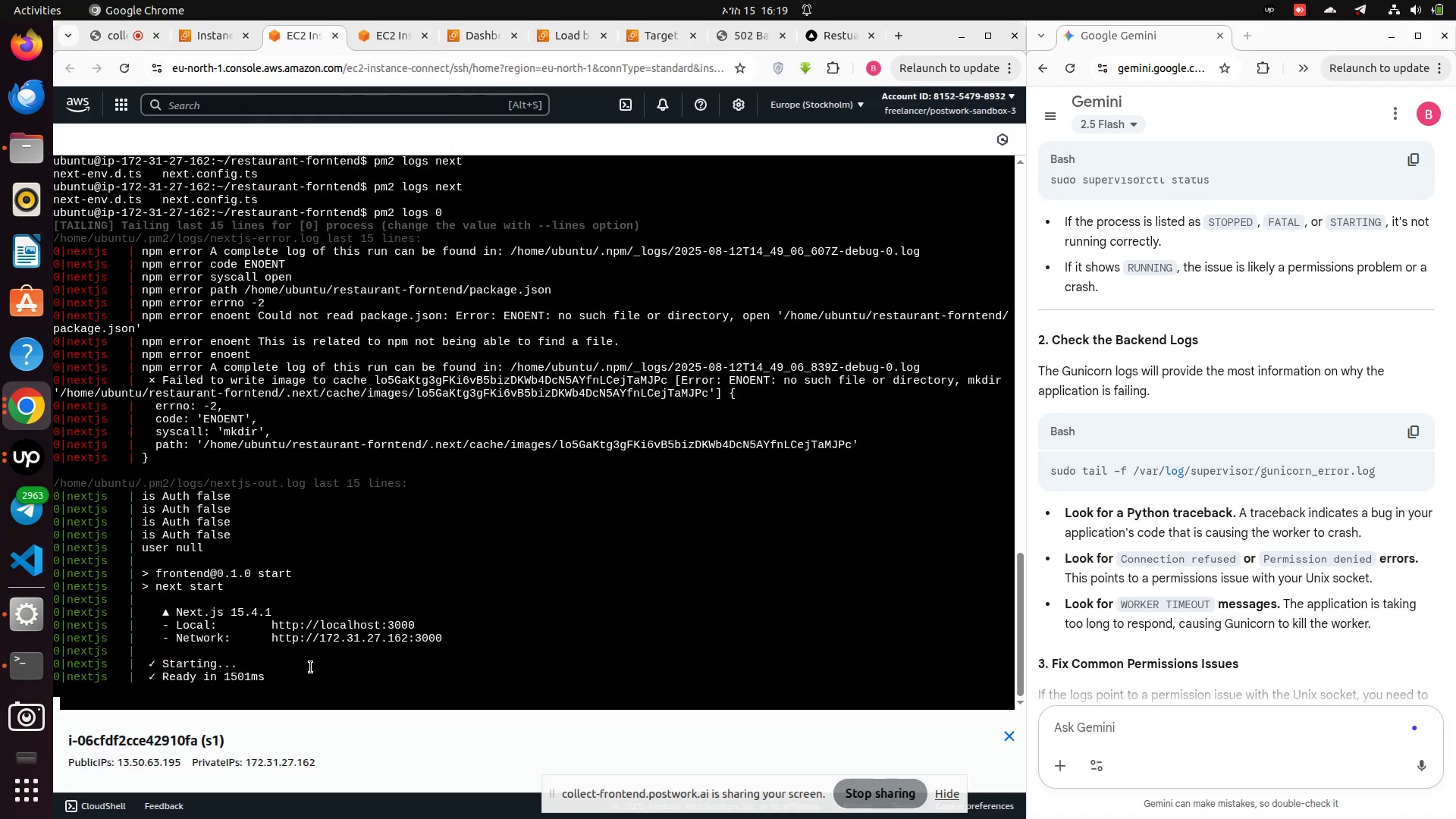 
key(Control+Z)
 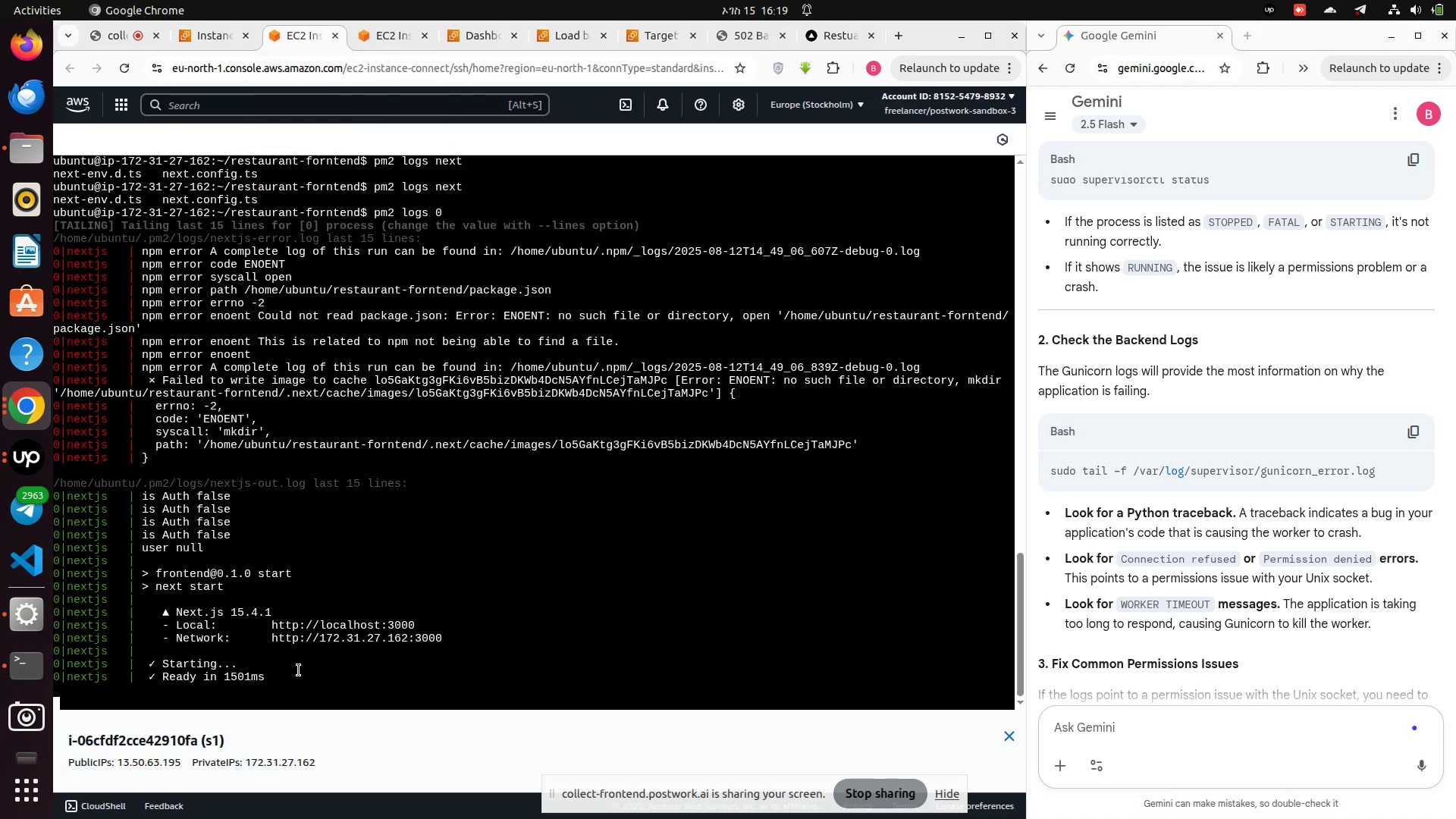 
key(Control+Z)
 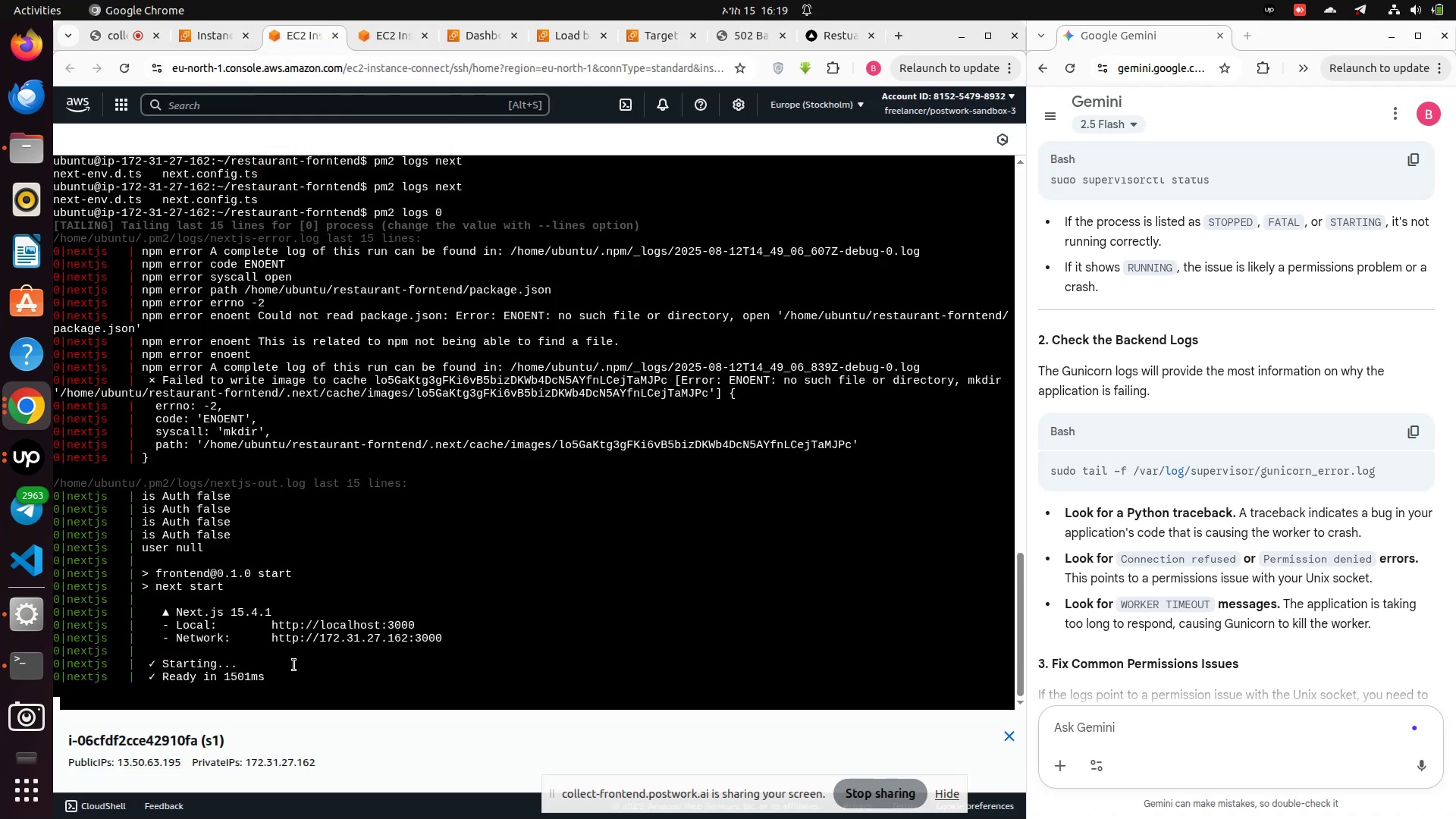 
key(Control+Z)
 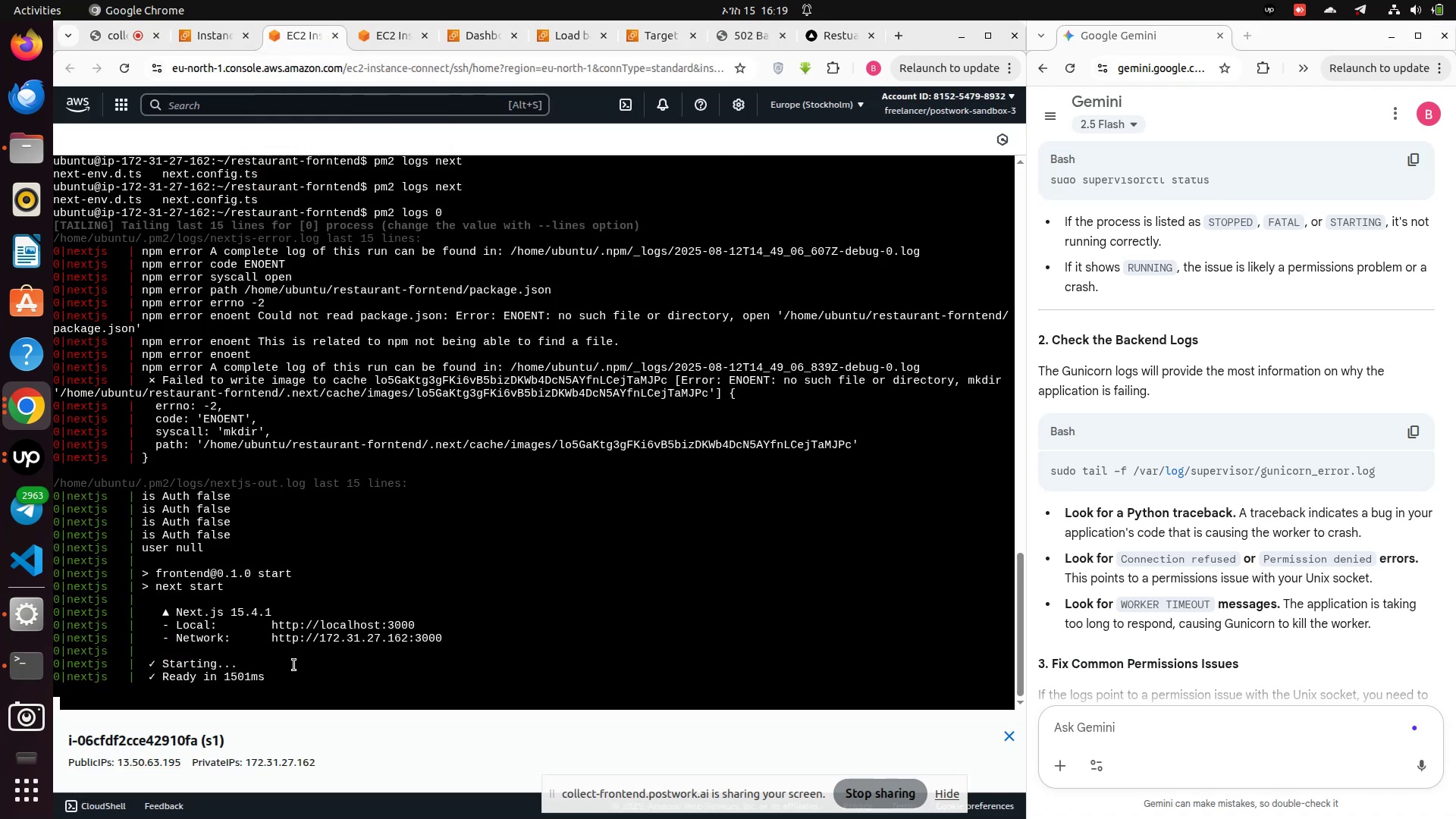 
left_click([294, 665])
 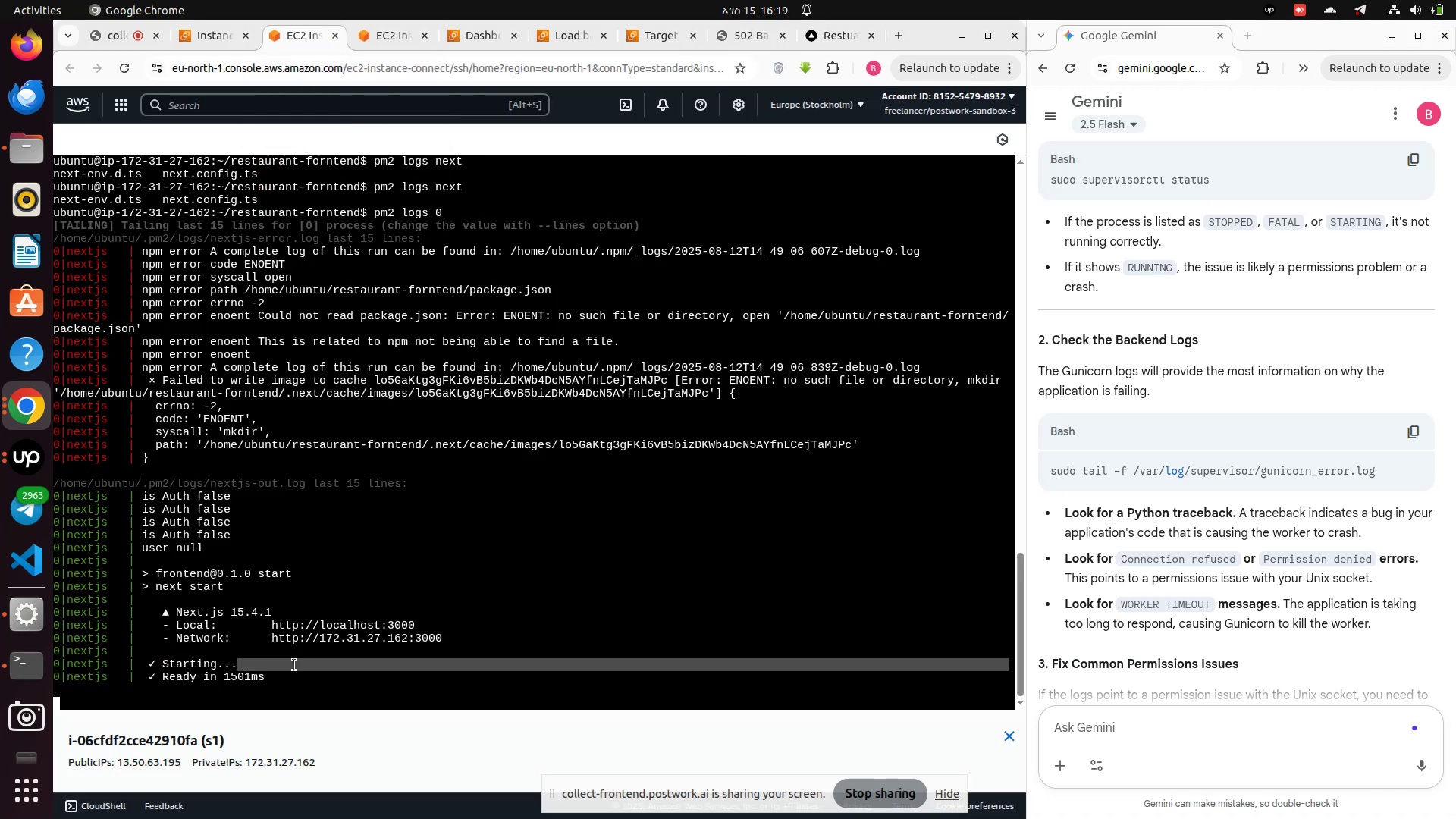 
left_click([294, 665])
 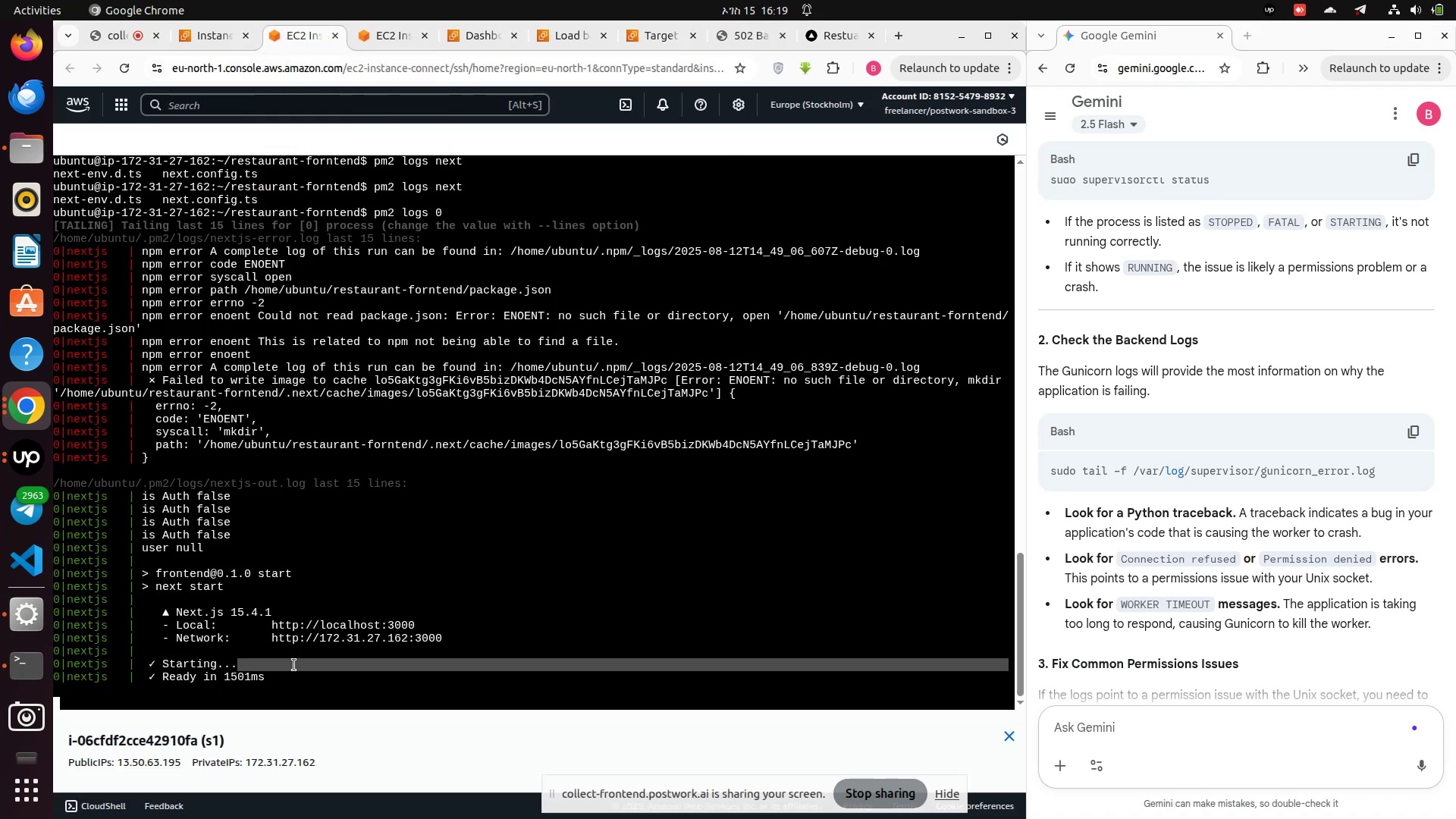 
key(Control+X)
 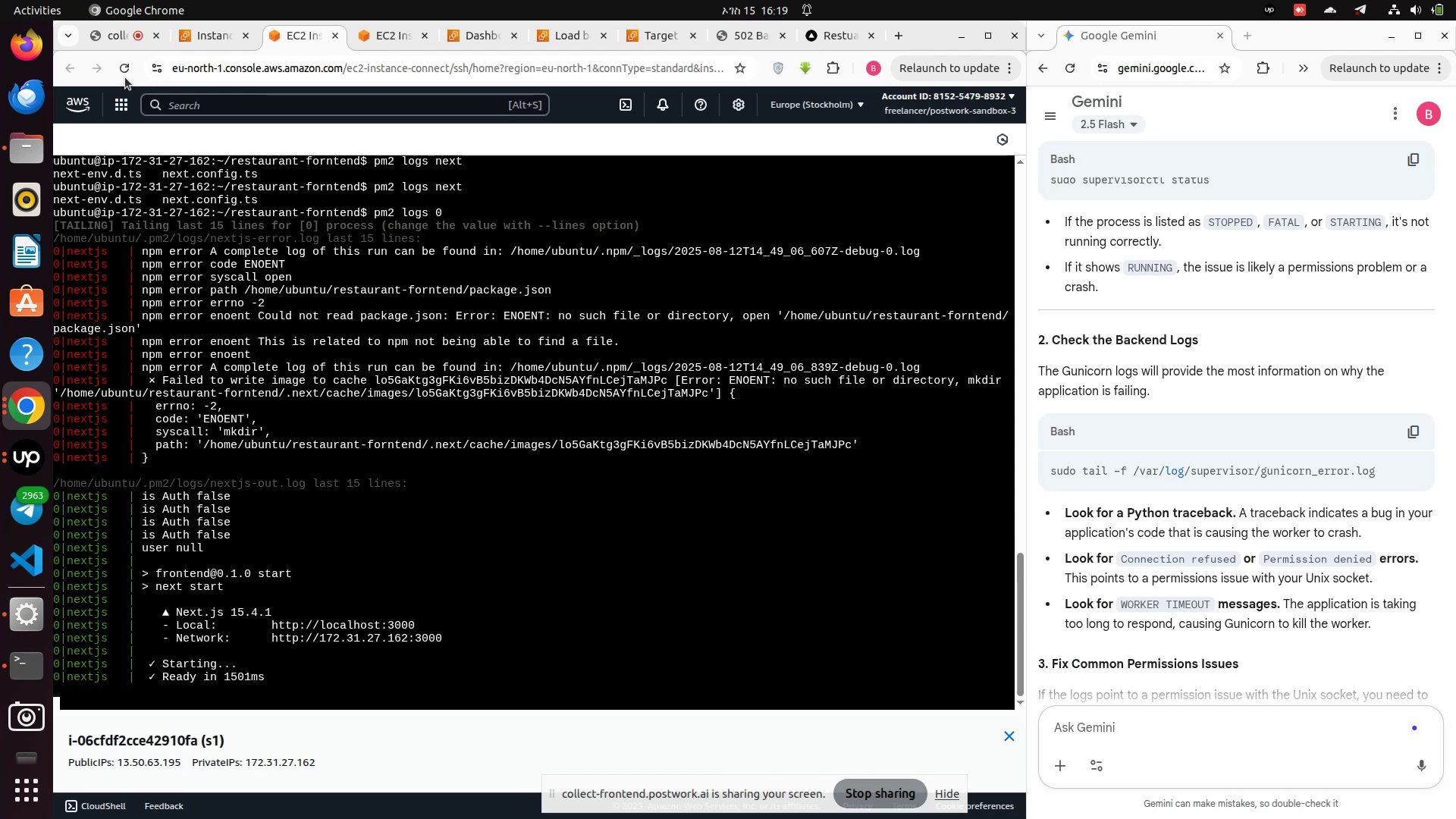 
left_click([128, 61])
 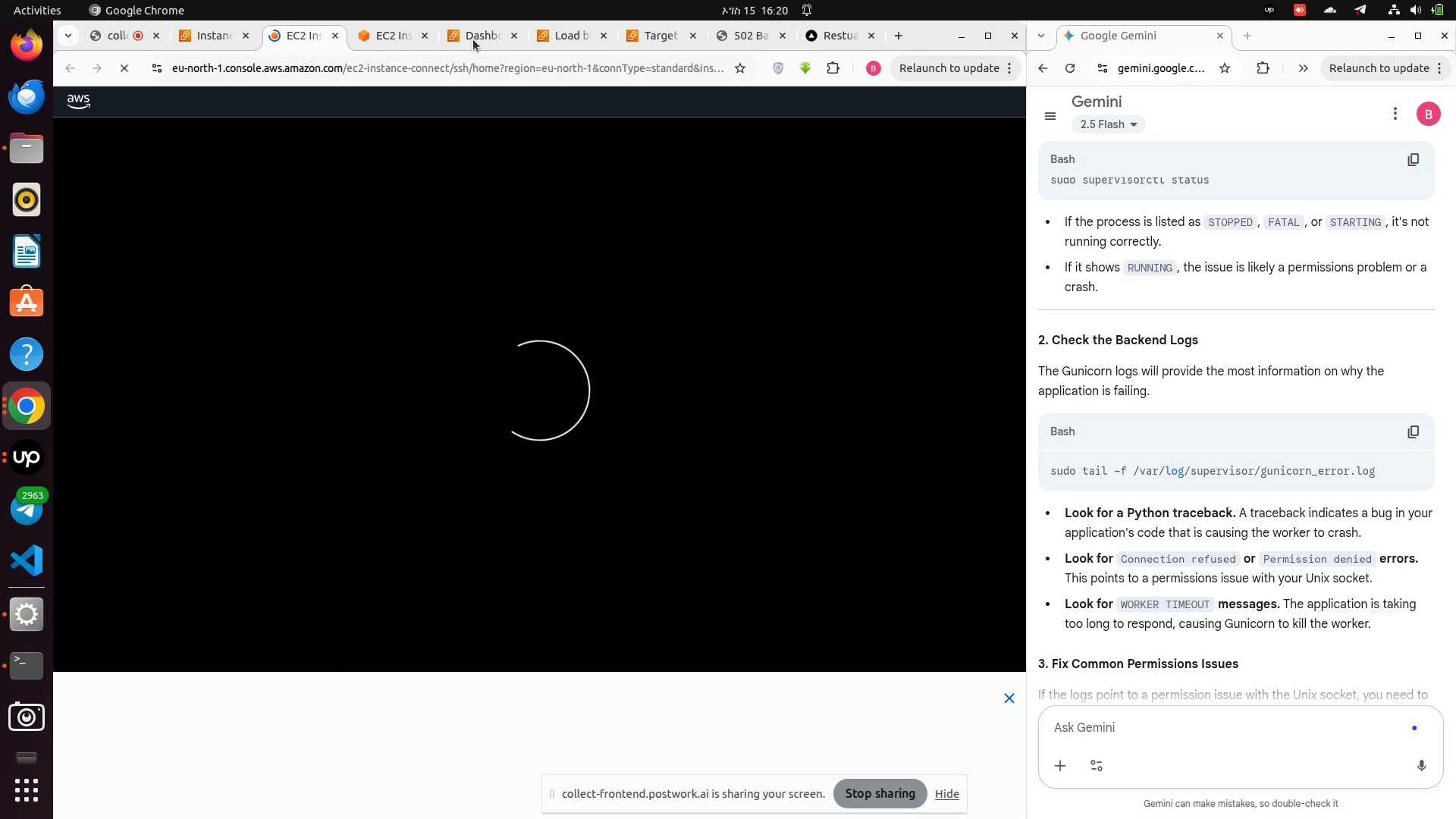 
left_click([477, 34])
 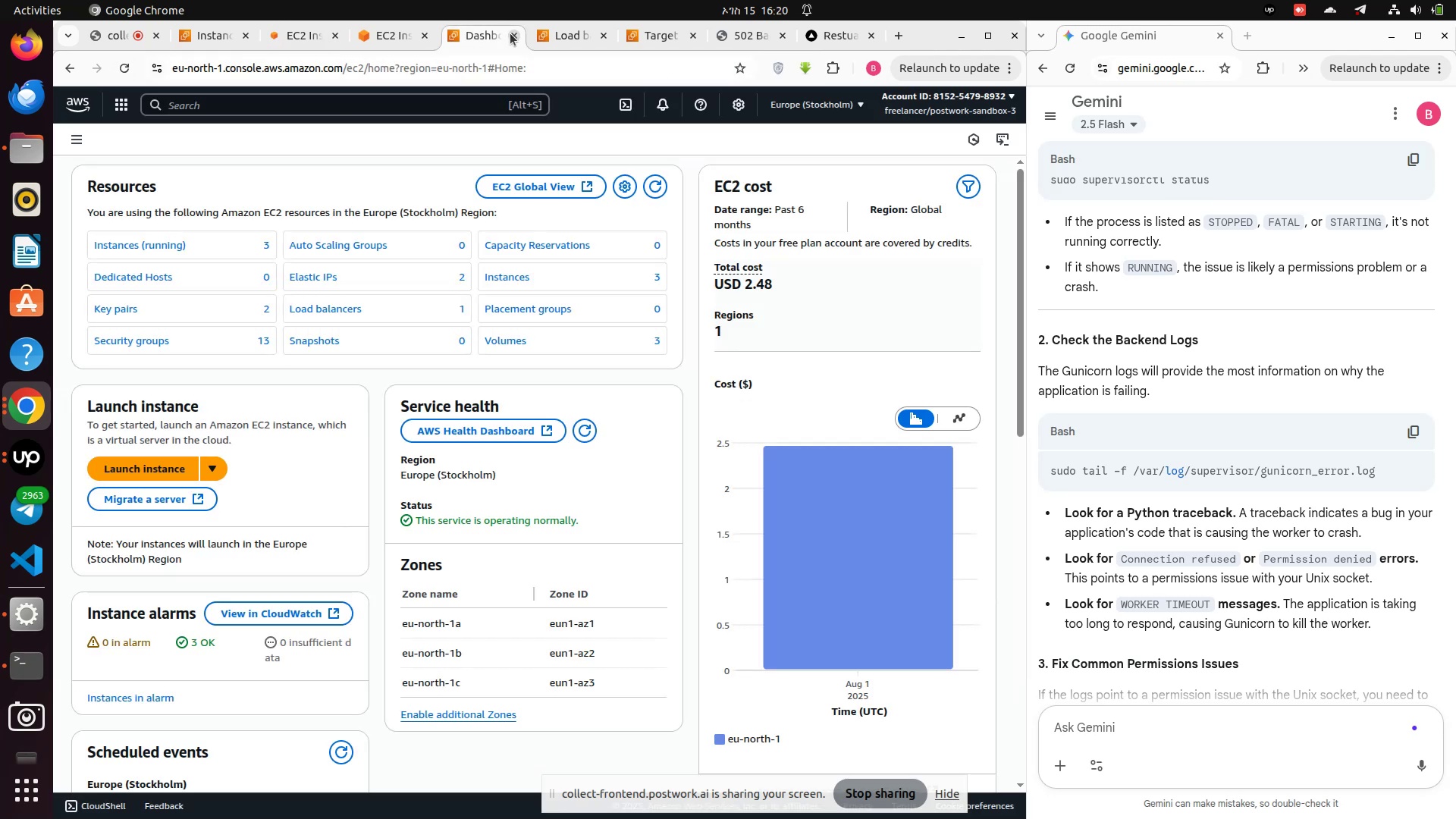 
left_click([510, 33])
 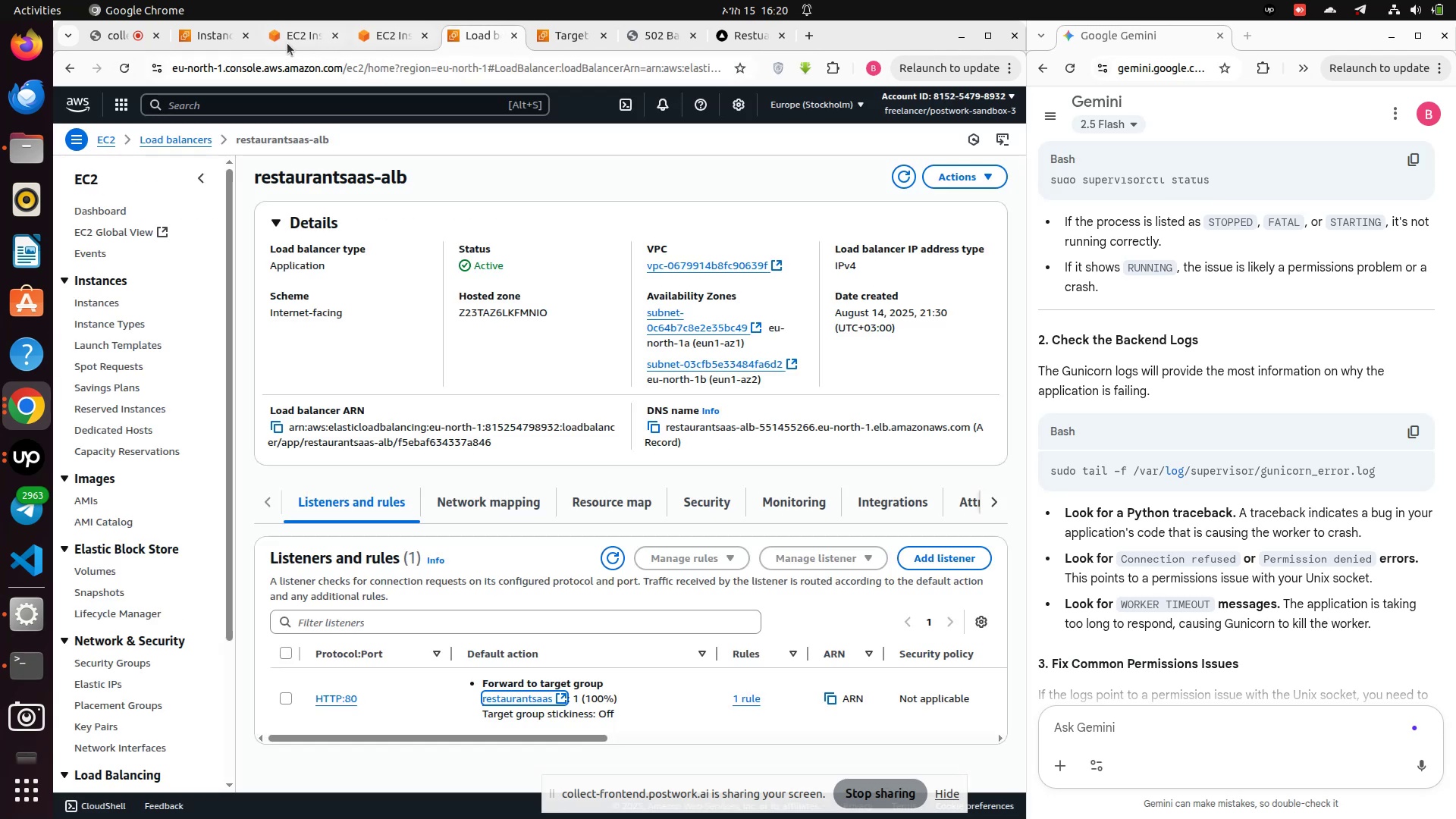 
left_click([287, 43])
 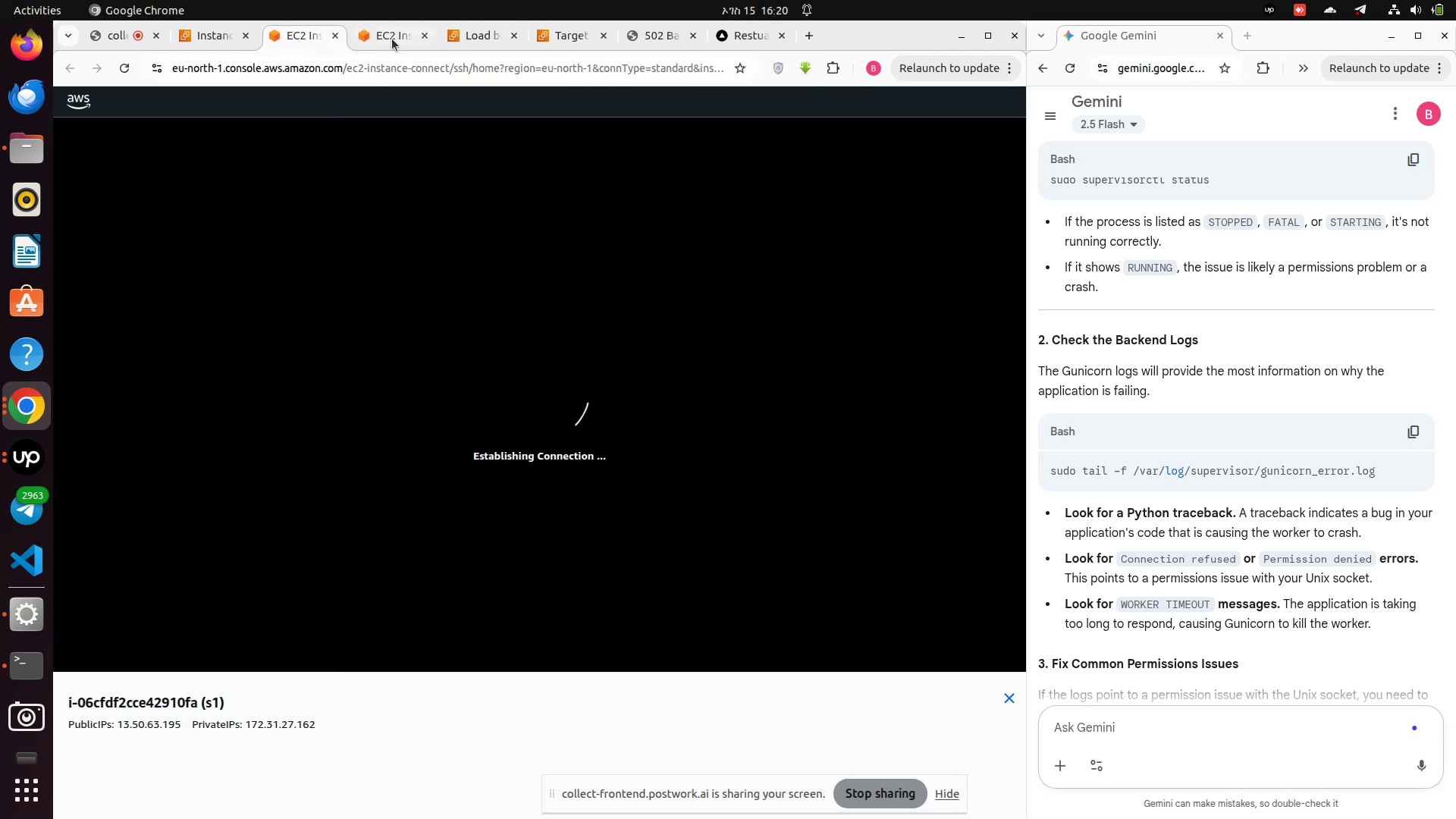 
left_click([392, 39])
 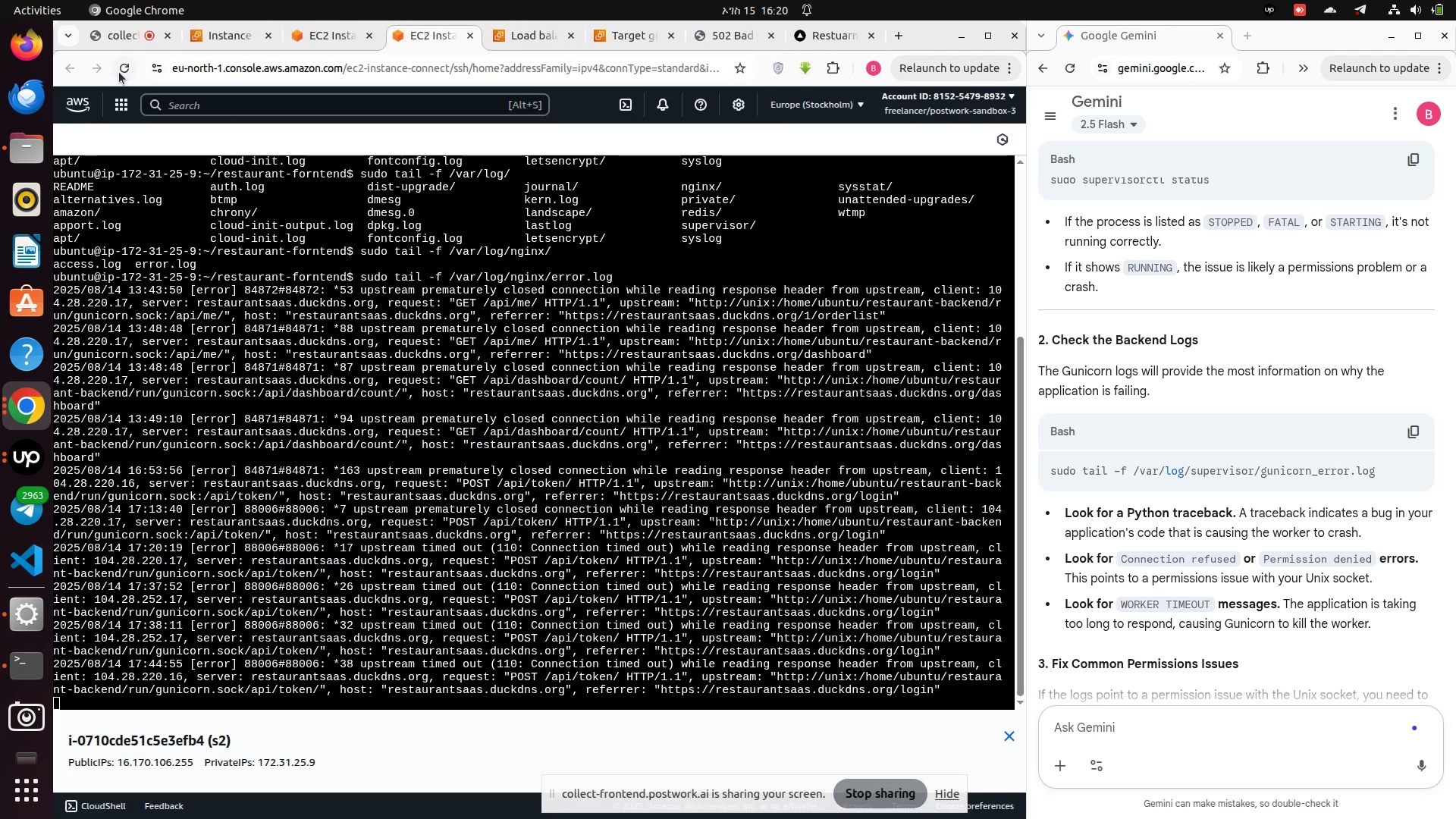 
left_click([121, 67])
 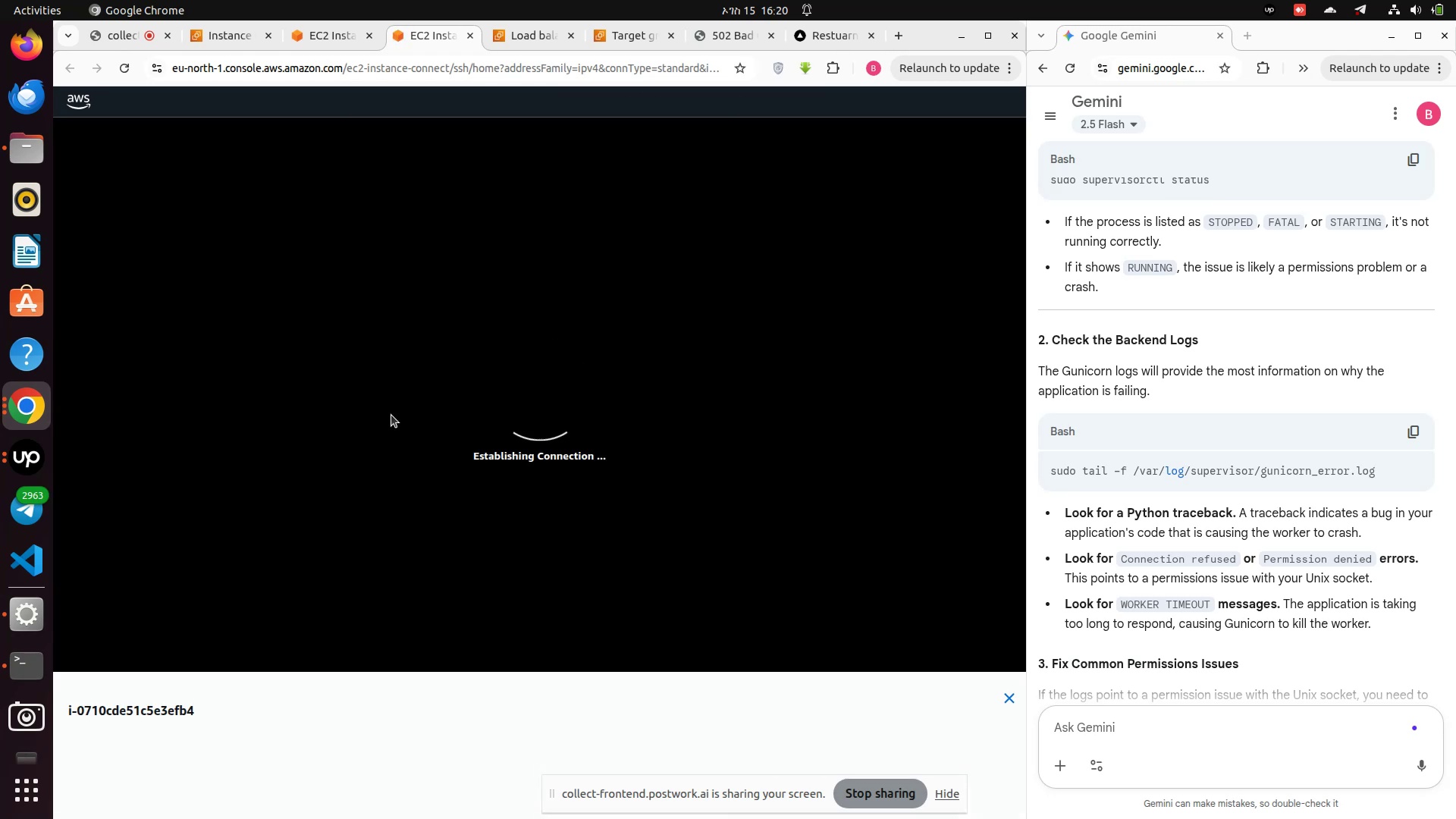 
wait(9.43)
 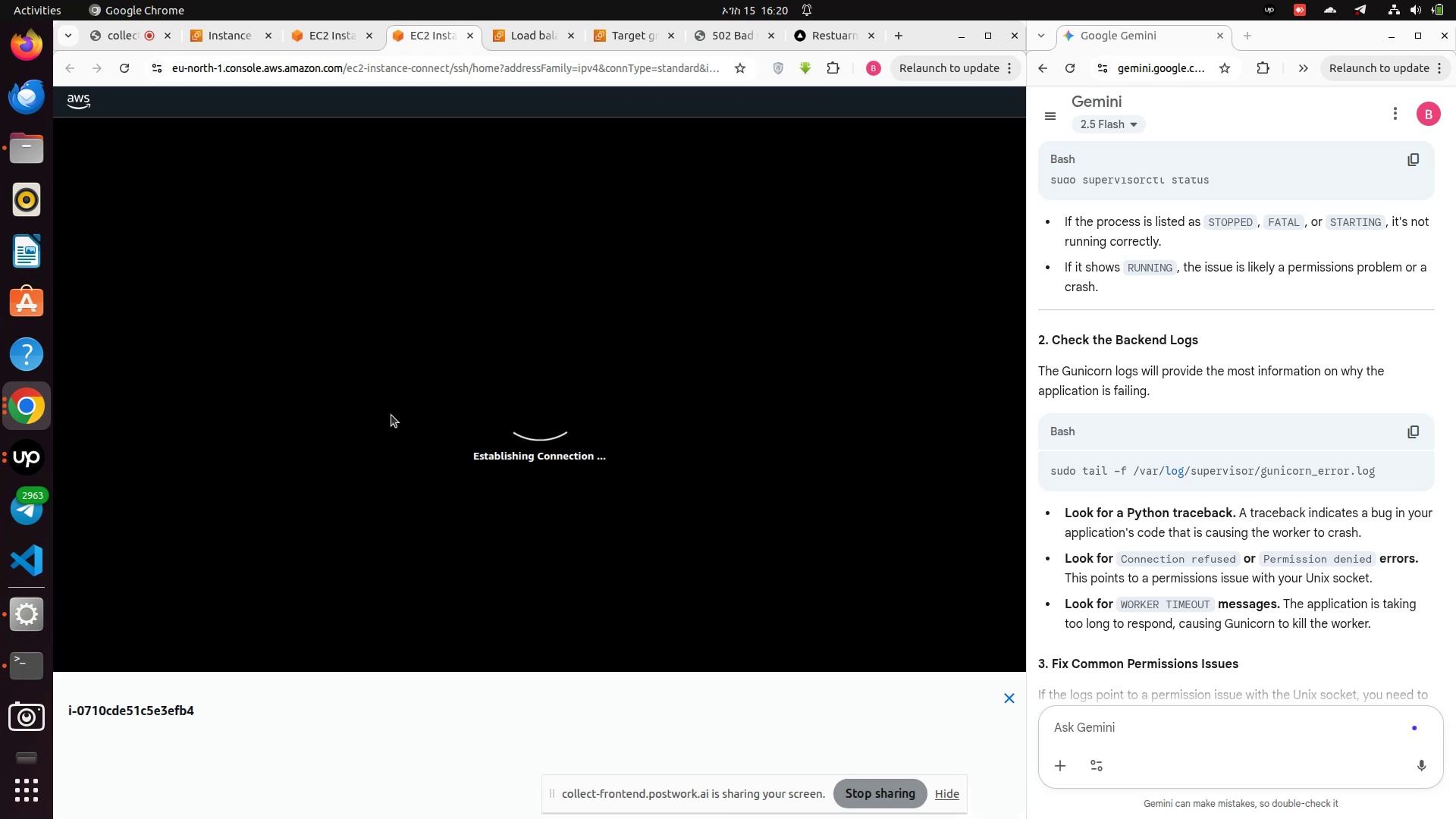 
left_click([117, 33])
 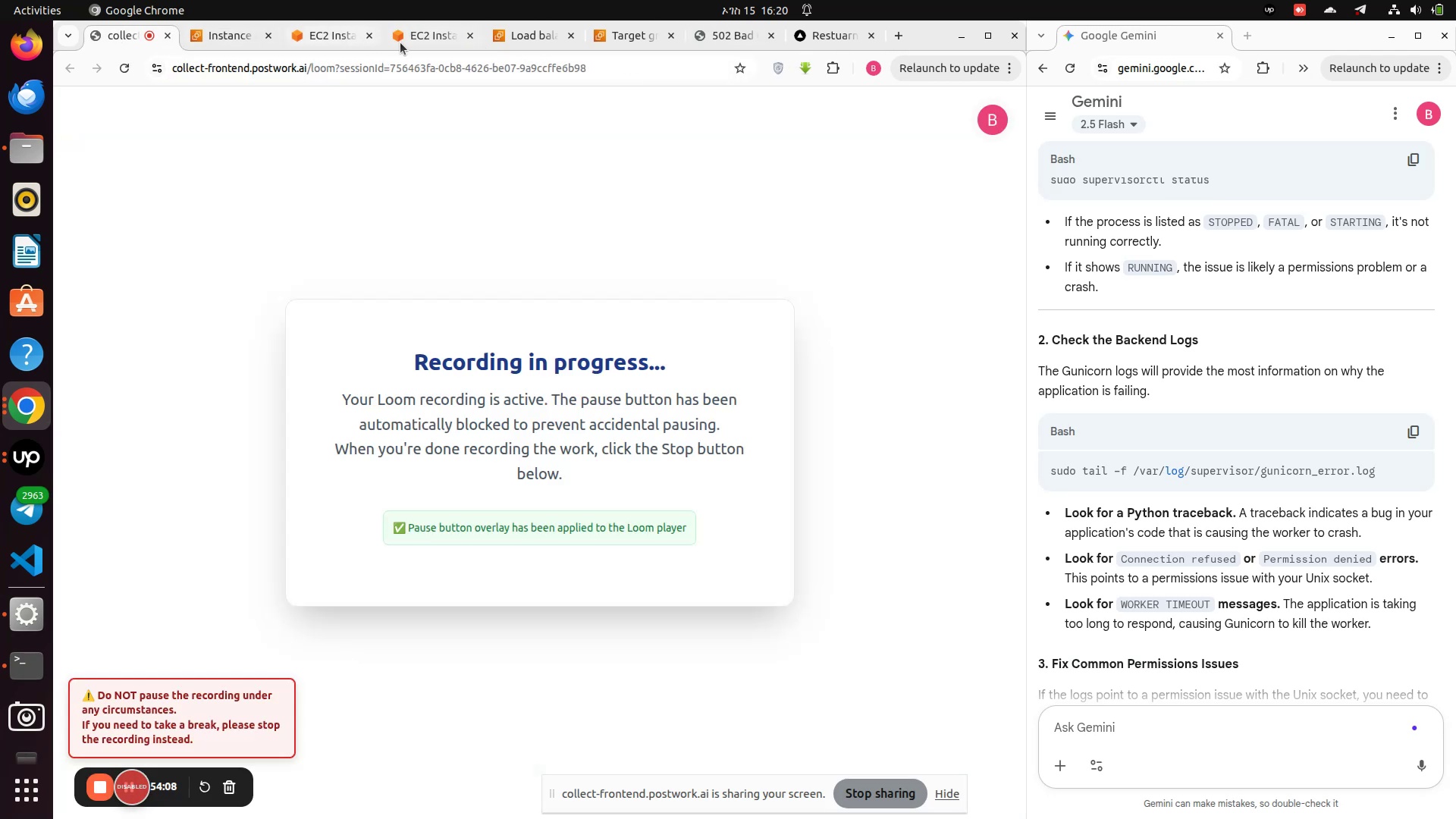 
left_click([422, 36])
 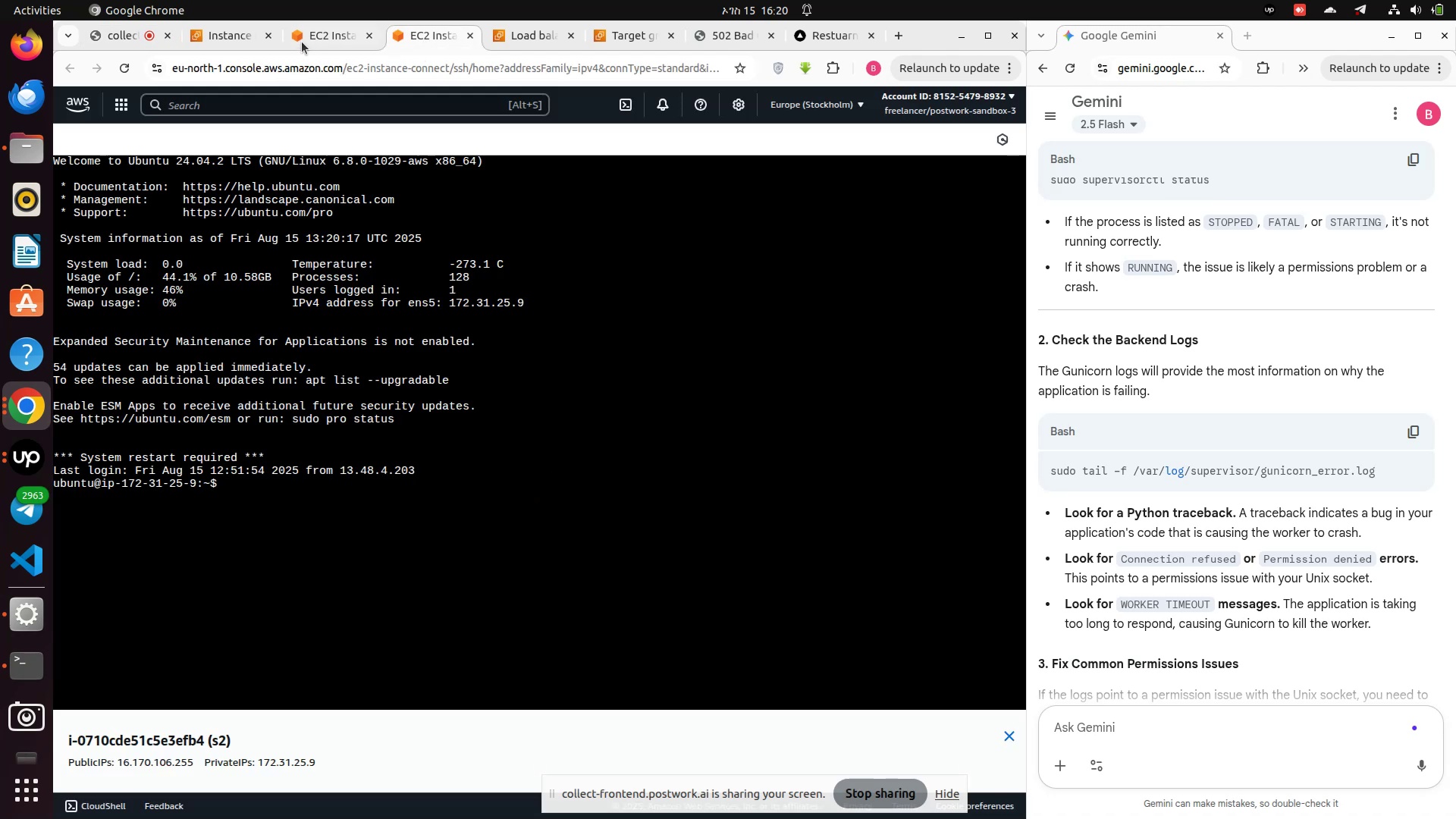 
left_click([316, 36])
 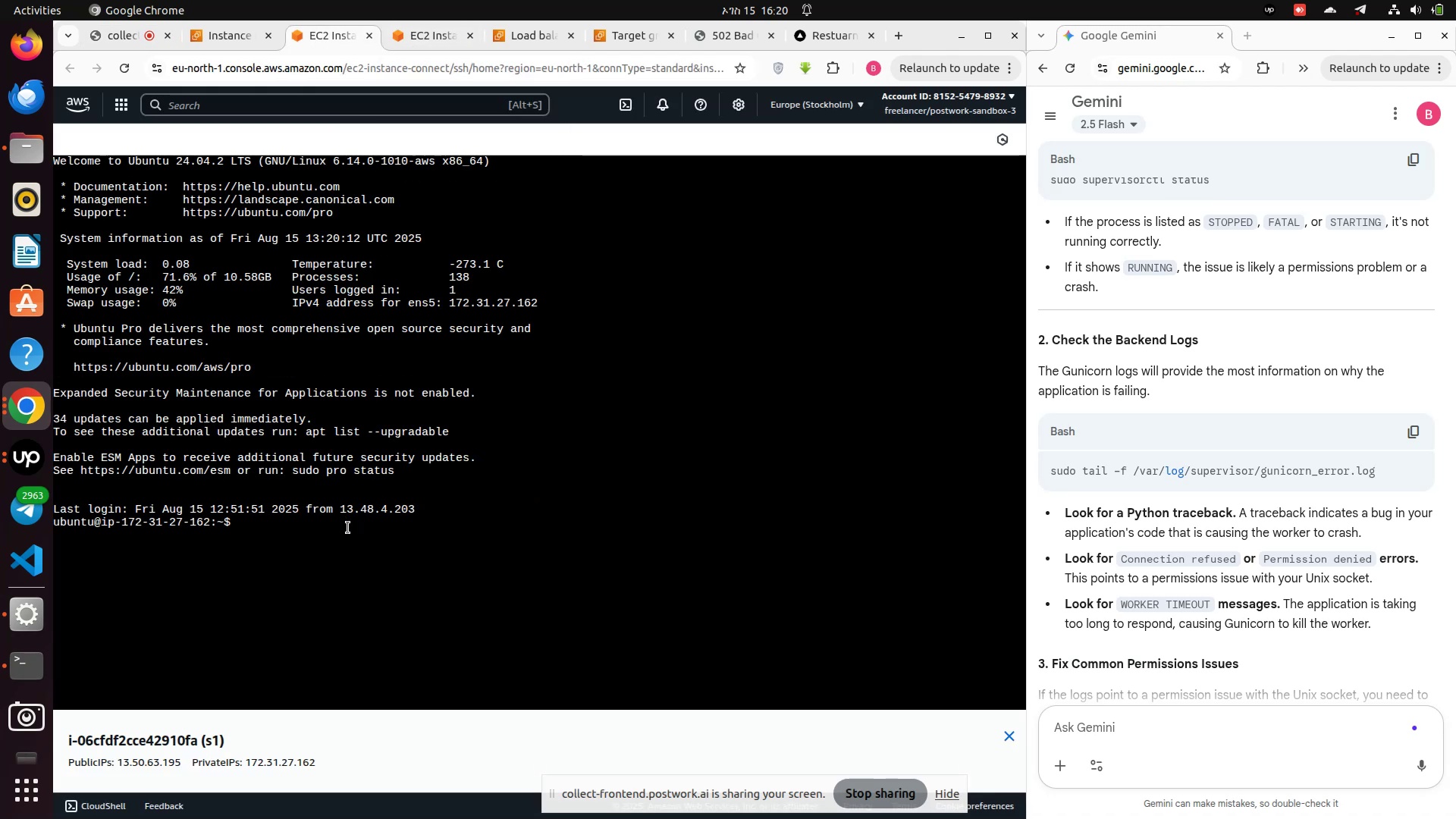 
left_click([348, 528])
 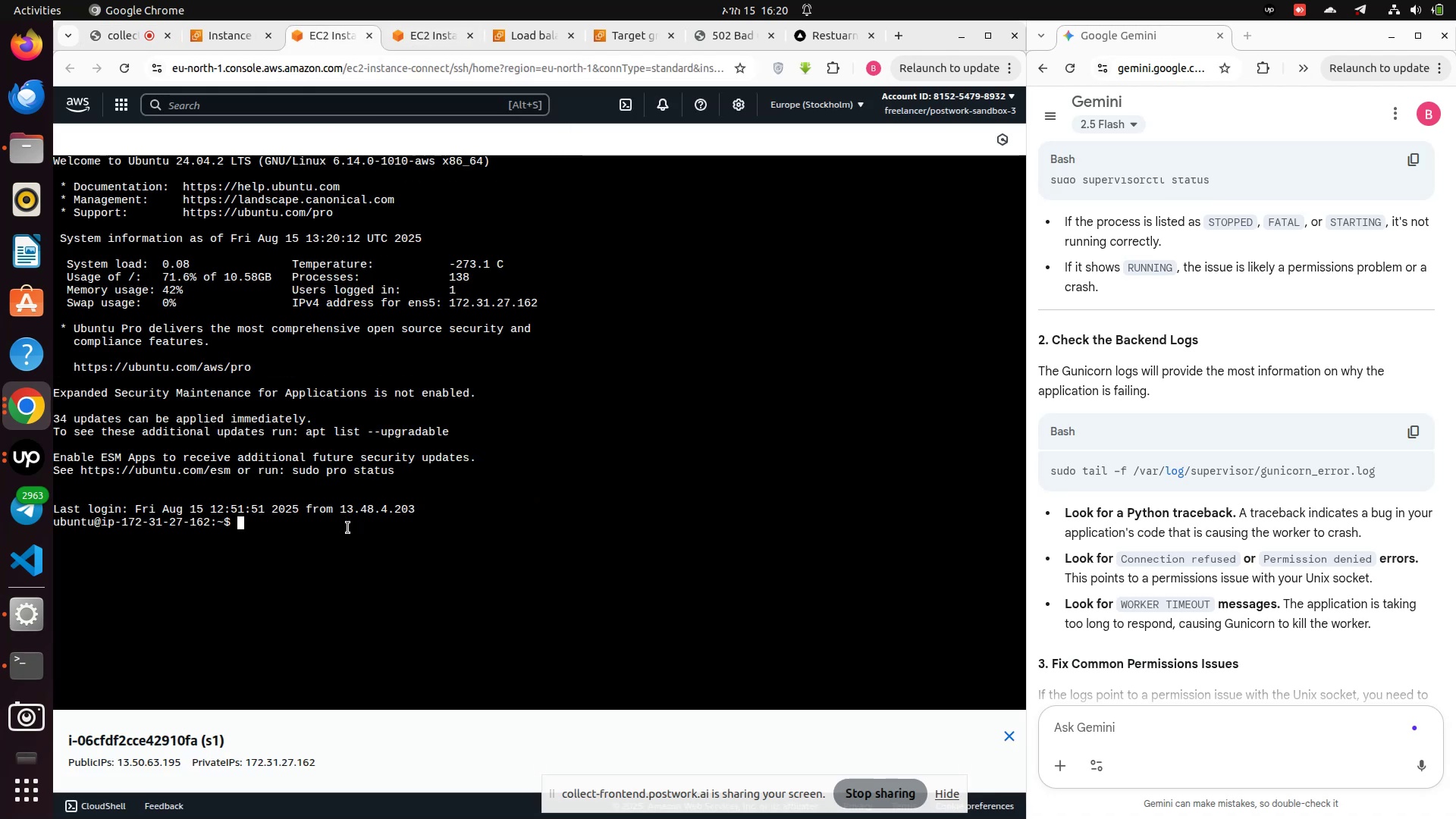 
type(sudo tail -f /va)
key(Tab)
type(log)
key(Tab)
type(a)
key(Backspace)
type(supervis)
key(Tab)
type(guni)
key(Tab)
type(_er)
key(Tab)
 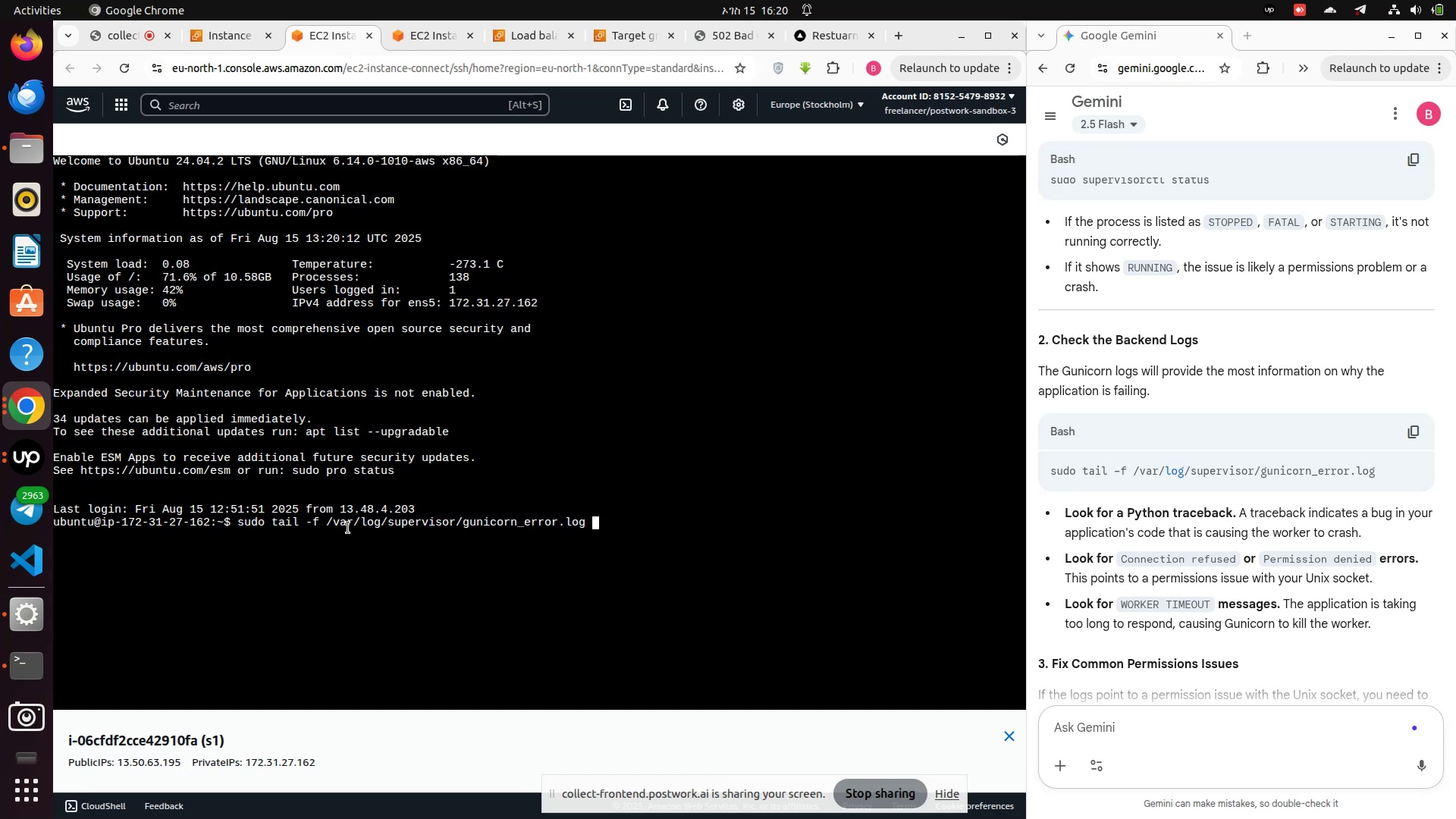 
key(Enter)
 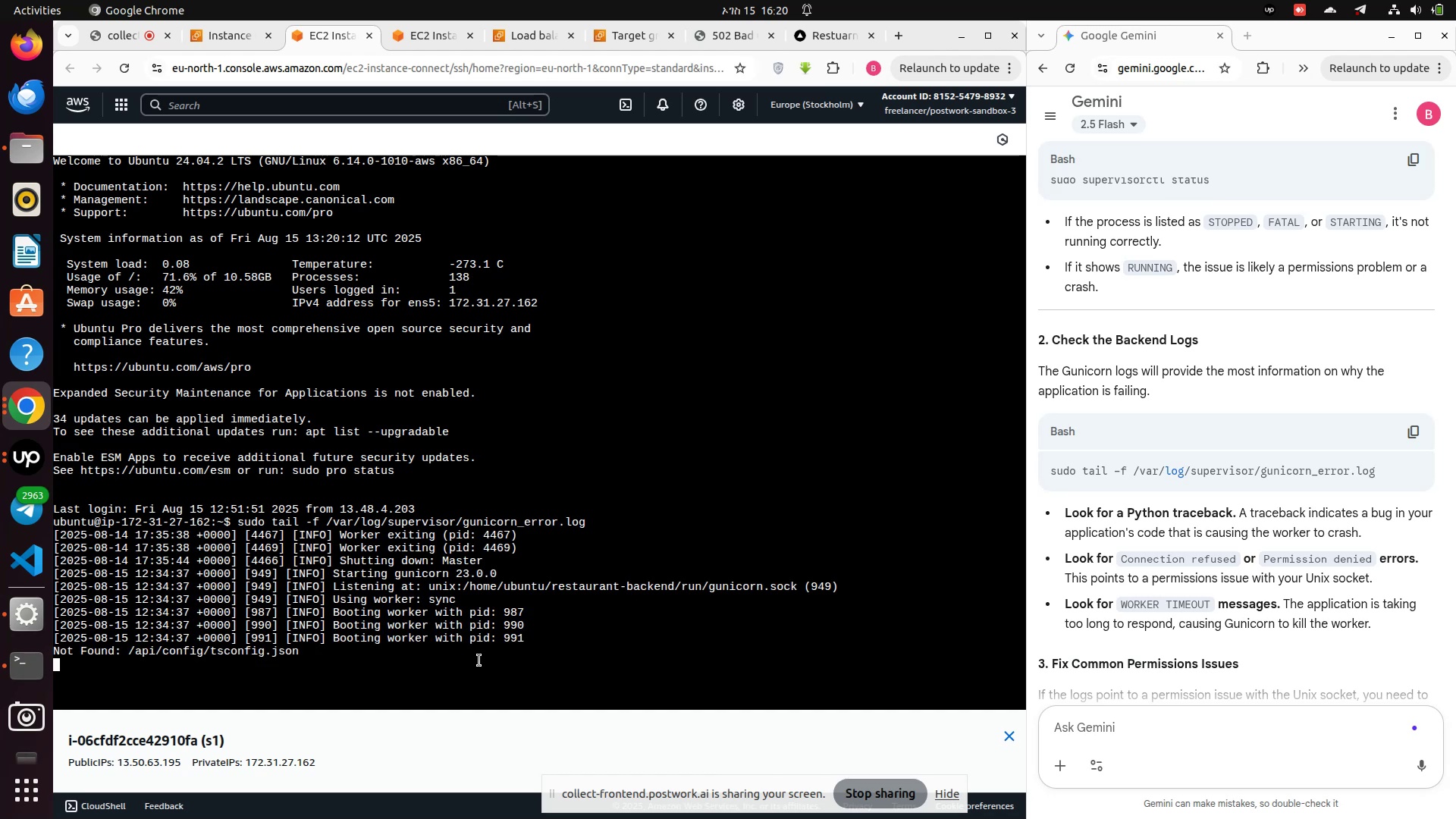 
wait(9.83)
 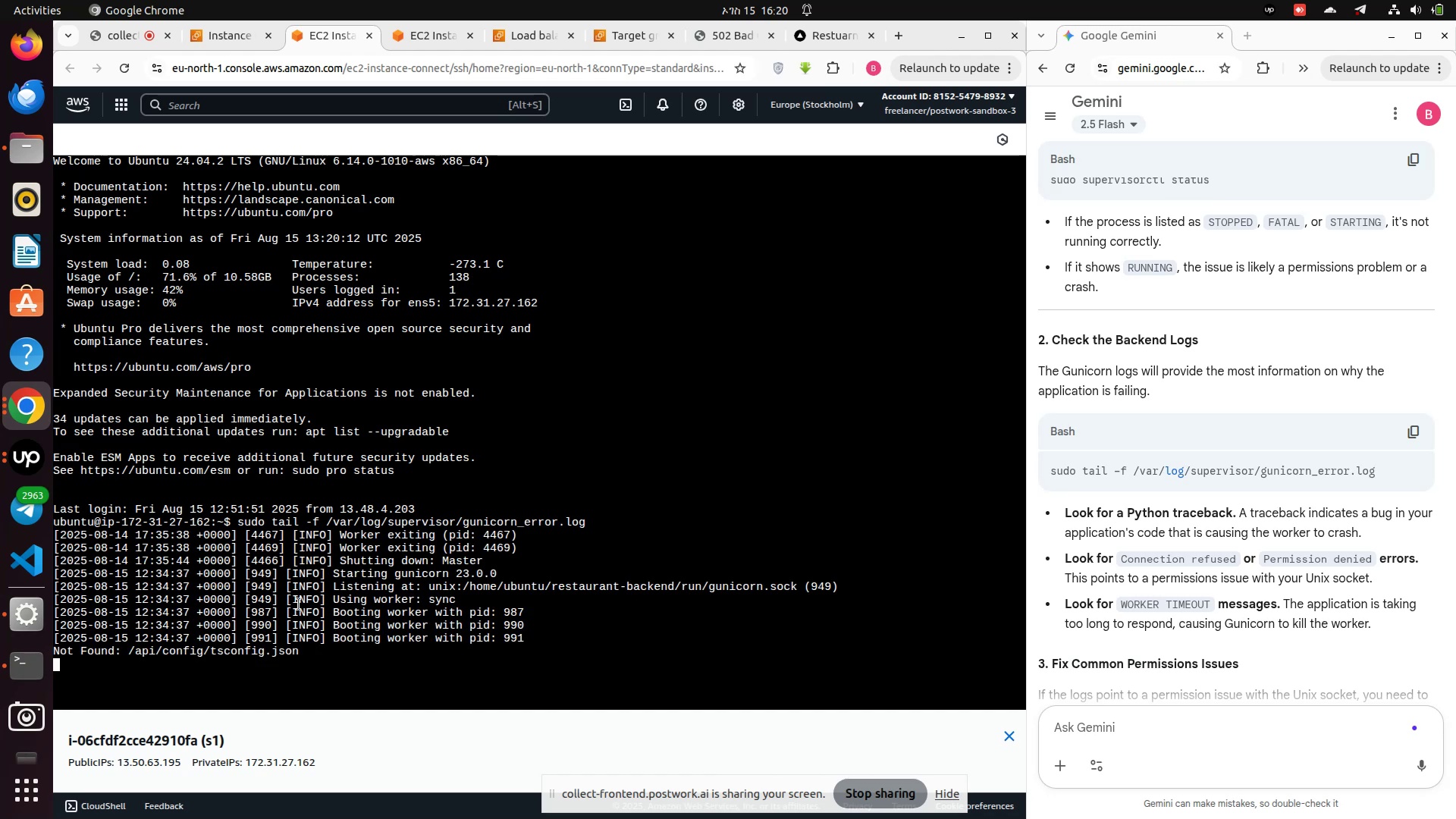 
key(Control+X)
 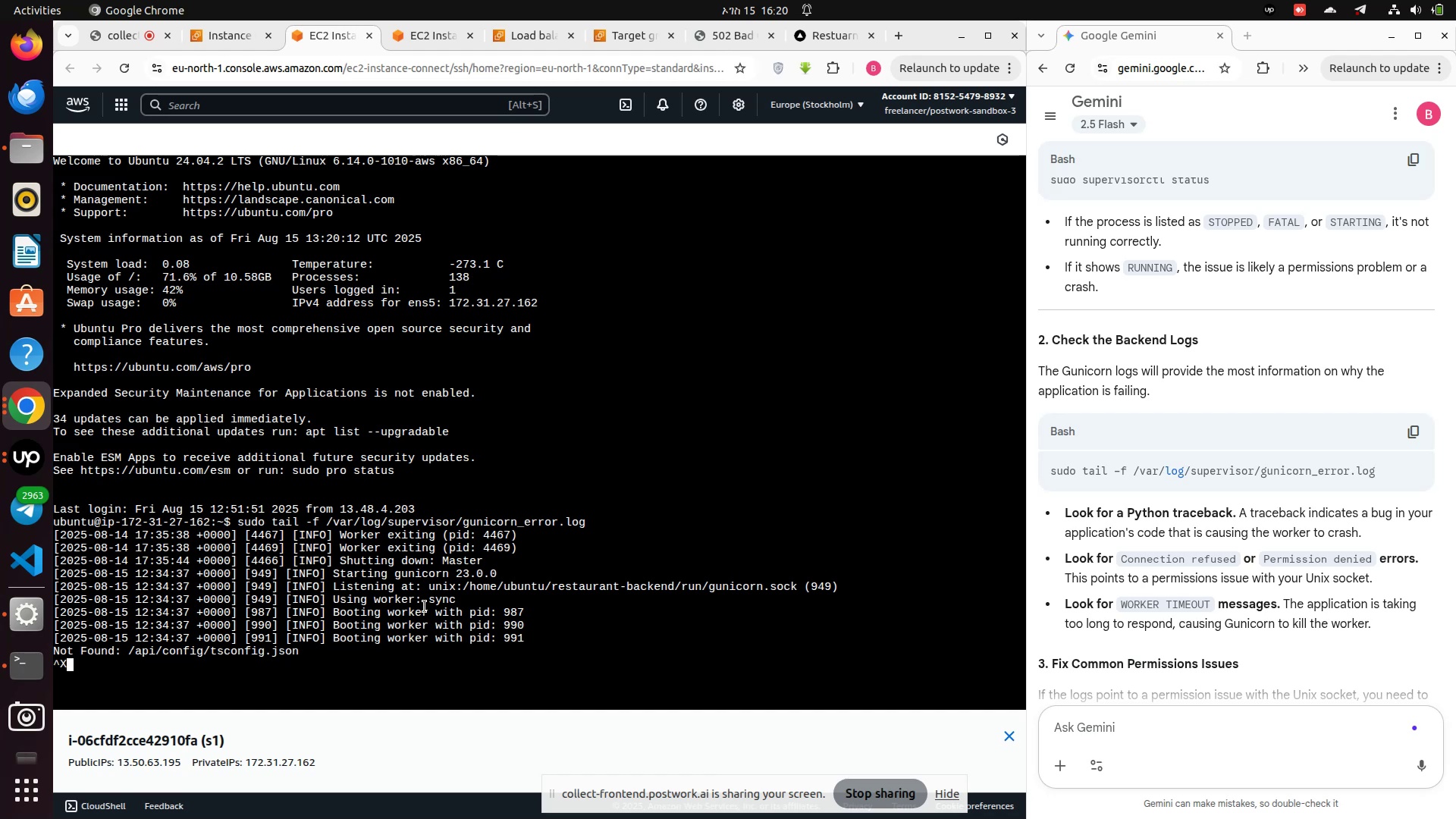 
key(Control+Z)
 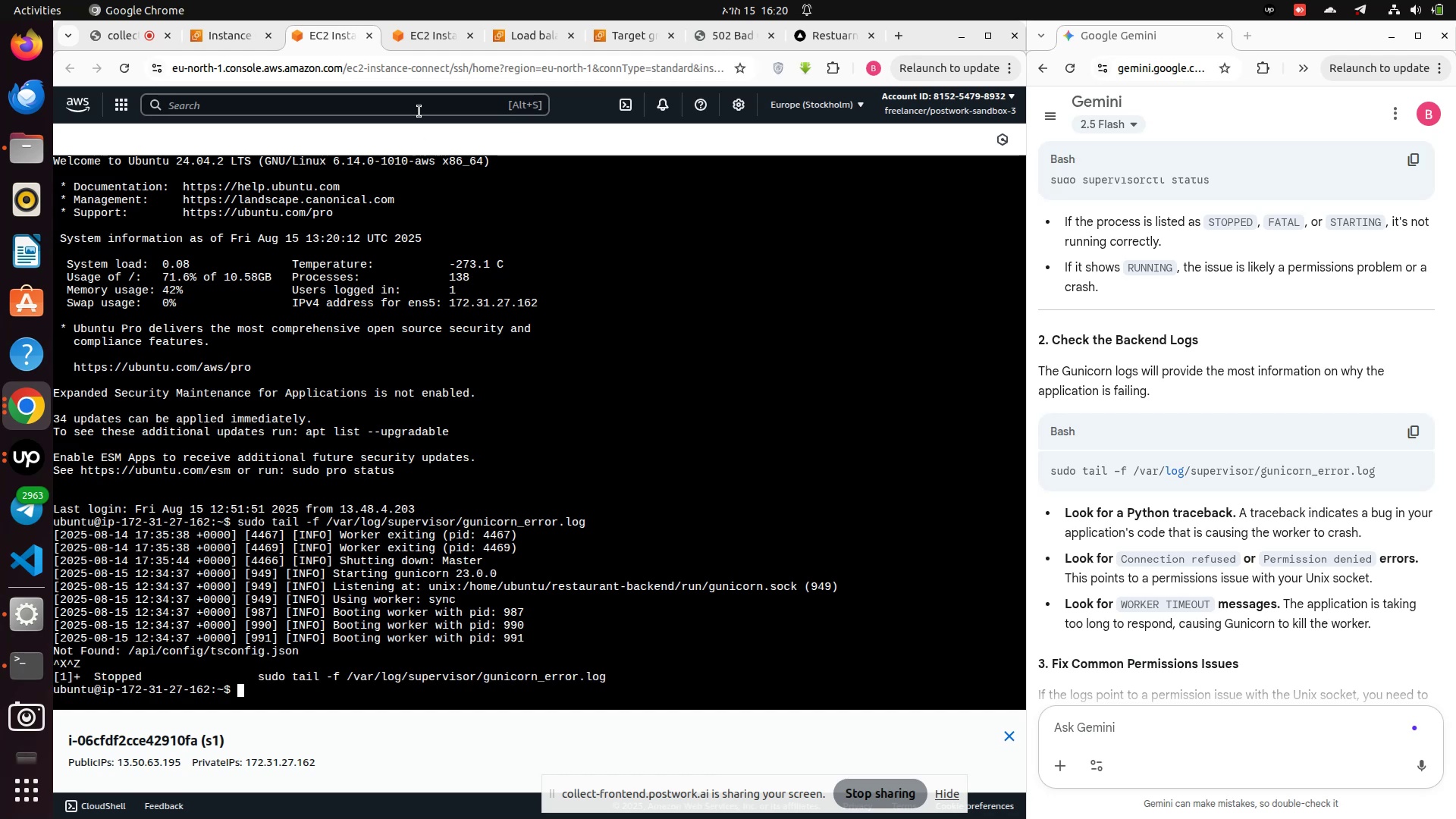 
left_click([421, 38])
 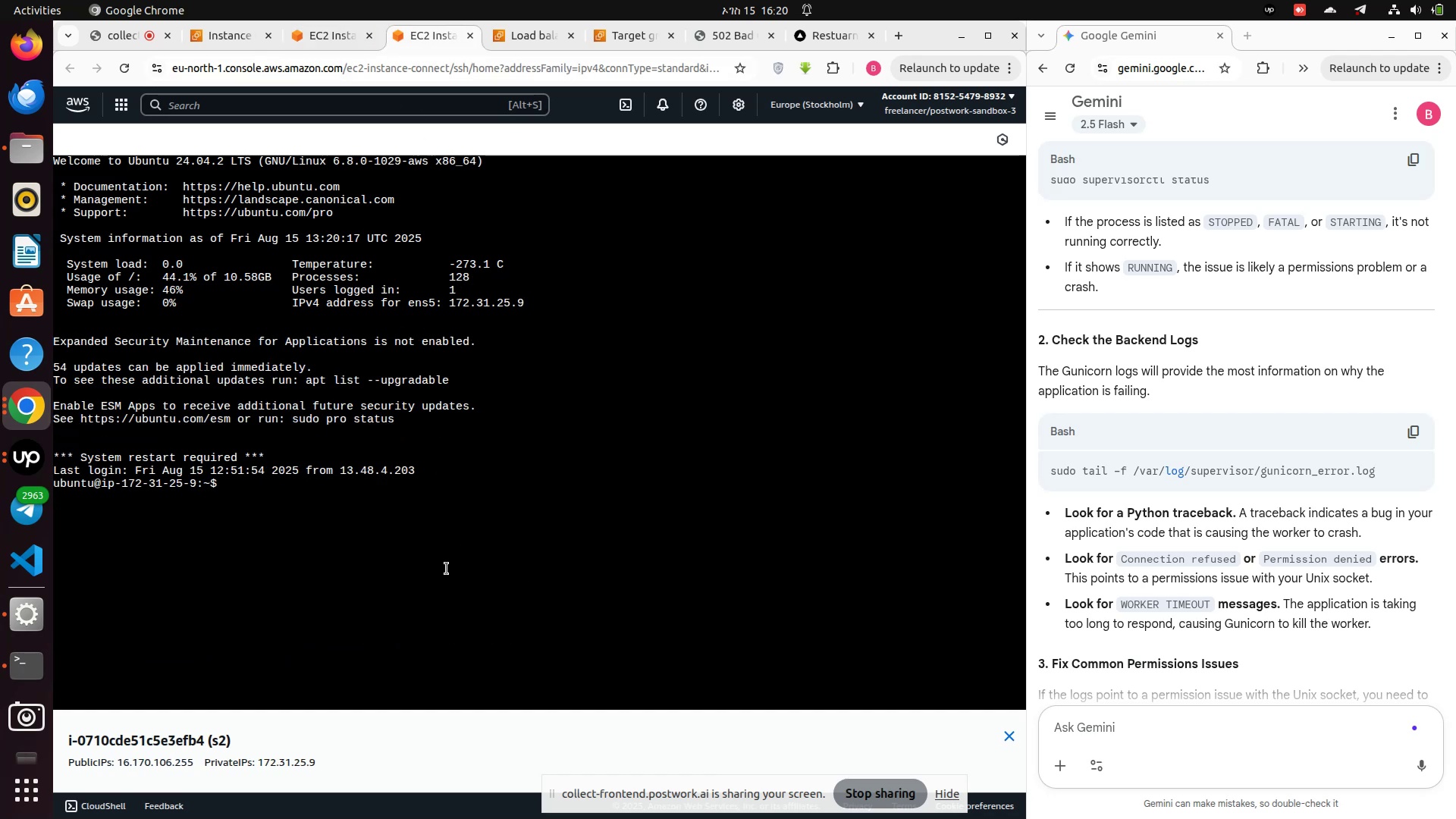 
left_click([439, 569])
 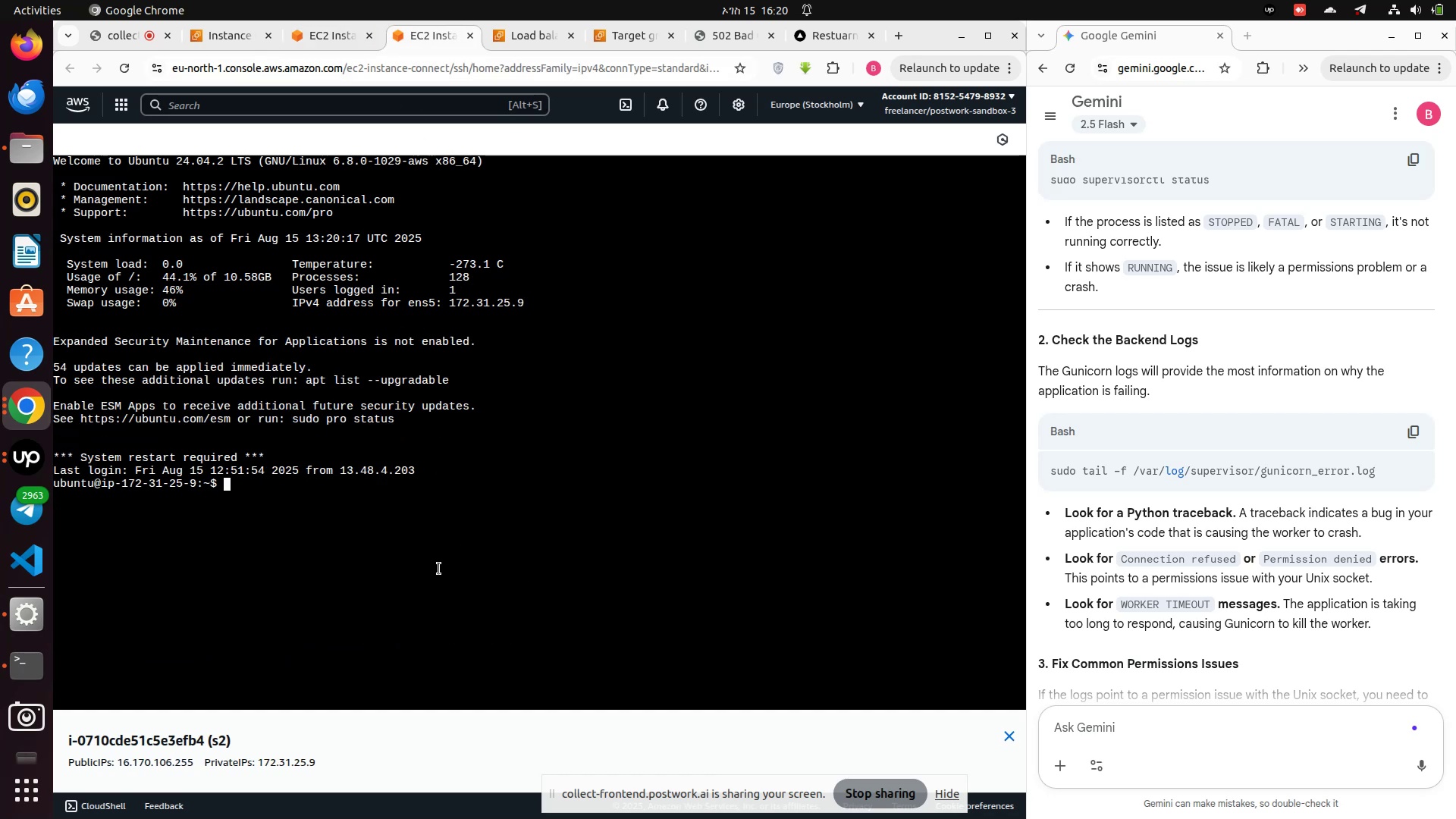 
type(sudo tail -f /var/log/su)
key(Tab)
type(gu)
key(Tab)
type(_e)
key(Tab)
 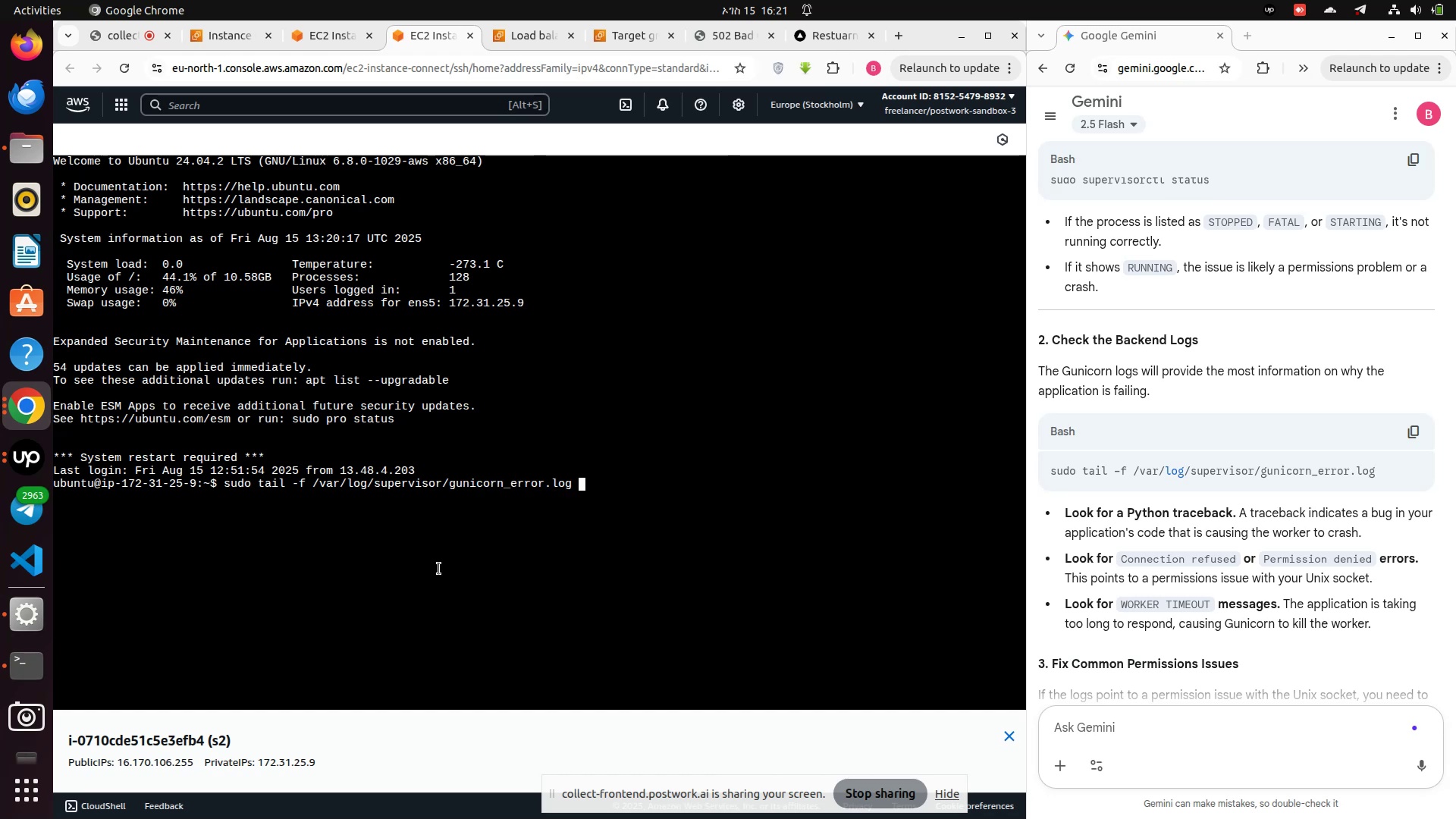 
key(Enter)
 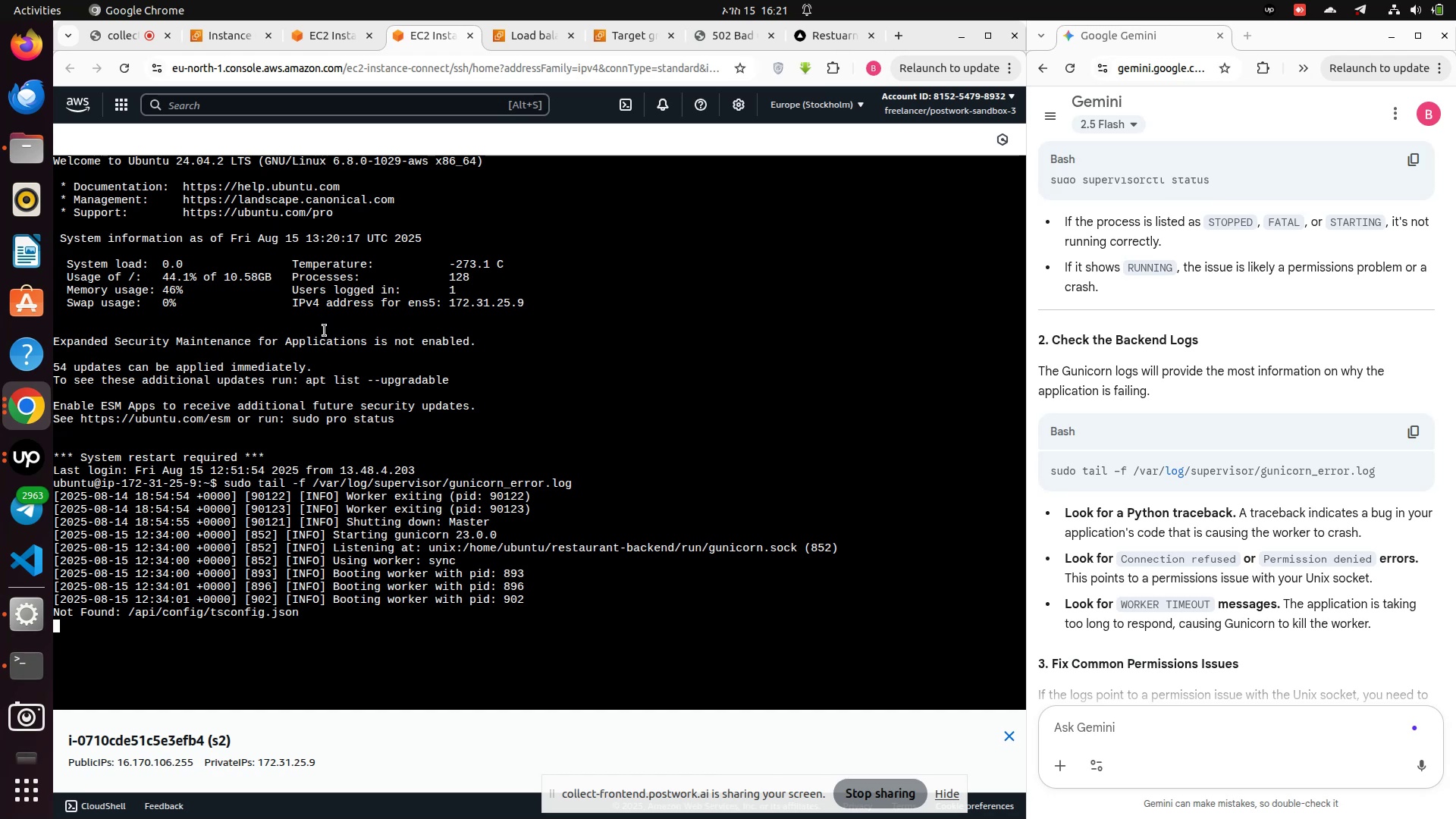 
wait(13.54)
 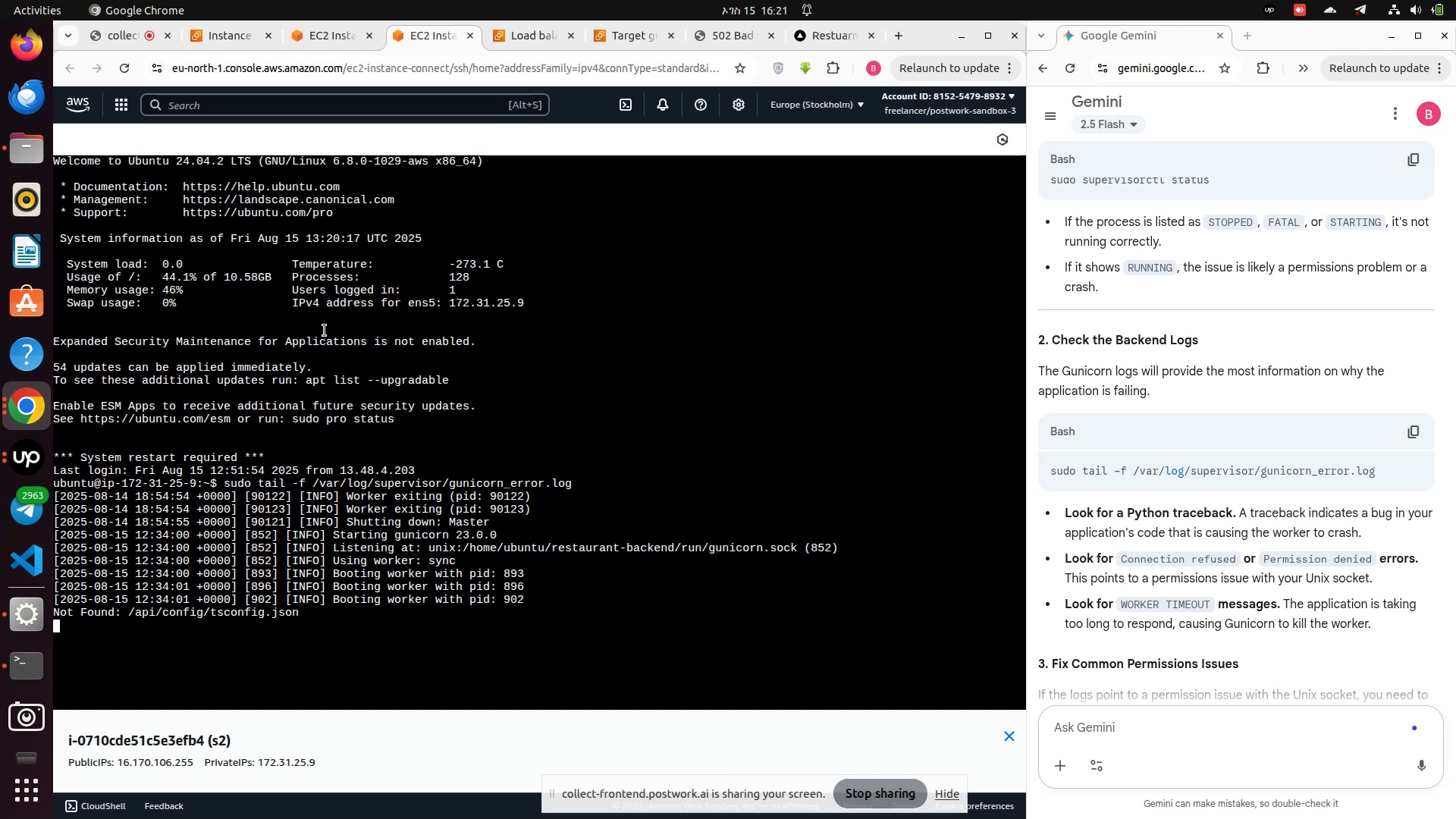 
scroll: coordinate [1172, 442], scroll_direction: down, amount: 4.0
 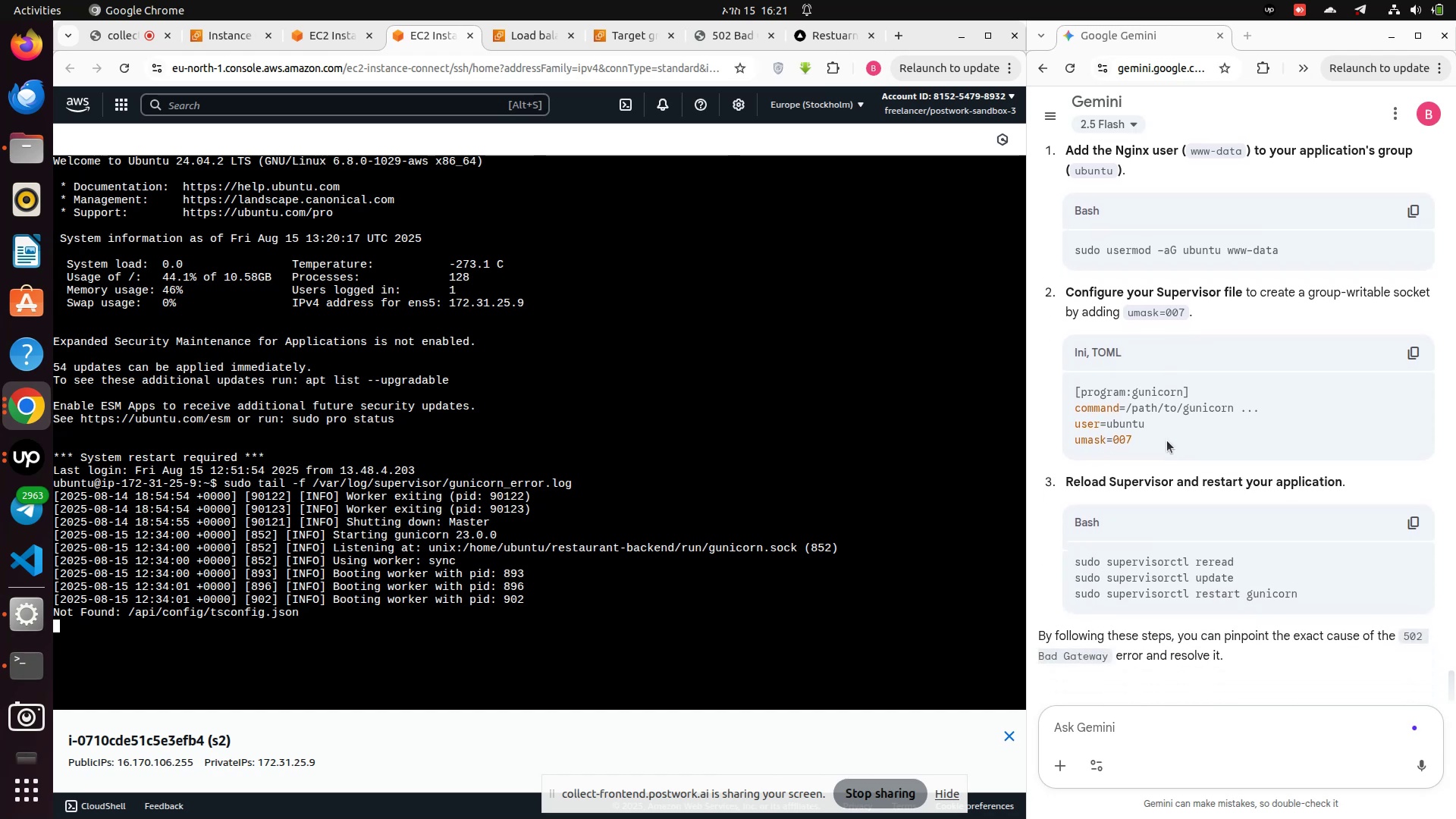 
left_click([515, 604])
 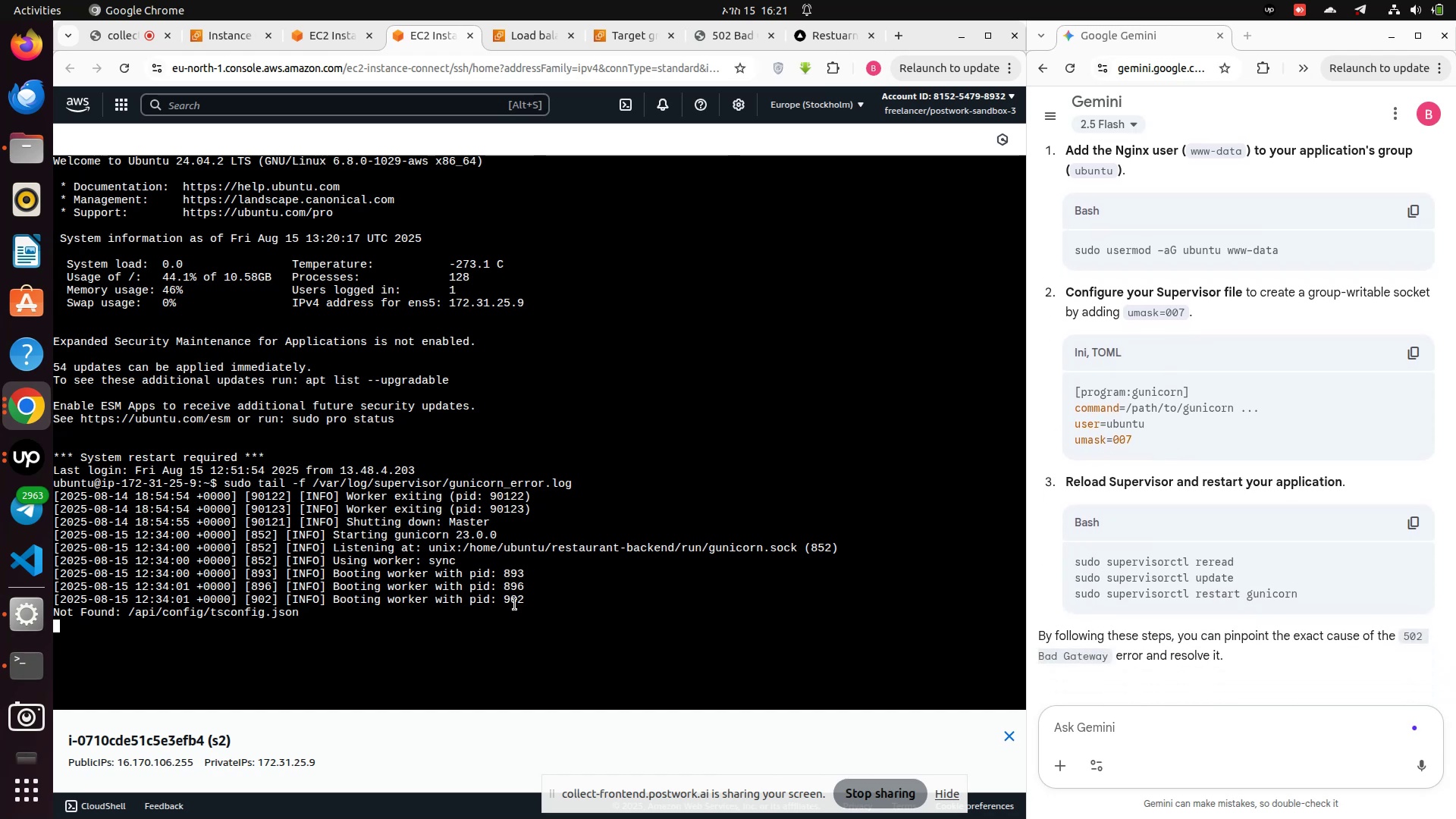 
key(Control+X)
 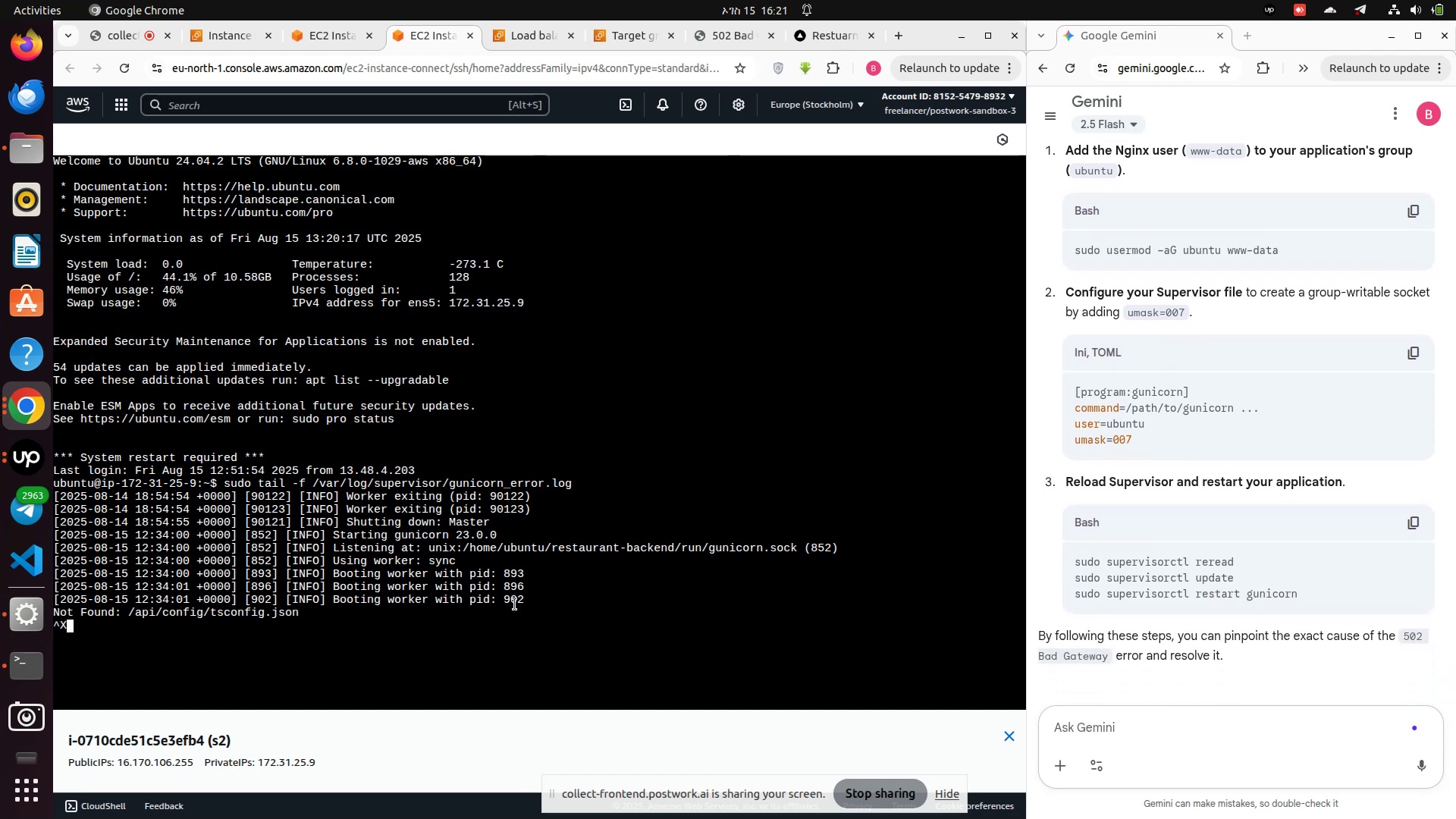 
key(Control+Z)
 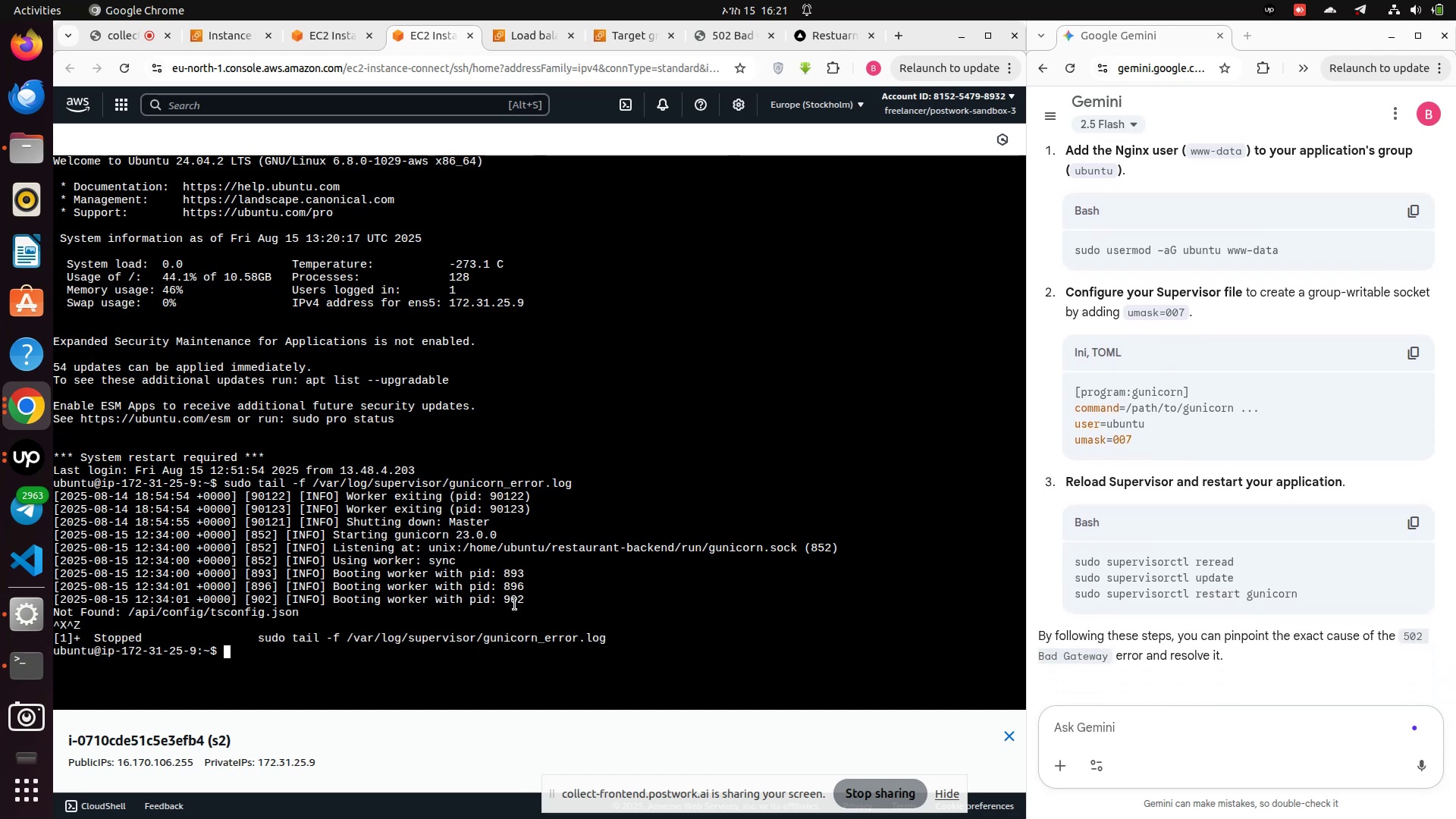 
type(sudo )
 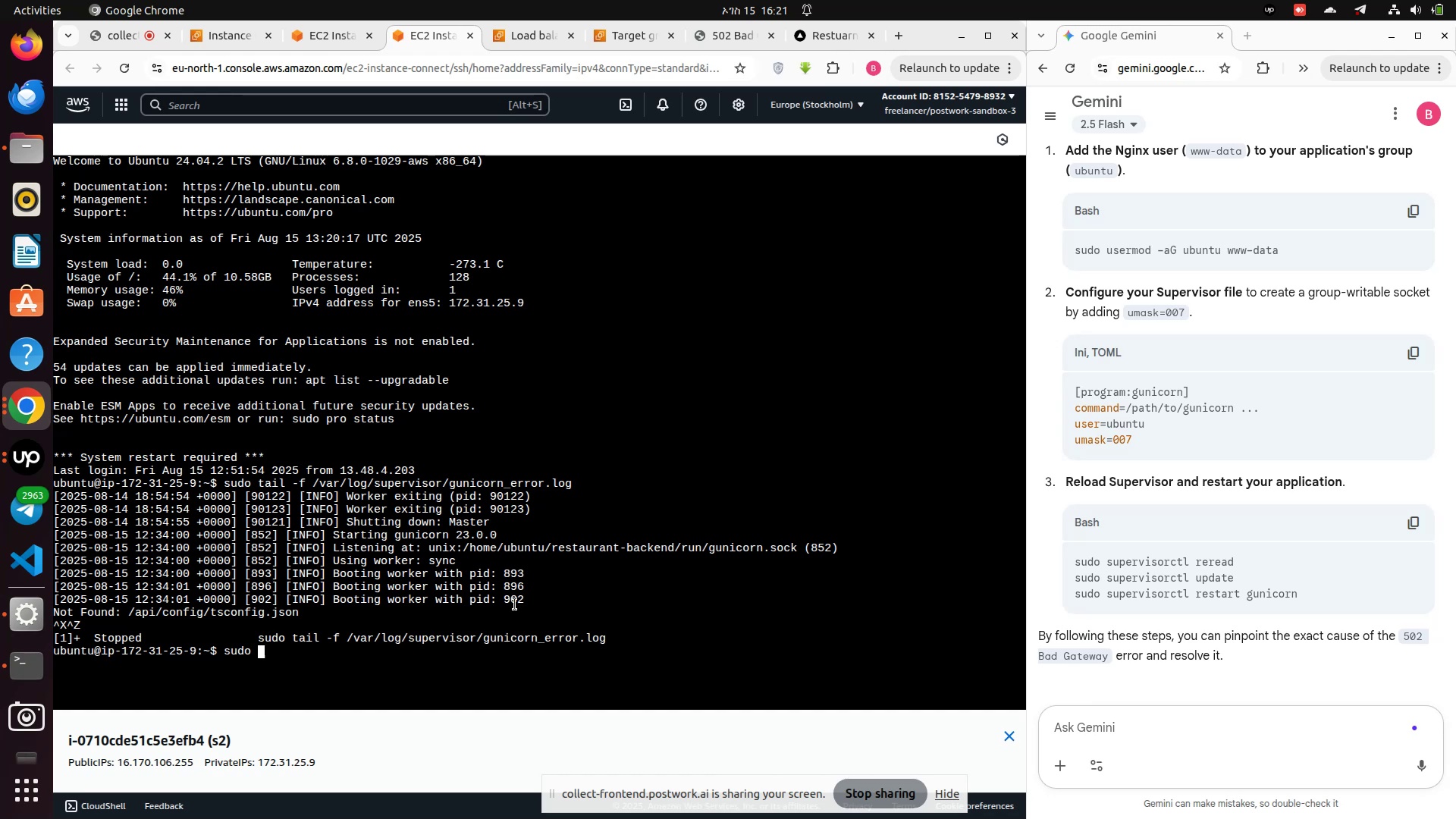 
type(tail -f /va)
key(Tab)
type(log)
key(Tab)
type(n)
key(Tab)
type(gu)
key(Tab)
key(Tab)
key(Backspace)
key(Backspace)
 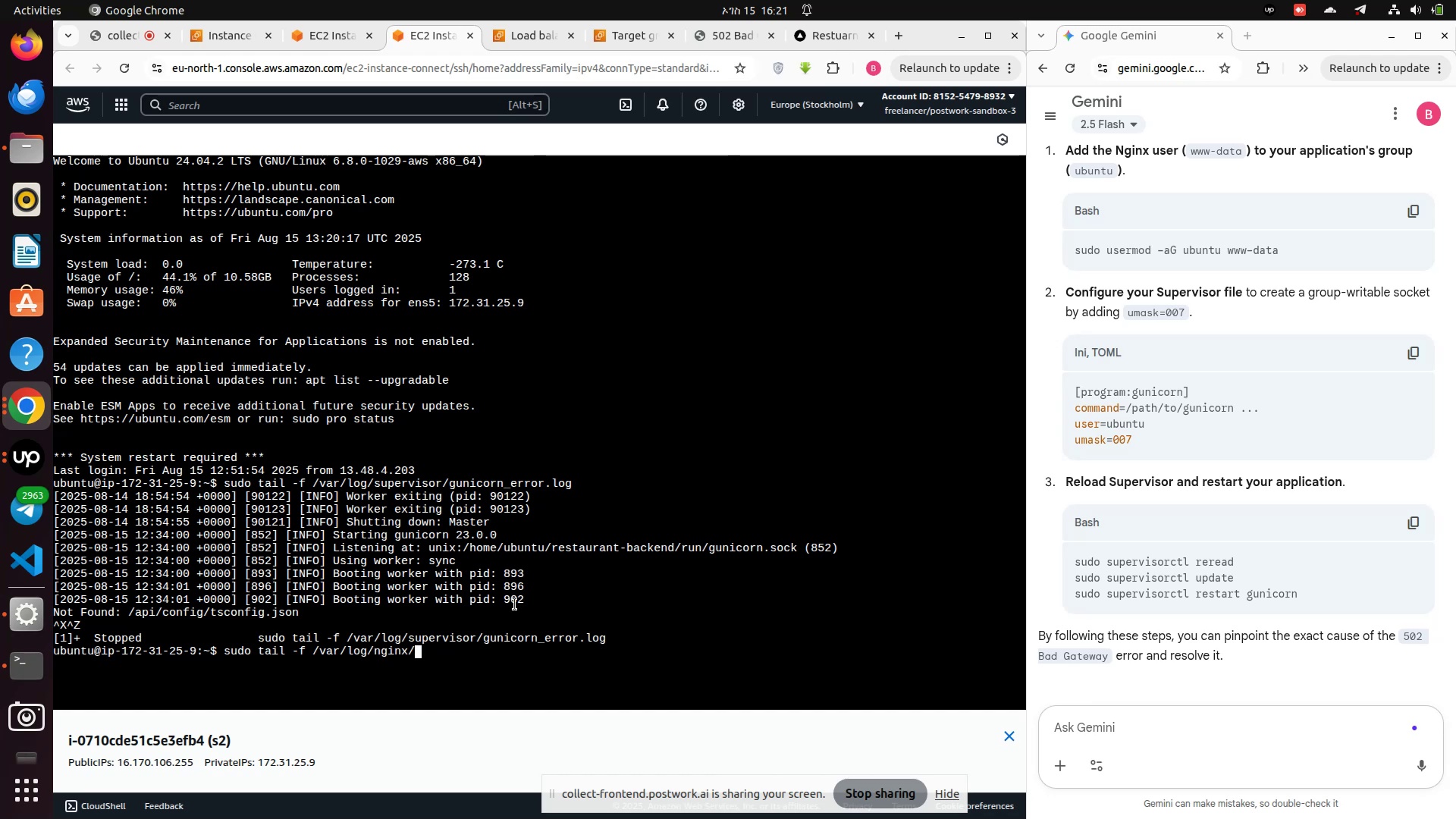 
key(E)
 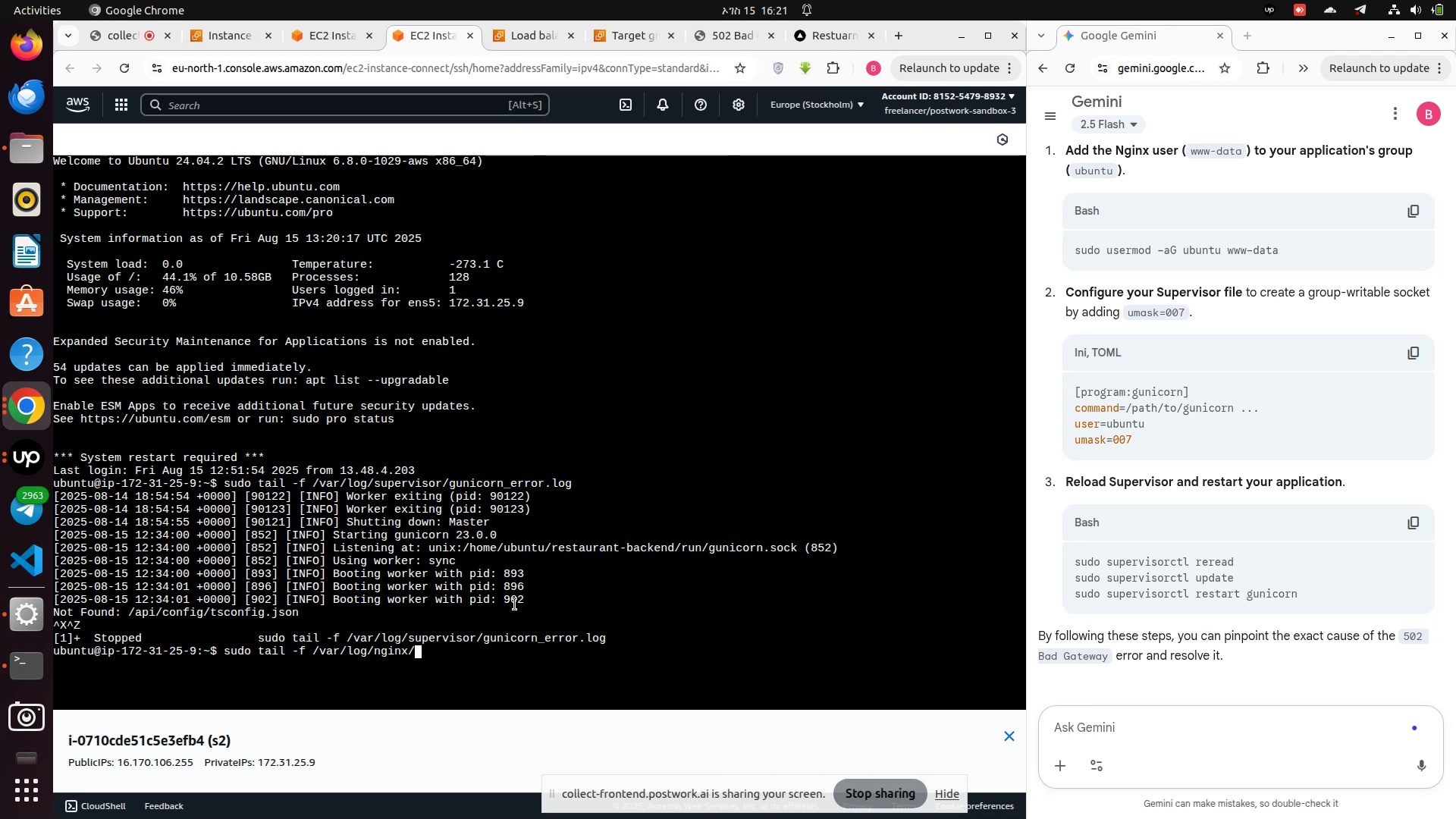 
key(Tab)
 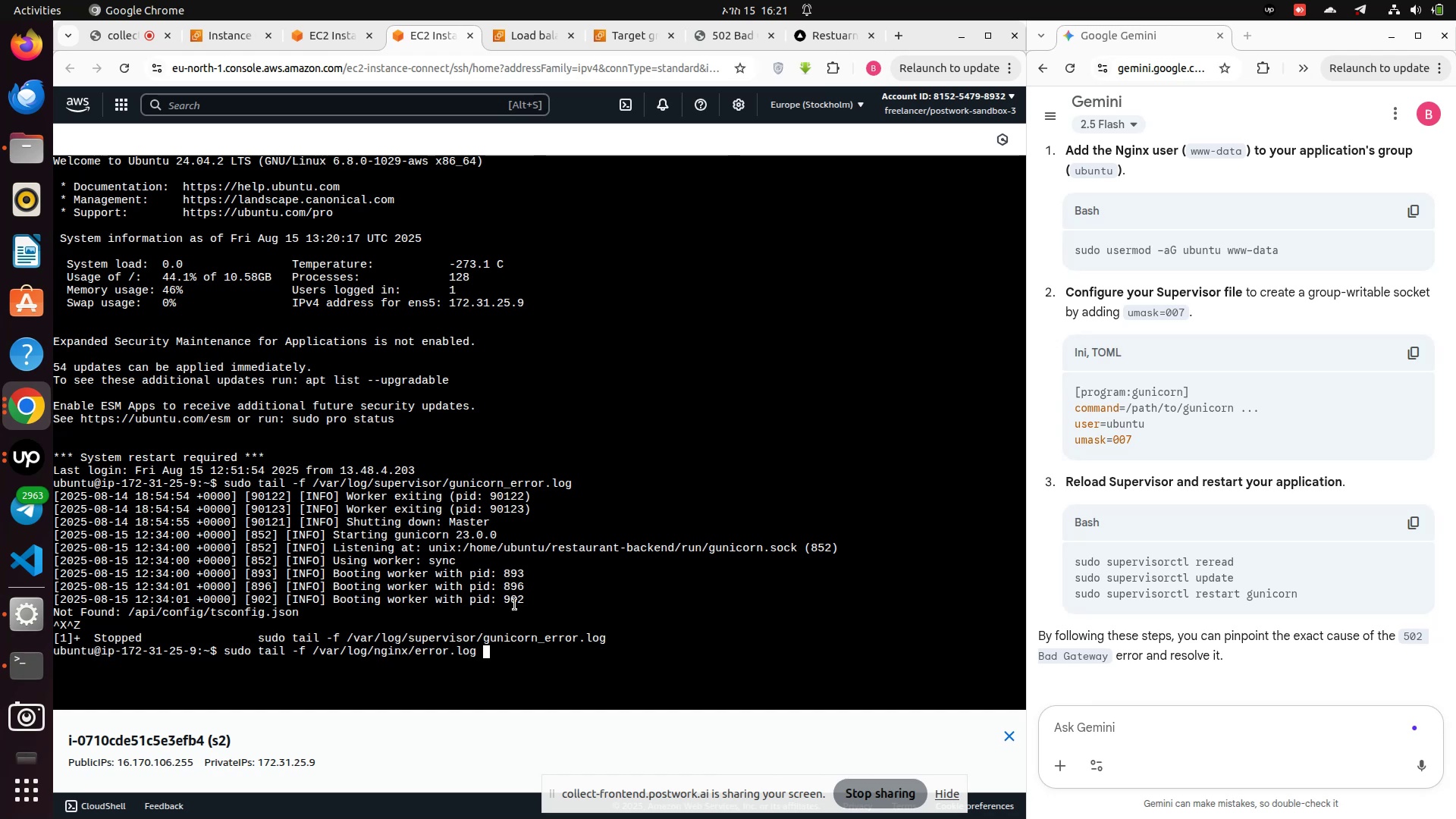 
key(Enter)
 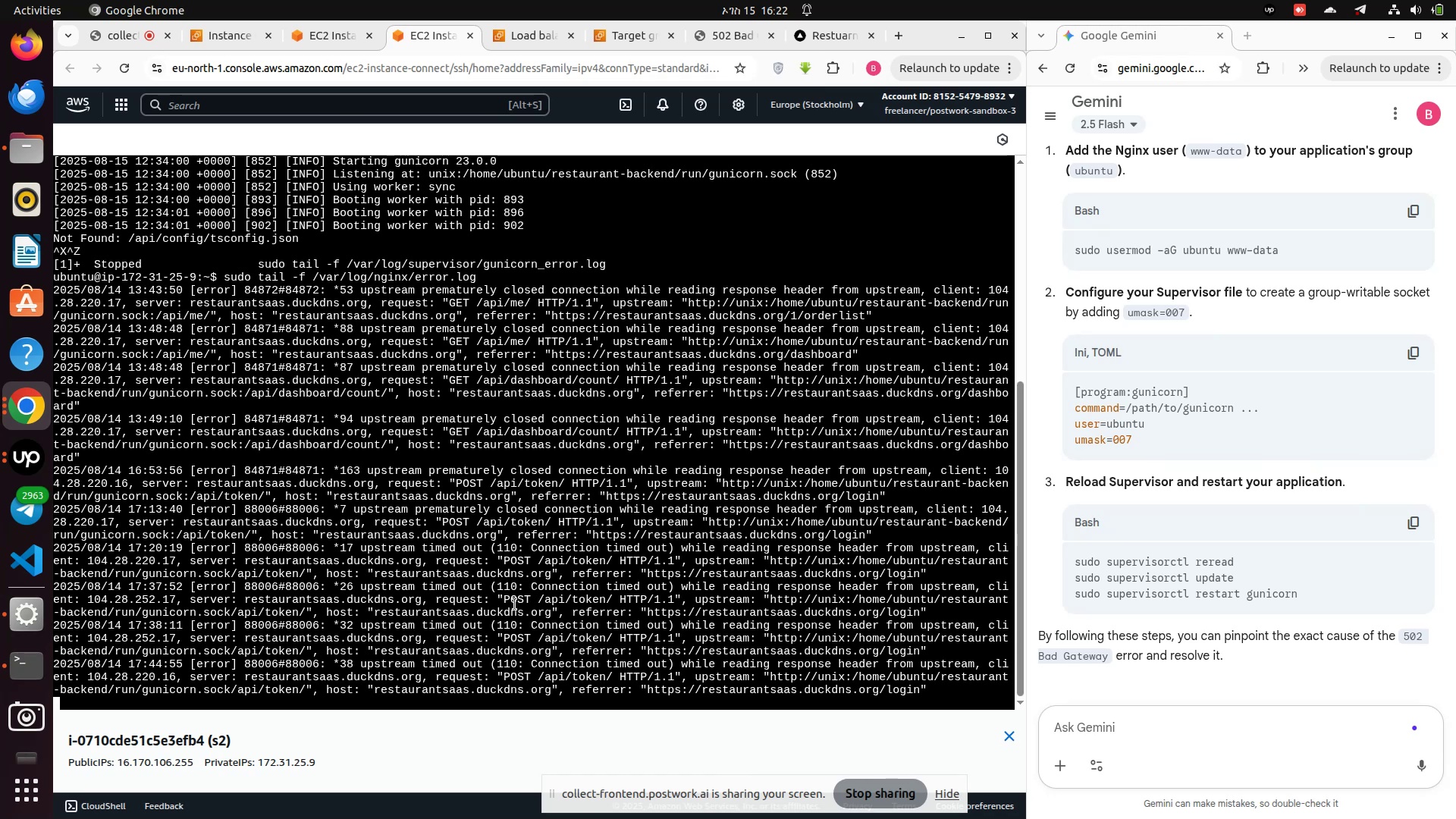 
wait(14.26)
 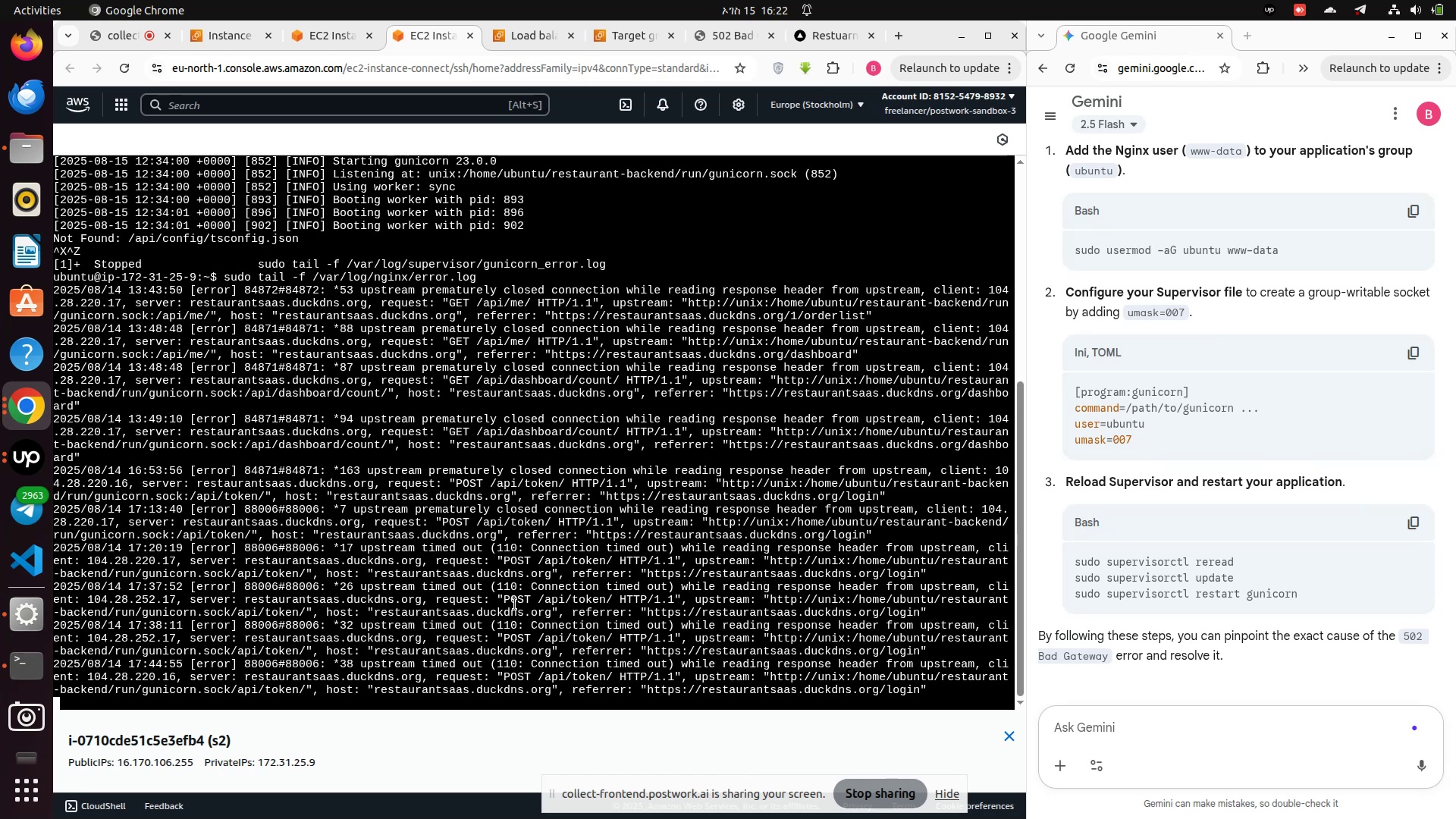 
scroll: coordinate [372, 388], scroll_direction: down, amount: 9.0
 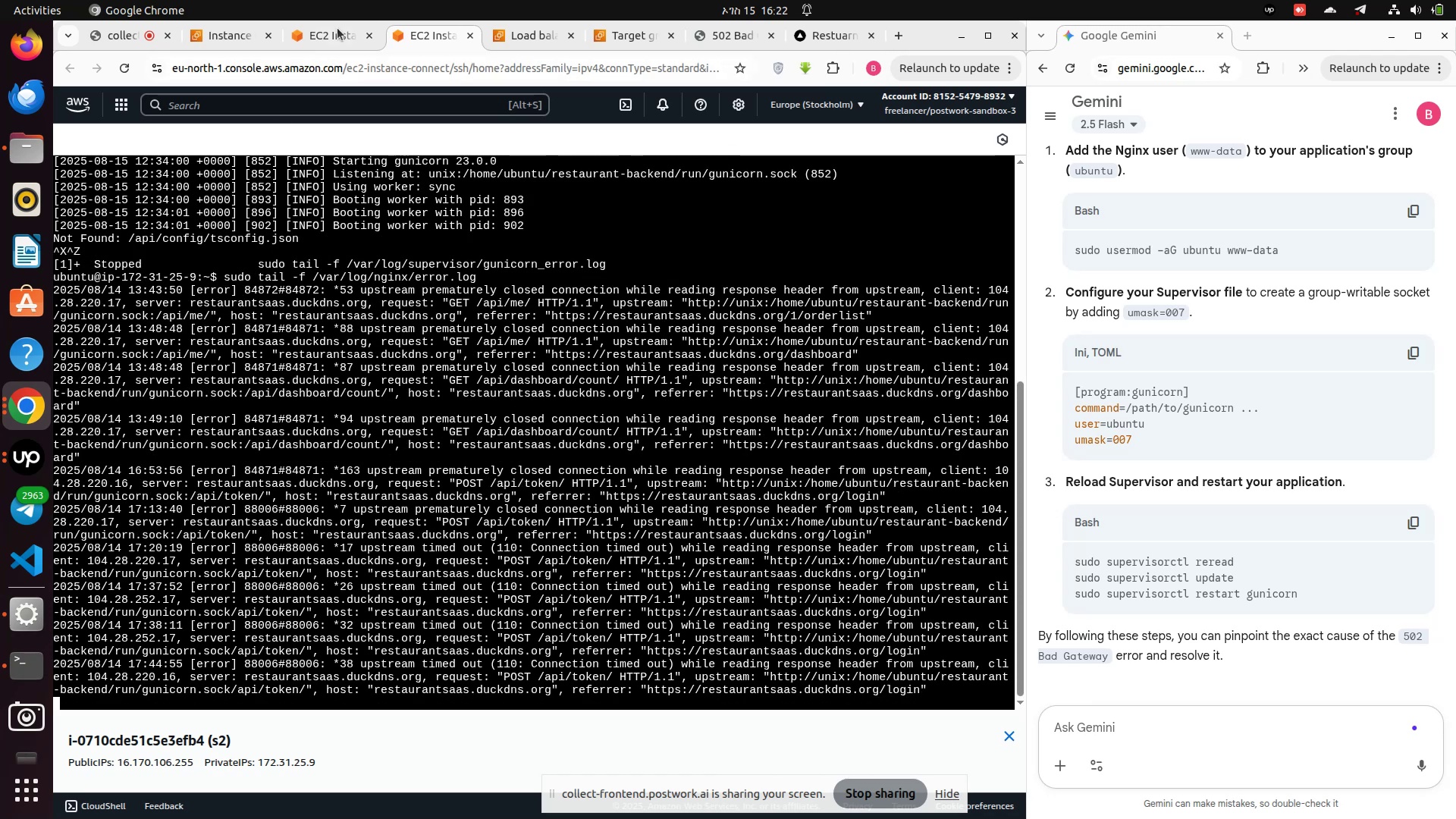 
left_click([331, 33])
 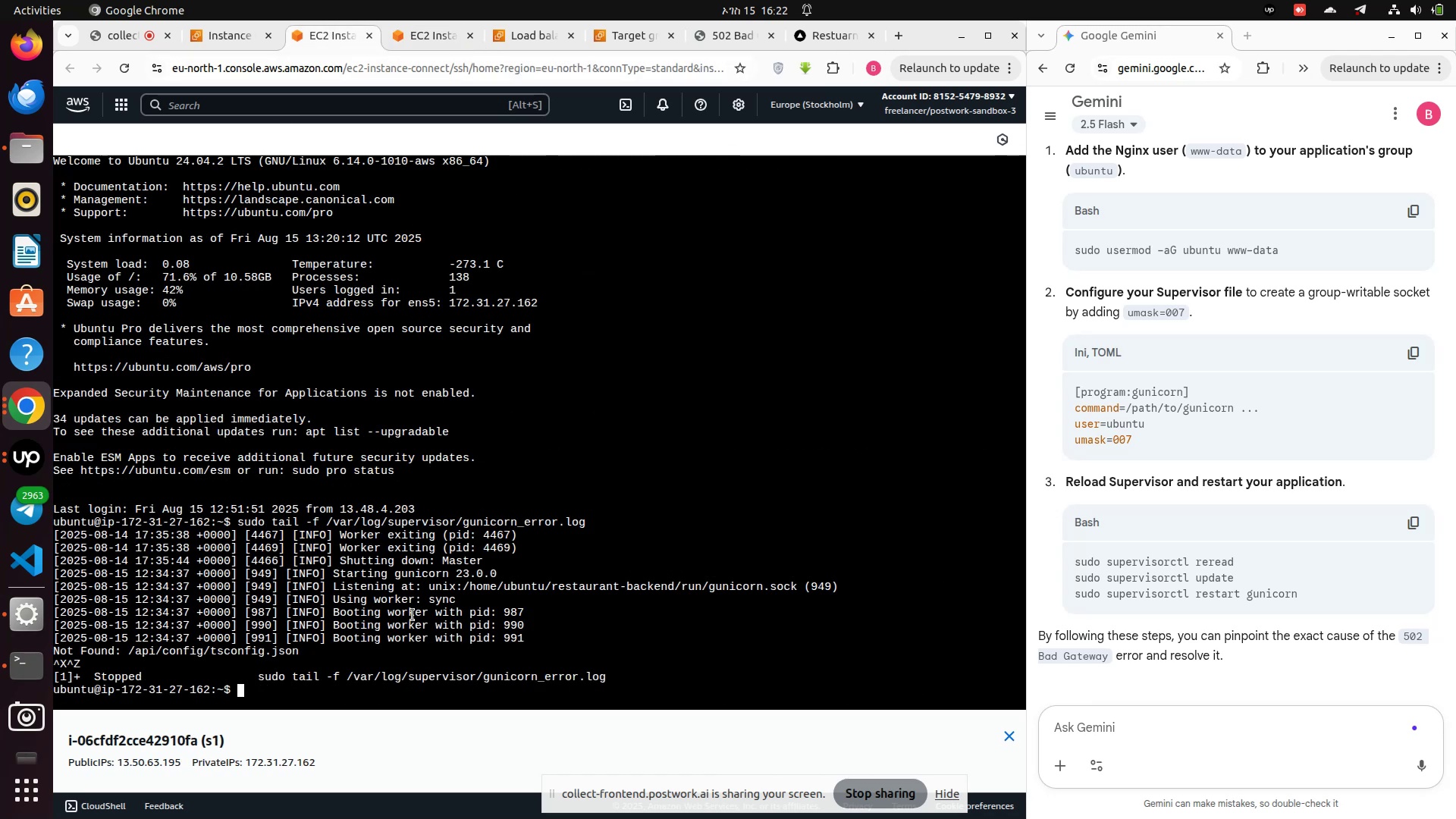 
type(clear)
 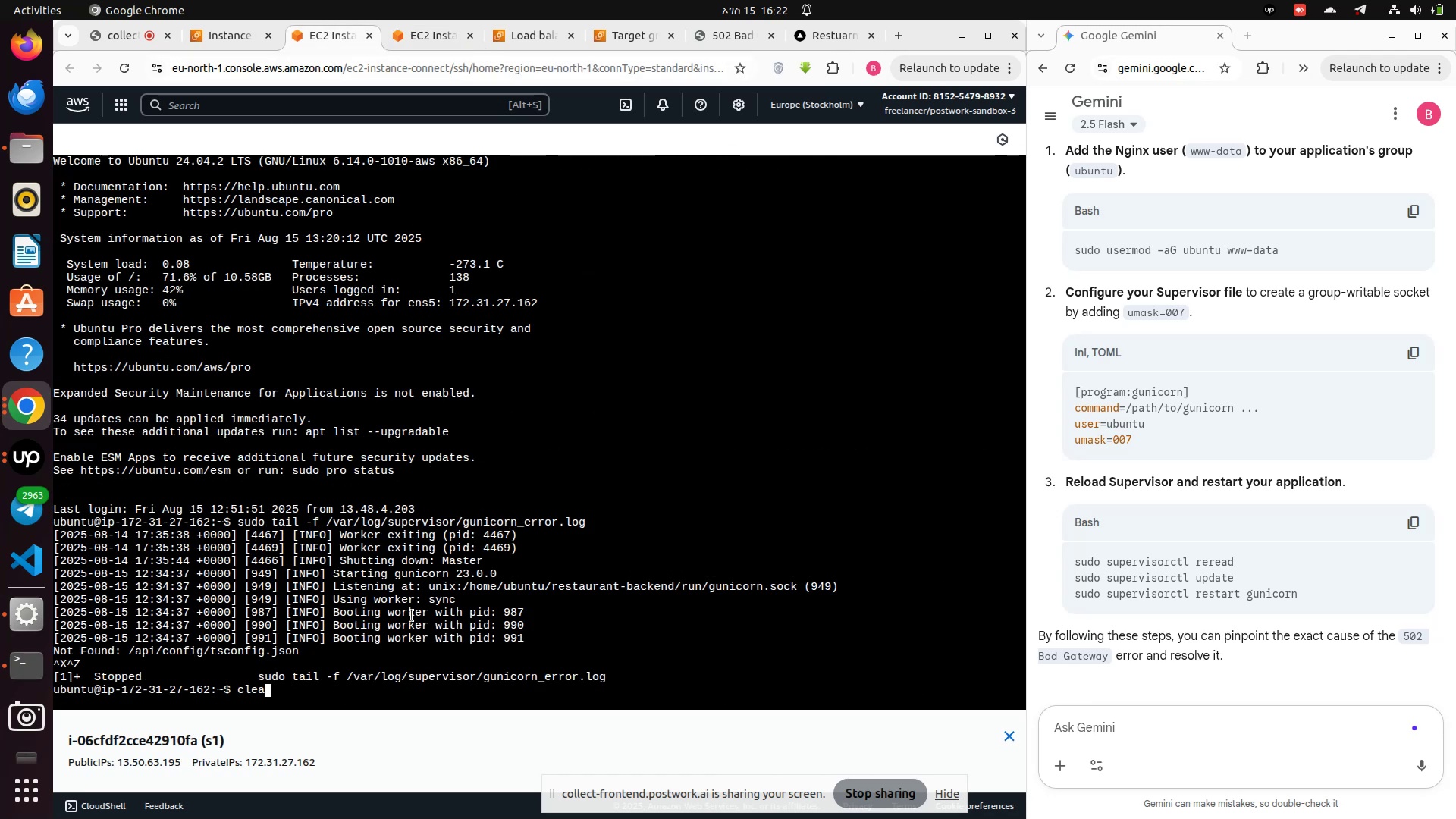 
key(Enter)
 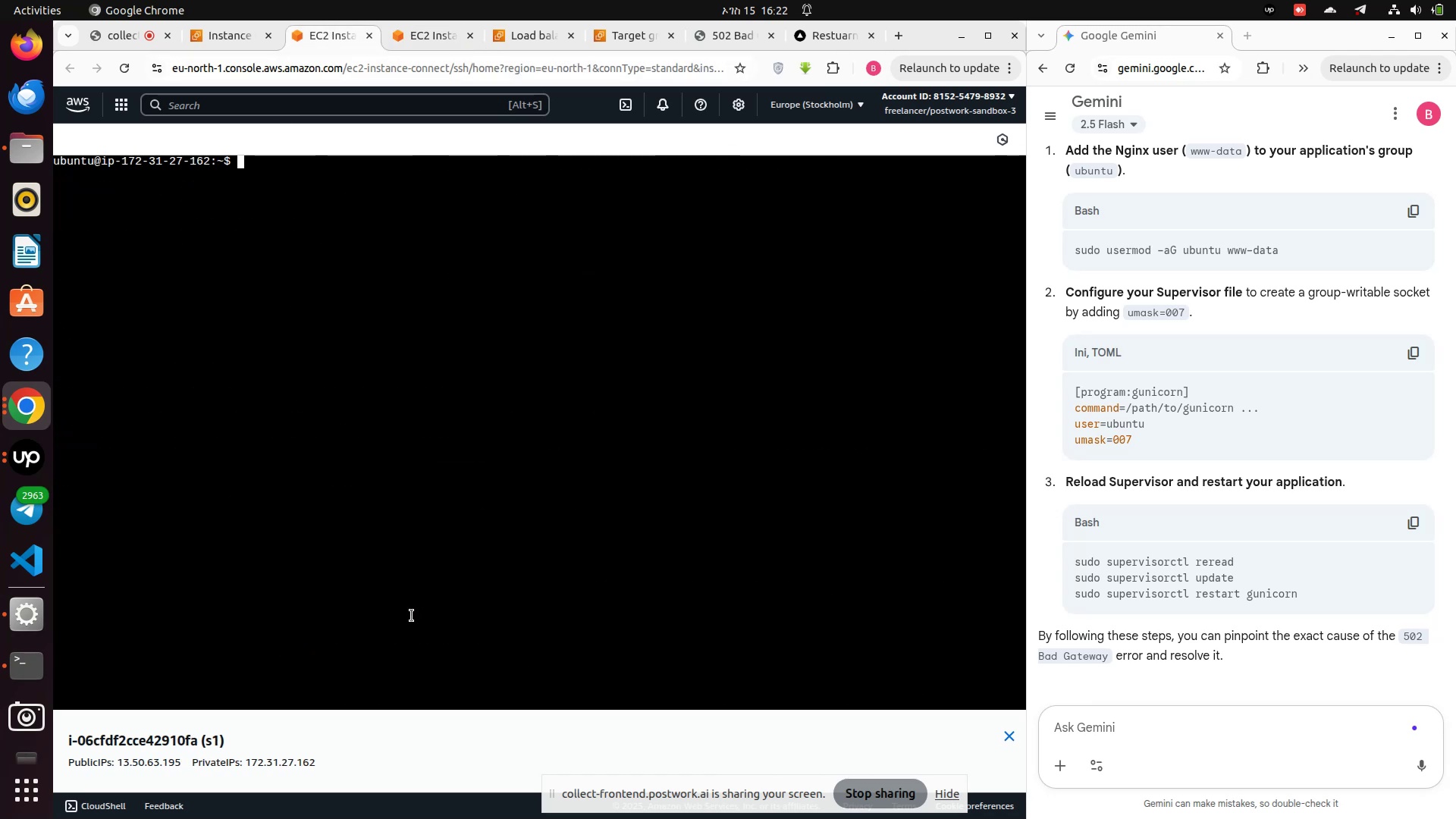 
type(sudo )
 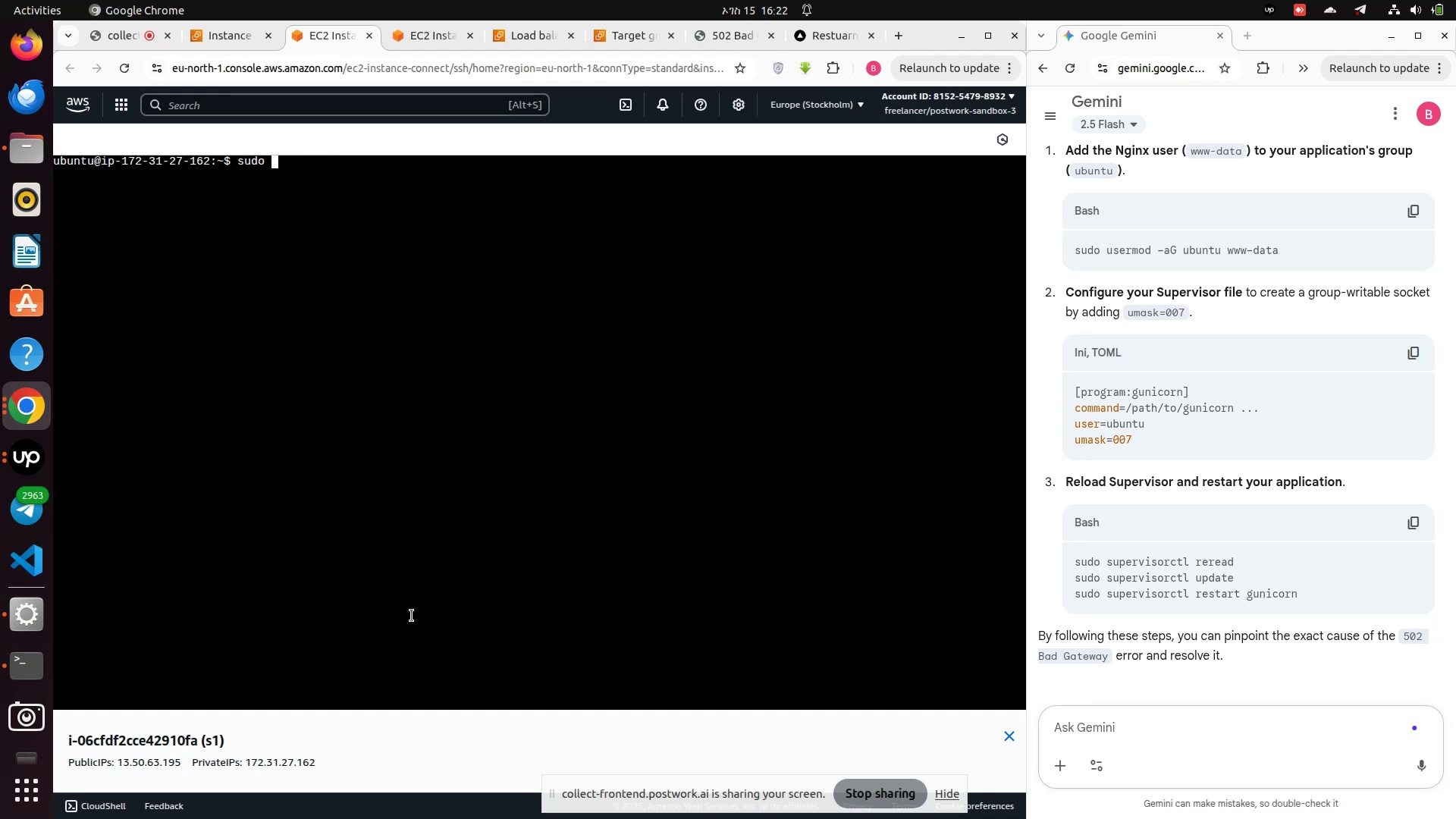 
type(tail )
 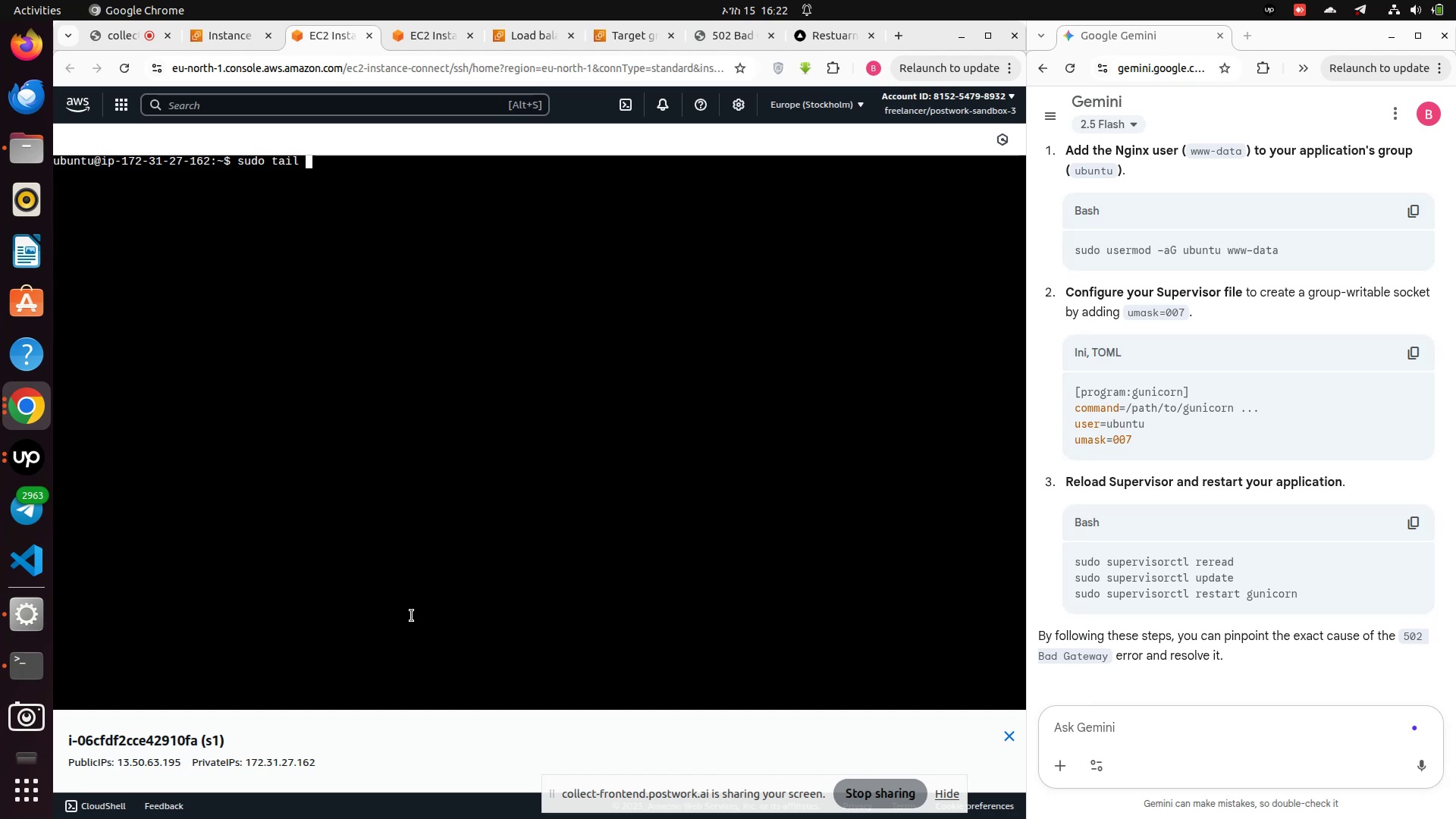 
type(-f /sudo/n)
key(Tab)
type(an)
key(Backspace)
key(Backspace)
key(Backspace)
key(Backspace)
key(Backspace)
key(Backspace)
key(Backspace)
key(Backspace)
type(v)
key(Tab)
type(lo)
key(Tab)
key(Tab)
key(Tab)
type(g)
key(Tab)
key(Tab)
key(Tab)
key(Tab)
type(ng)
key(Tab)
key(Tab)
key(Tab)
type(error)
key(Tab)
 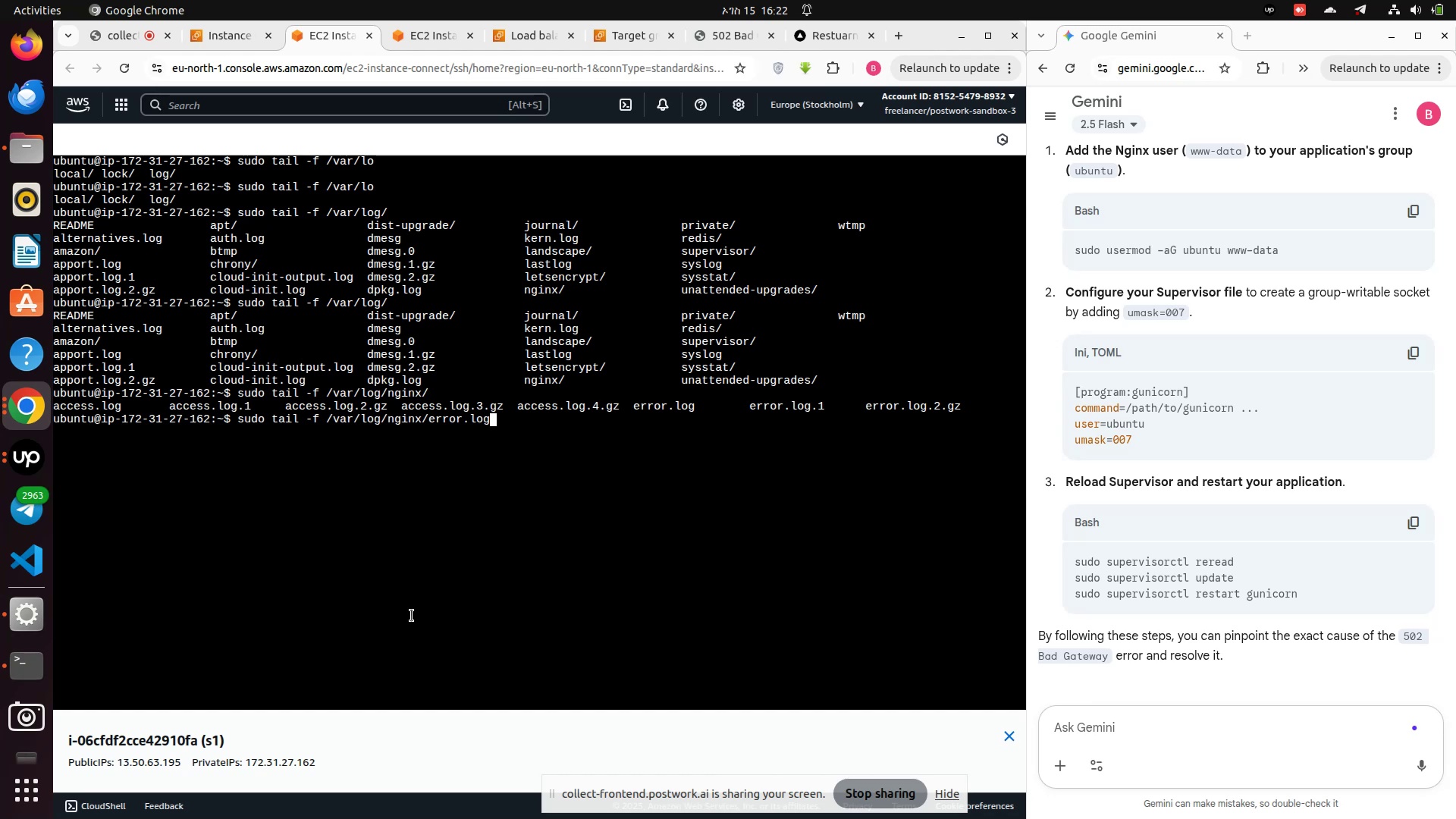 
key(Enter)
 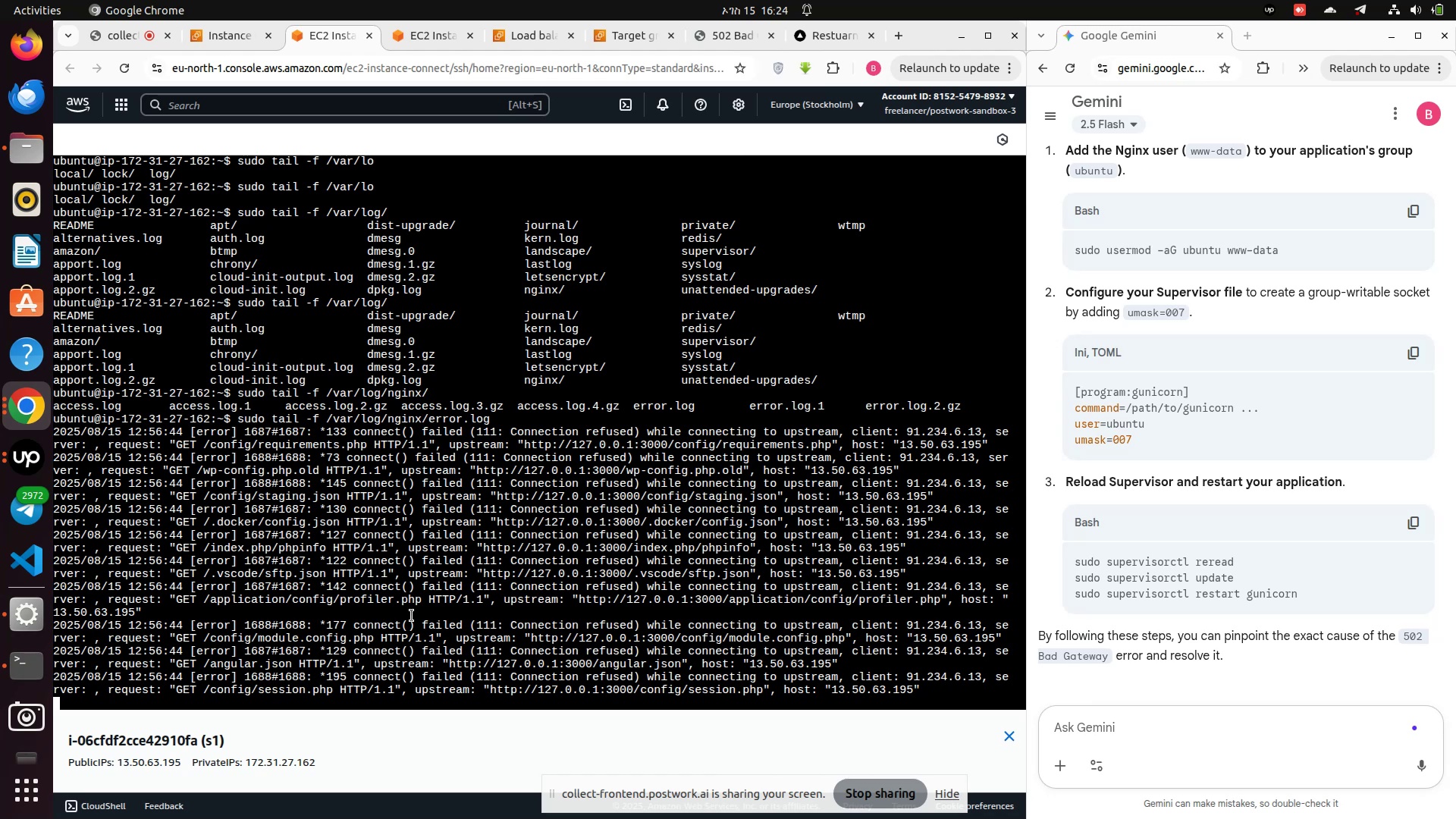 
wait(91.29)
 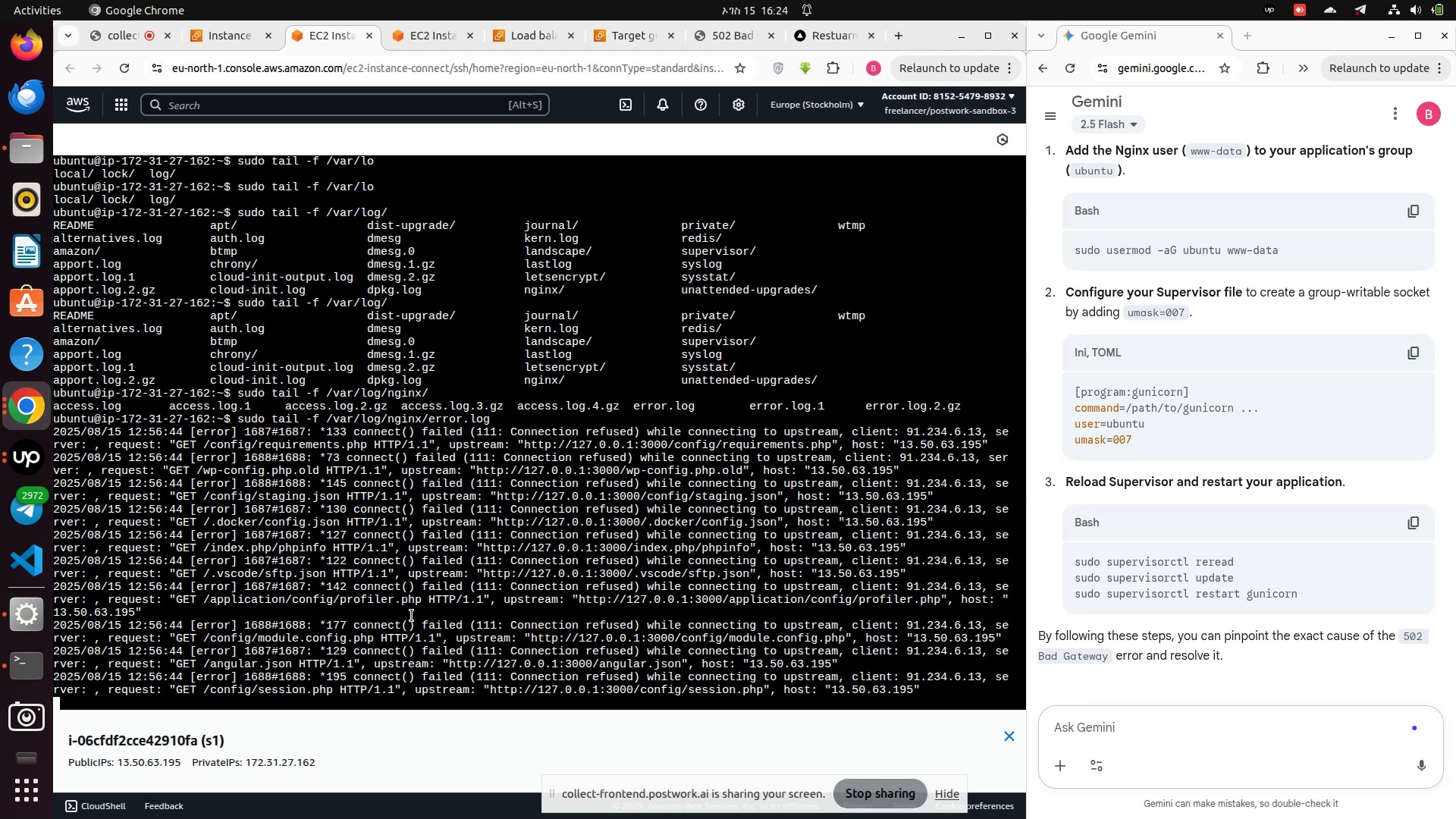 
scroll: coordinate [469, 498], scroll_direction: down, amount: 4.0
 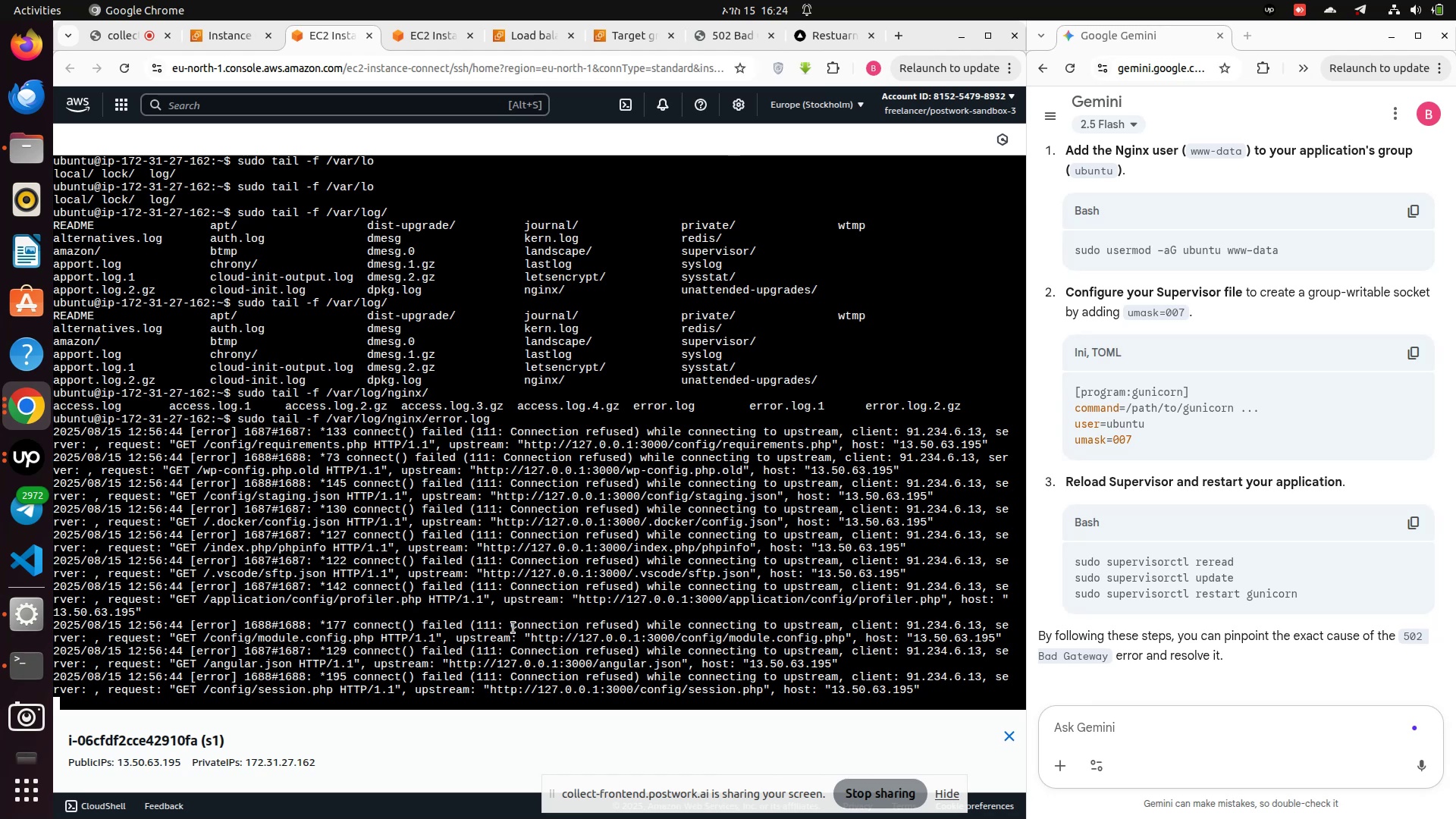 
wait(11.84)
 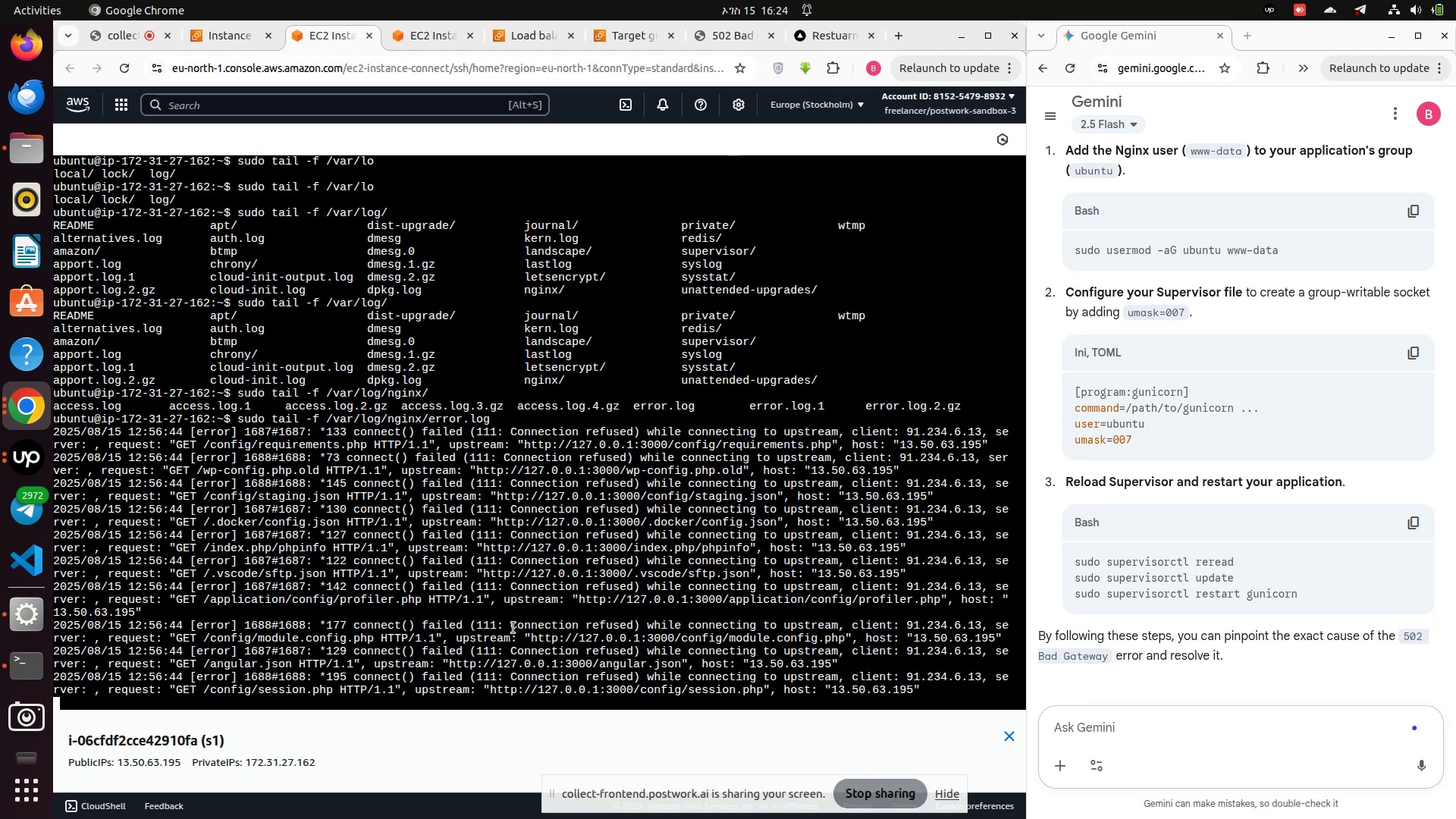 
scroll: coordinate [1176, 667], scroll_direction: down, amount: 2.0
 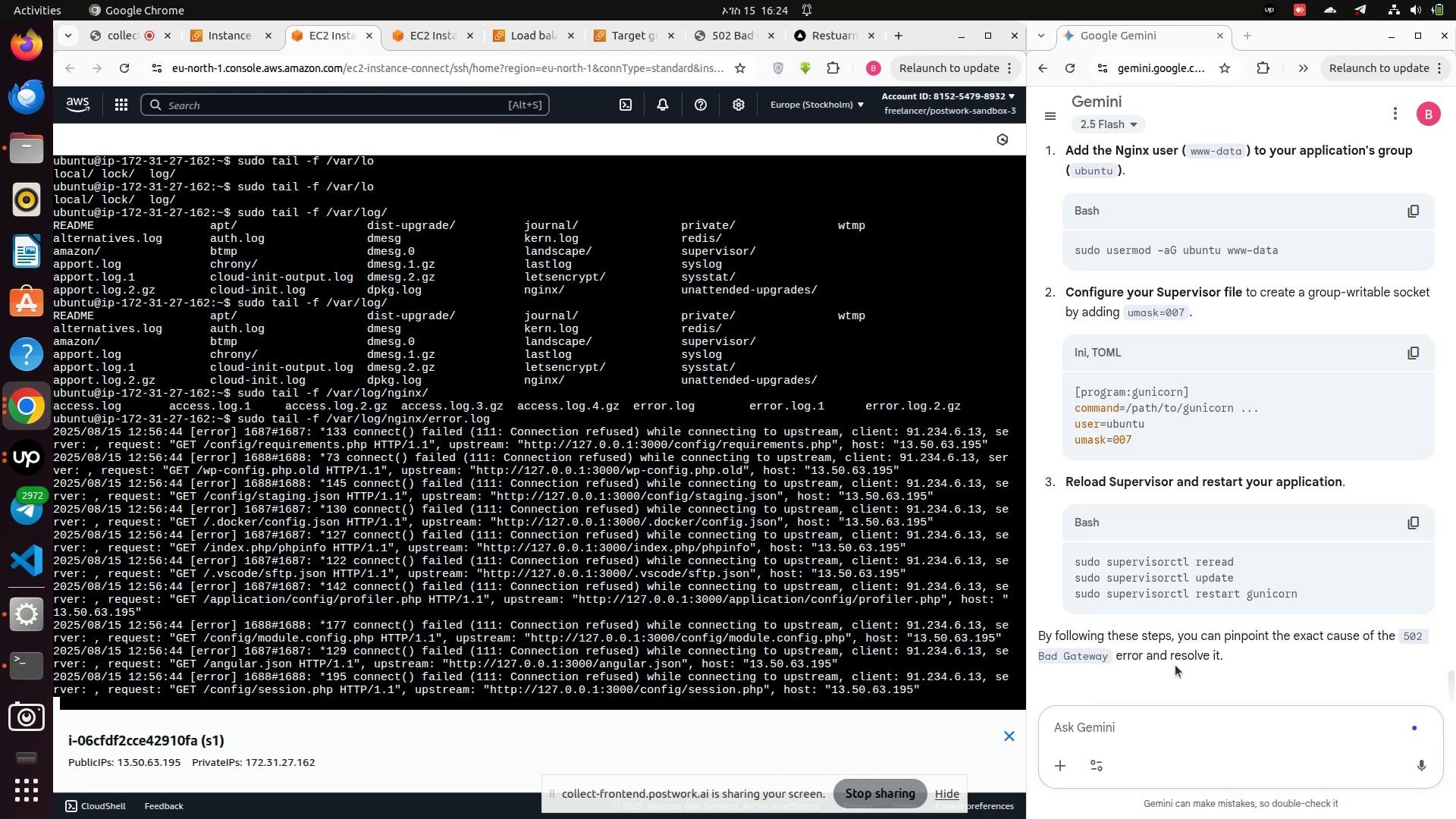 
wait(10.52)
 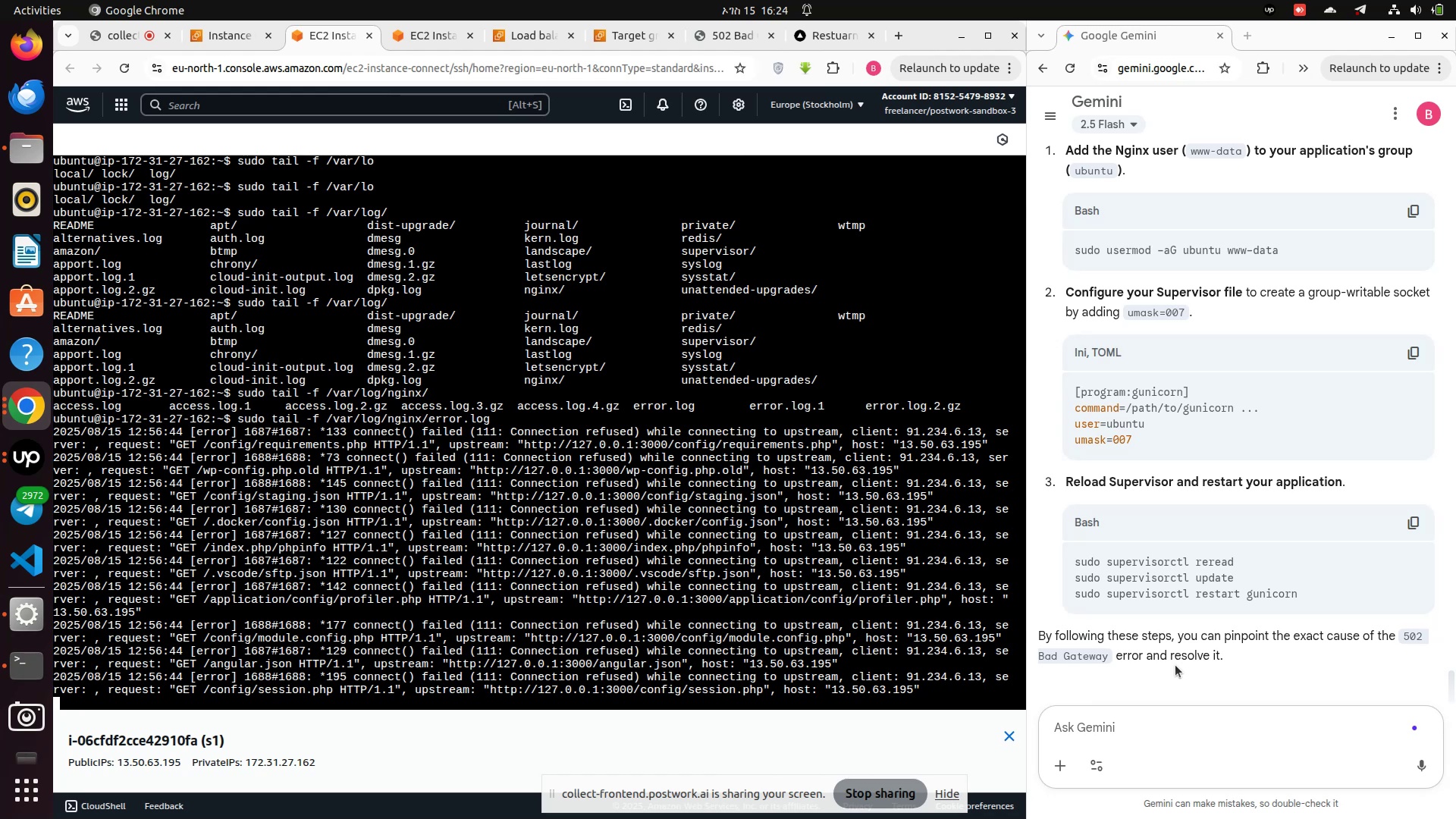 
scroll: coordinate [1175, 665], scroll_direction: down, amount: 3.0
 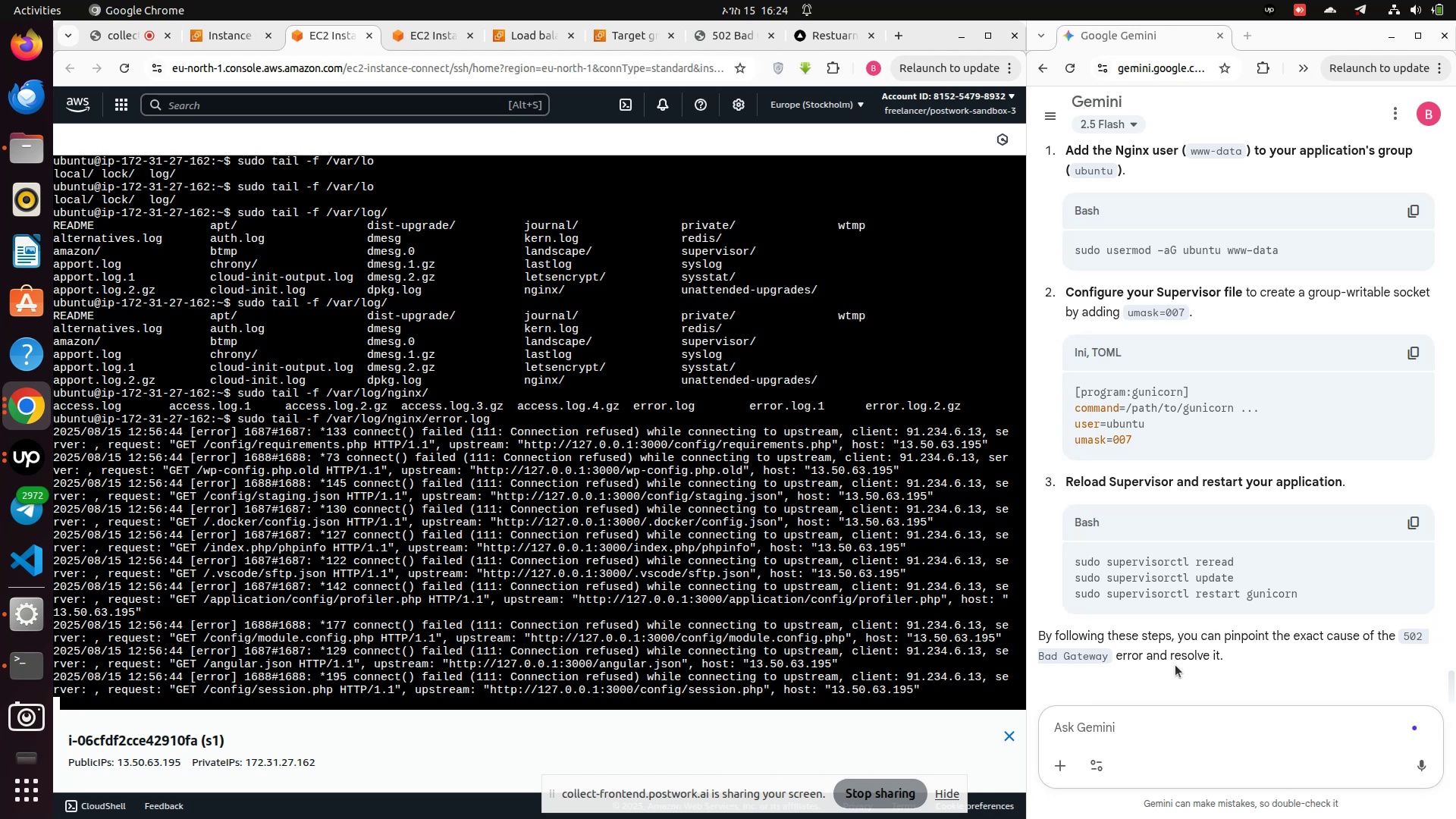 
left_click([704, 650])
 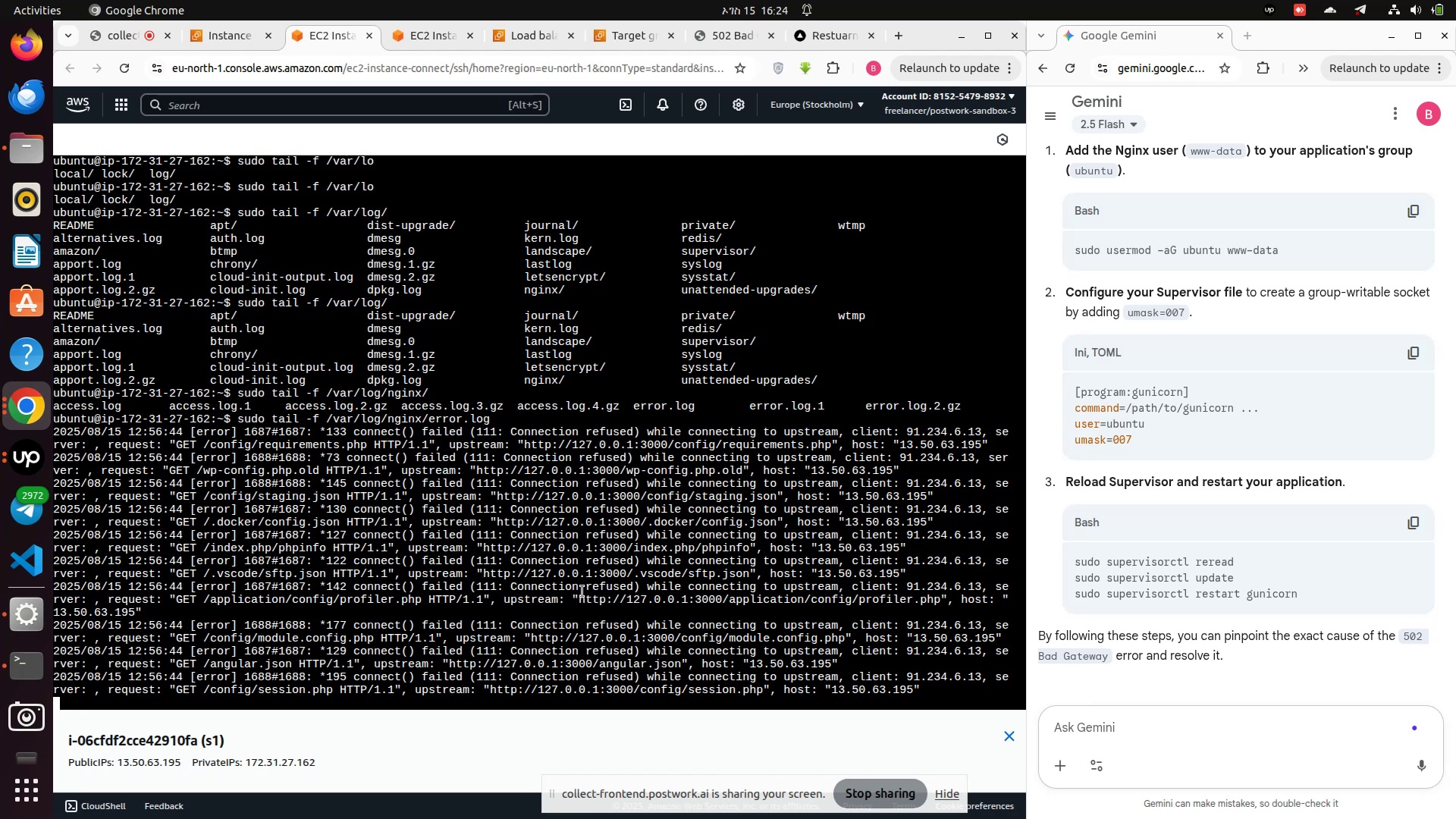 
key(Control+X)
 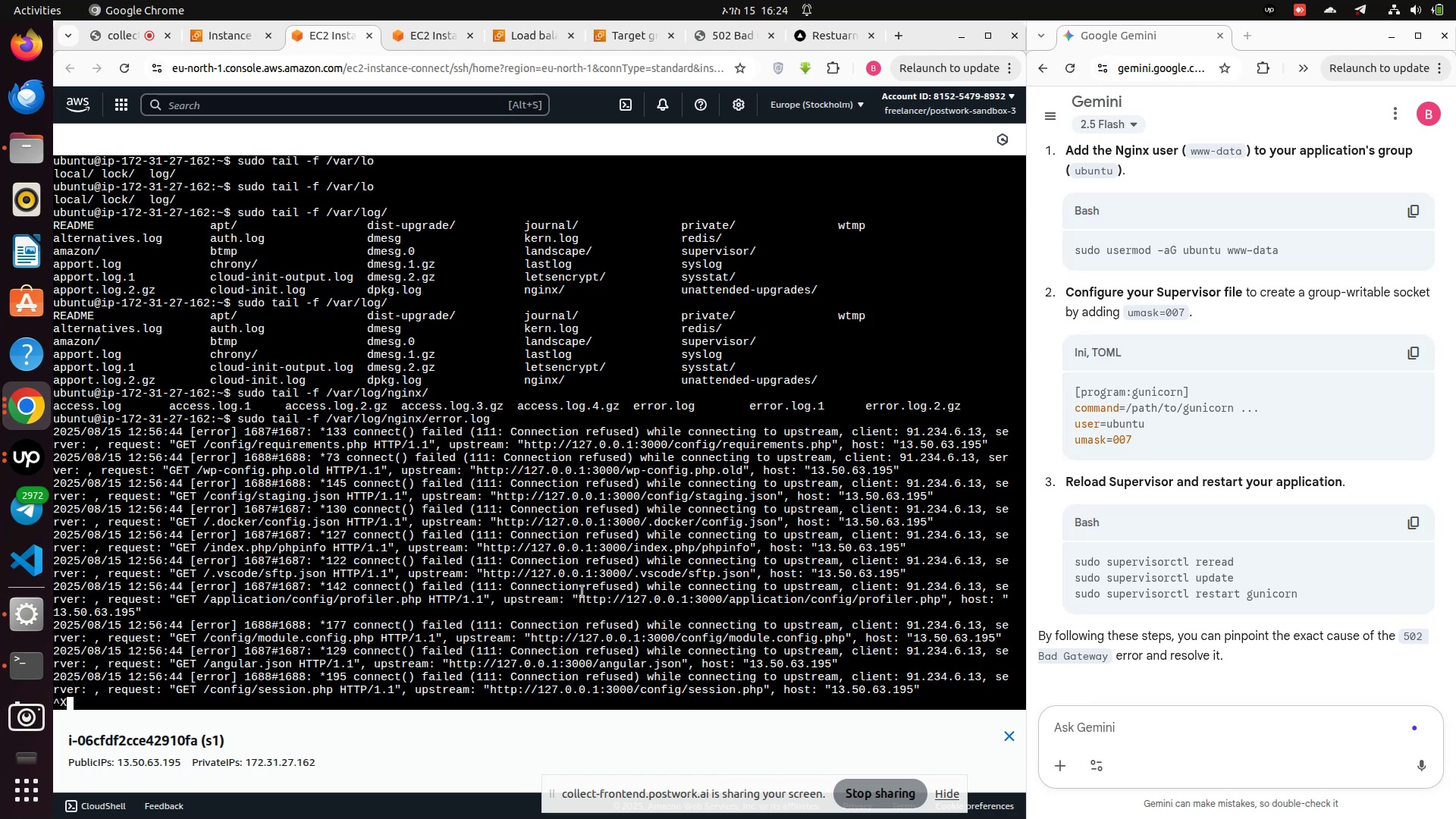 
key(Control+Z)
 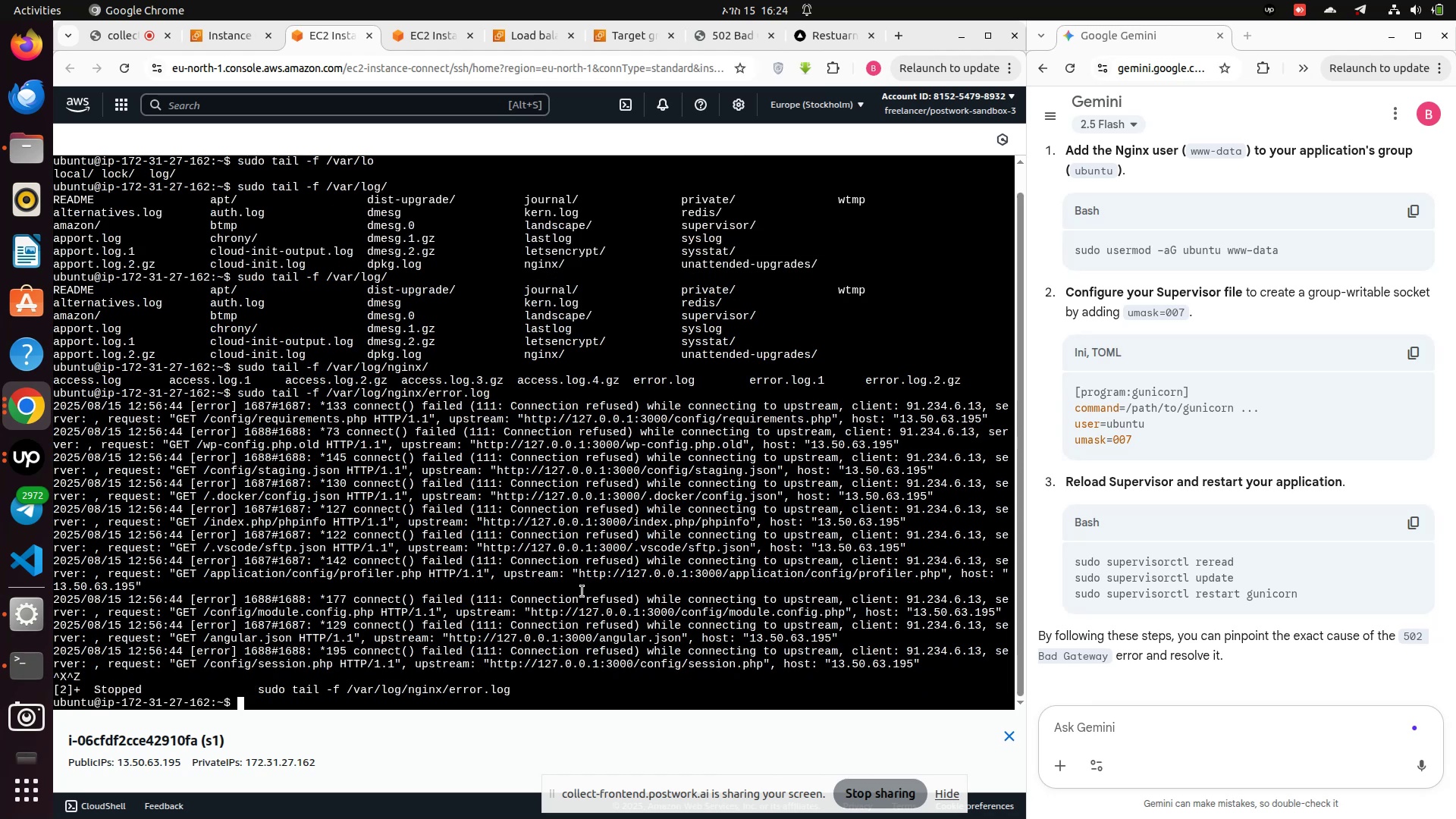 
type(cl)
key(Backspace)
key(Backspace)
key(Backspace)
key(Backspace)
type(sudo super)
 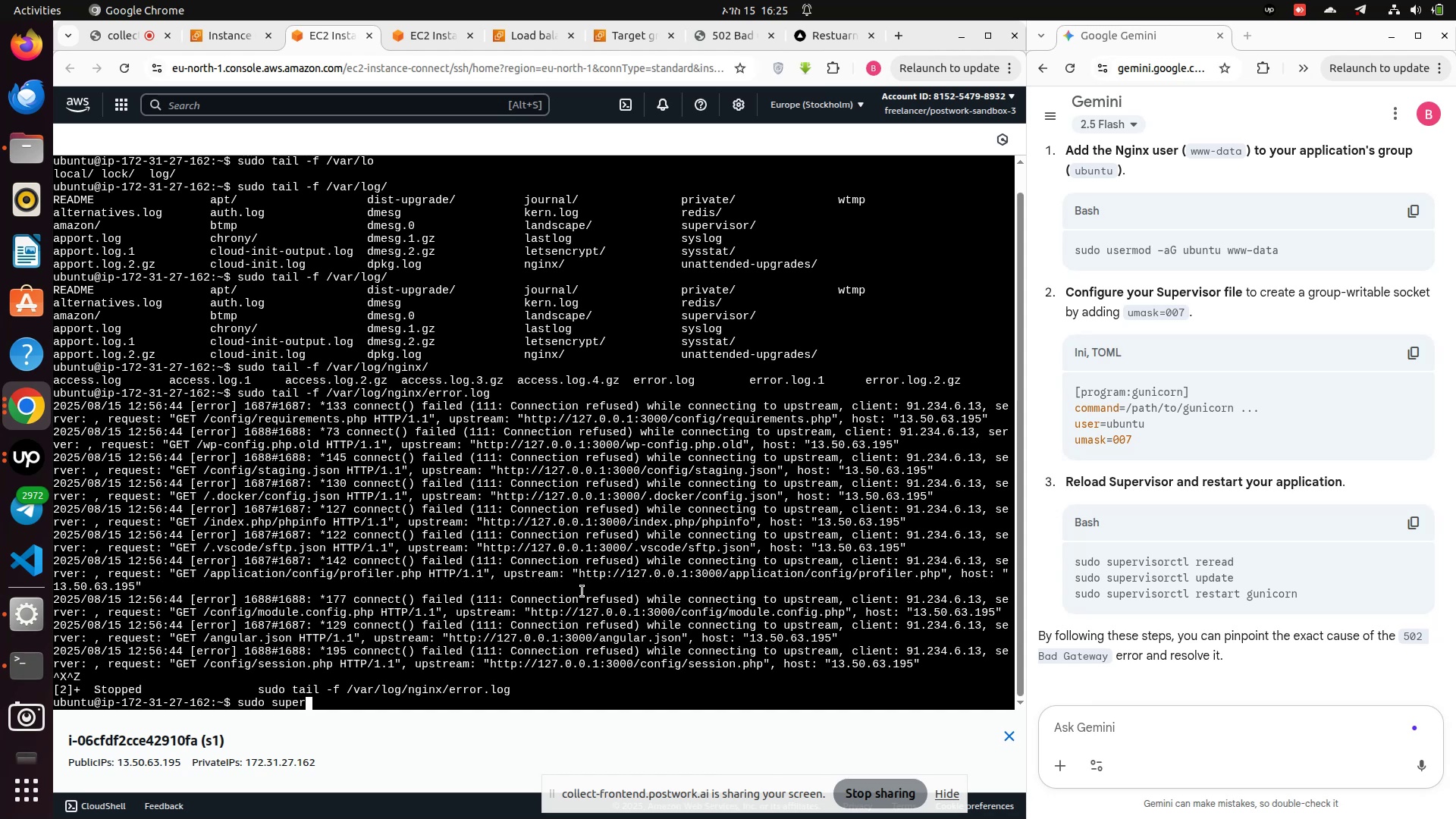 
type(vis)
key(Tab)
type(ctl status)
 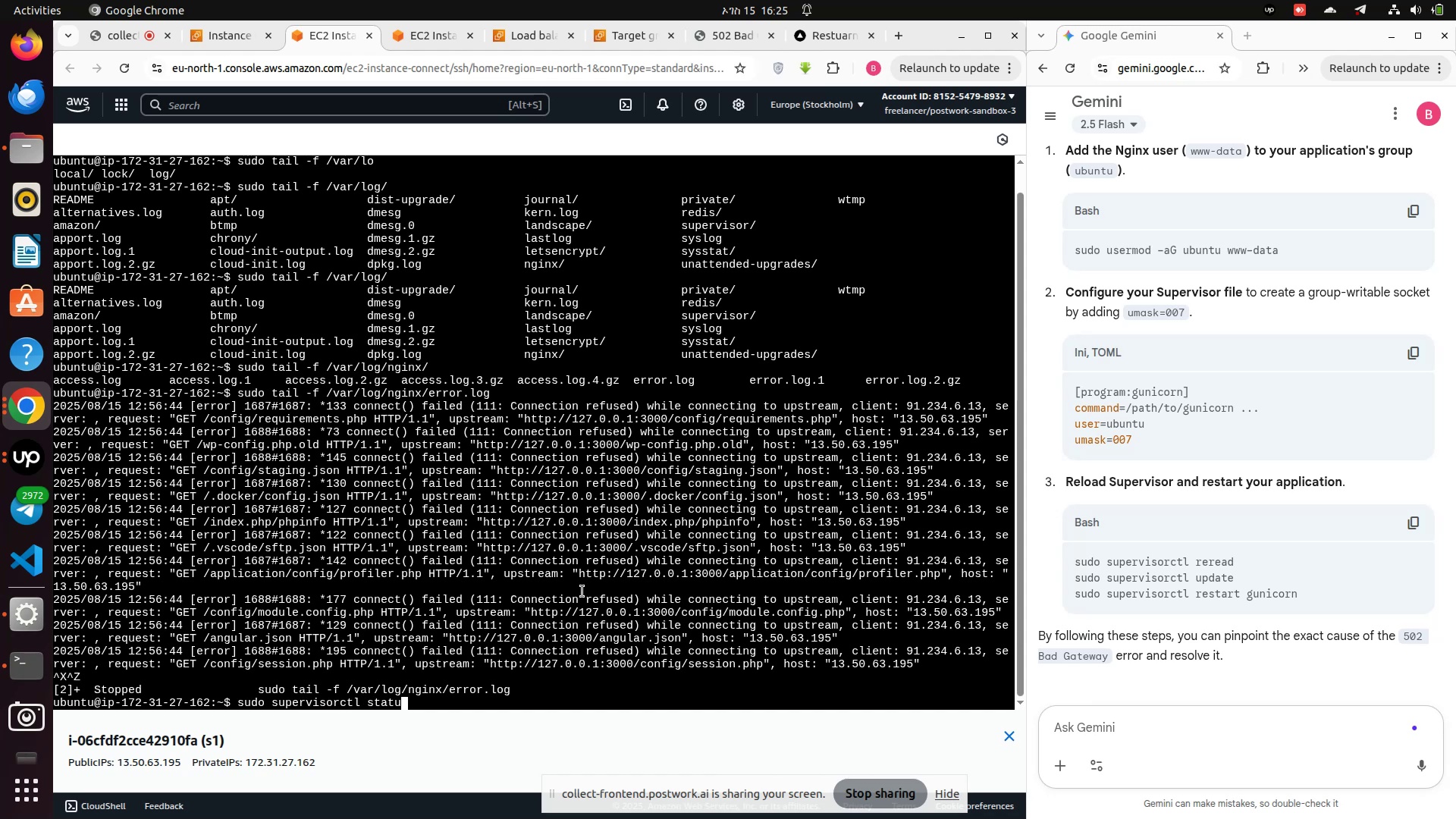 
key(Enter)
 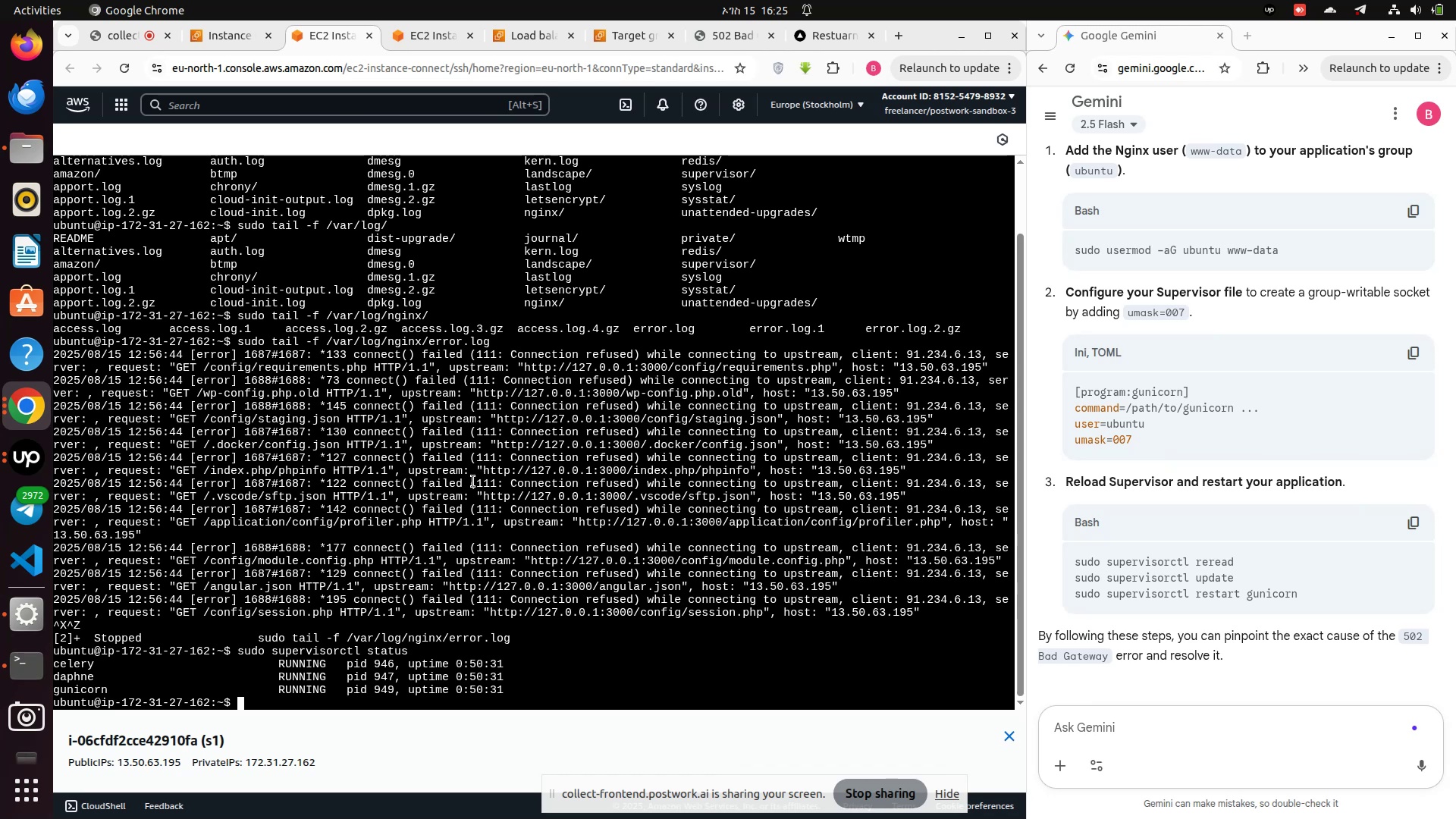 
wait(9.26)
 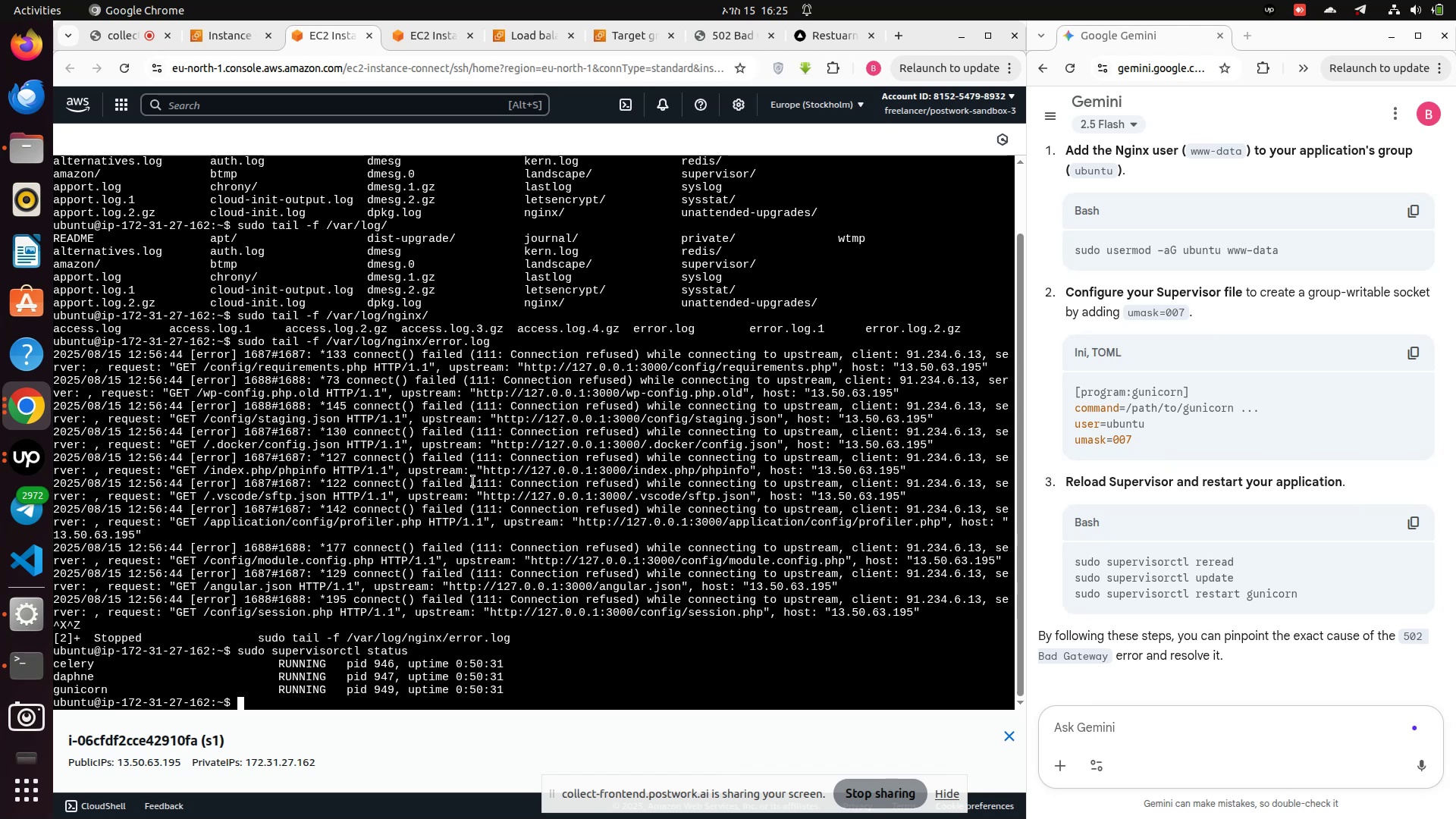 
key(ArrowUp)
 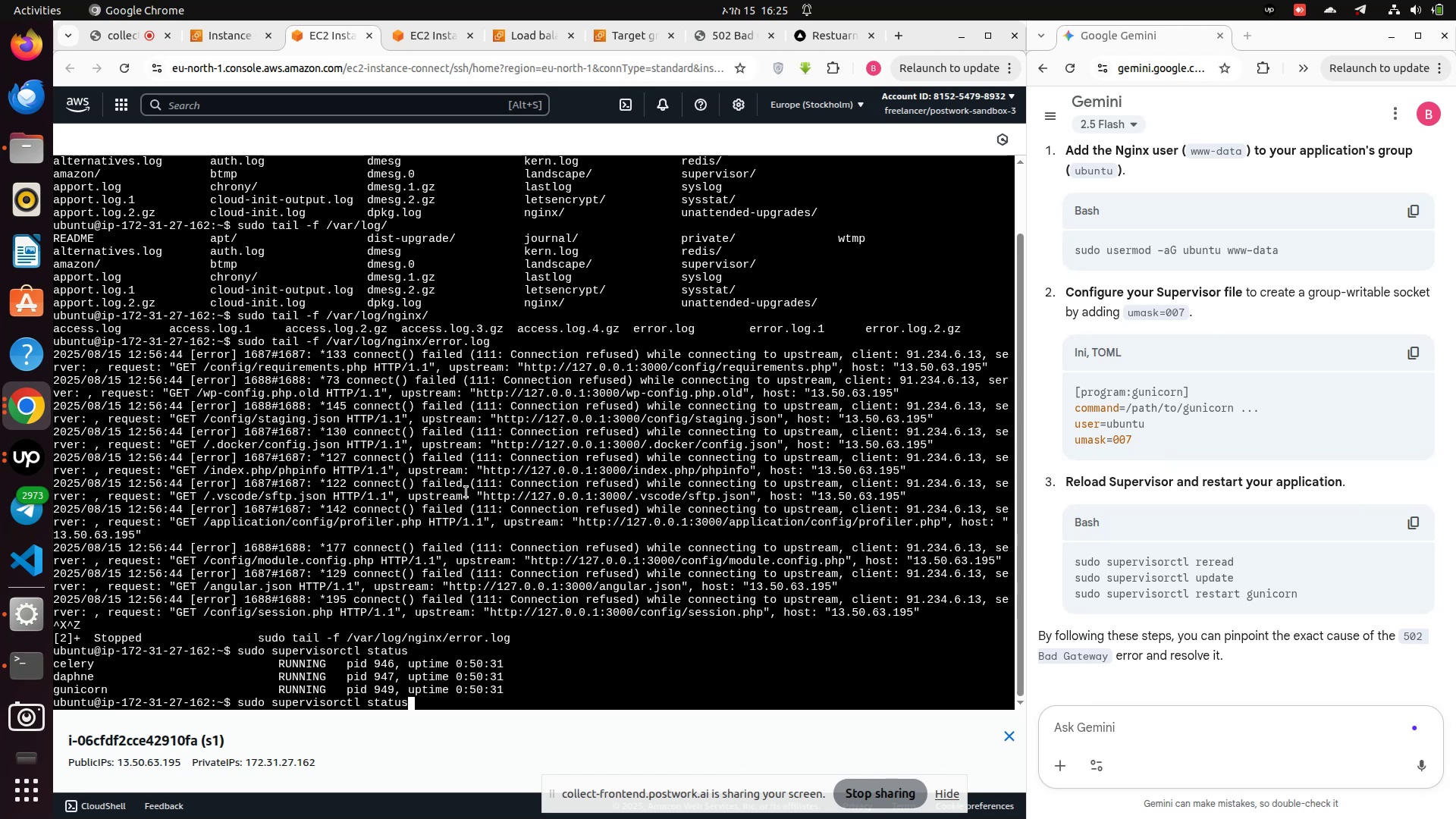 
key(ArrowUp)
 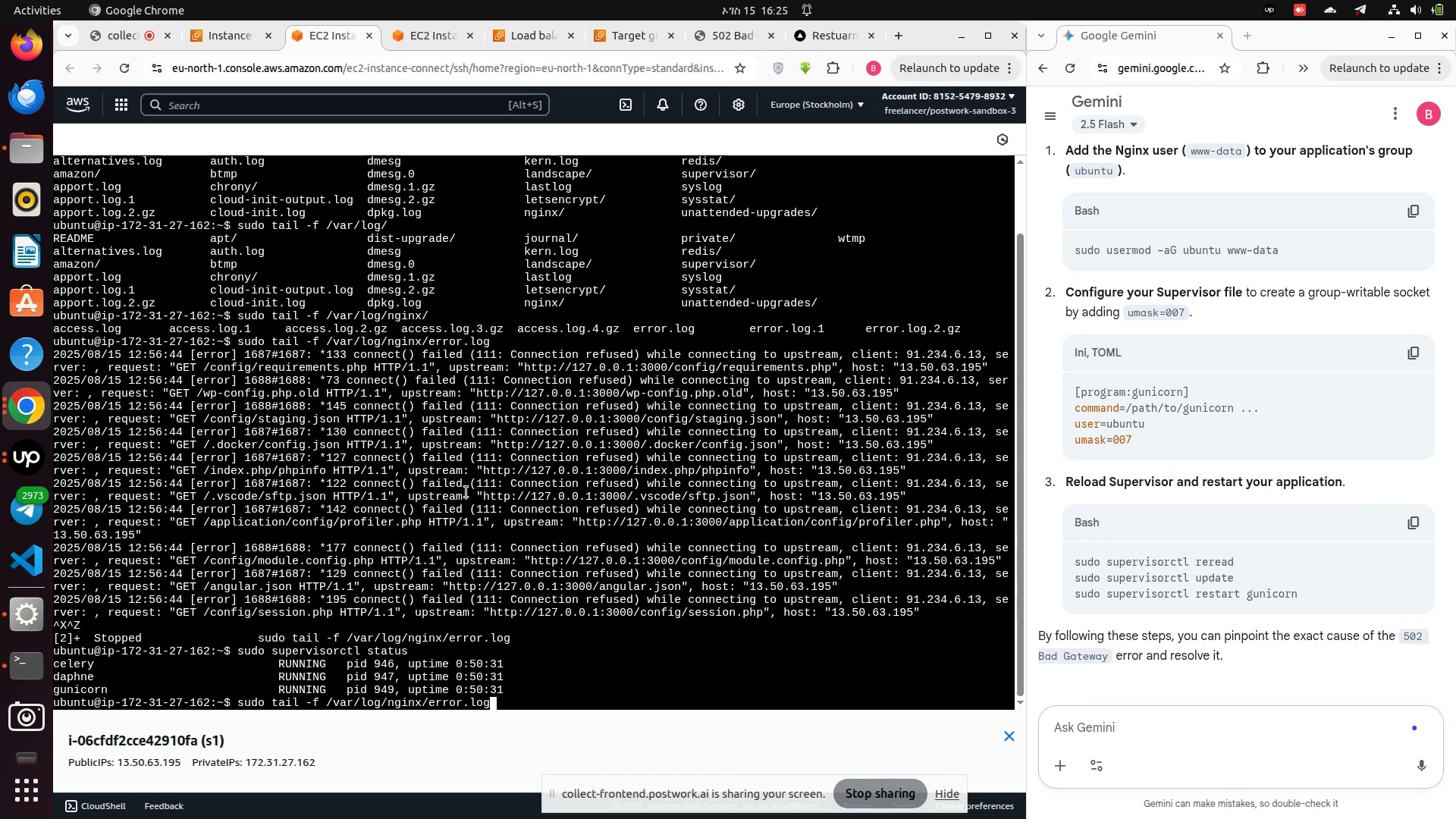 
key(ArrowUp)
 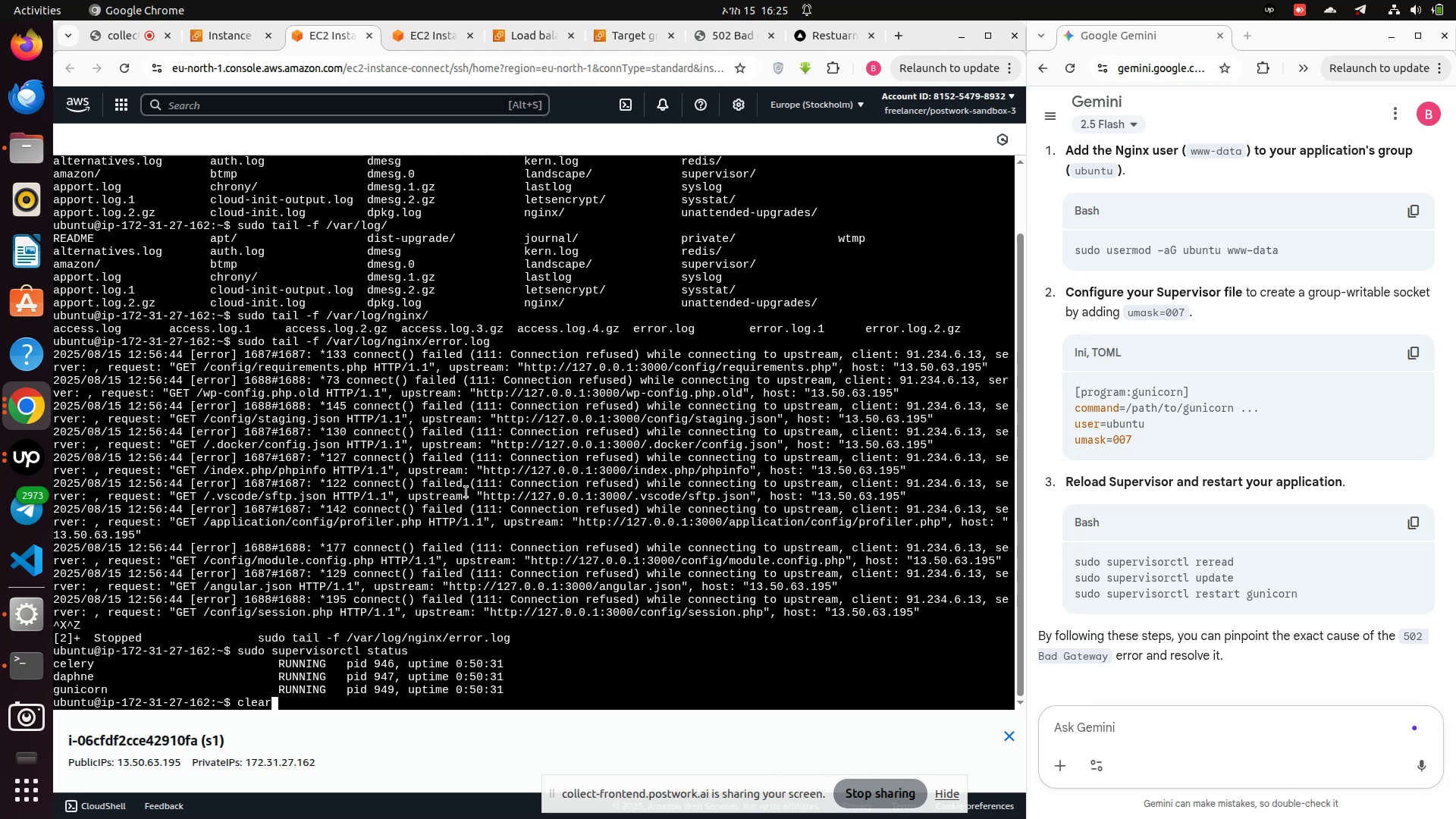 
key(ArrowDown)
 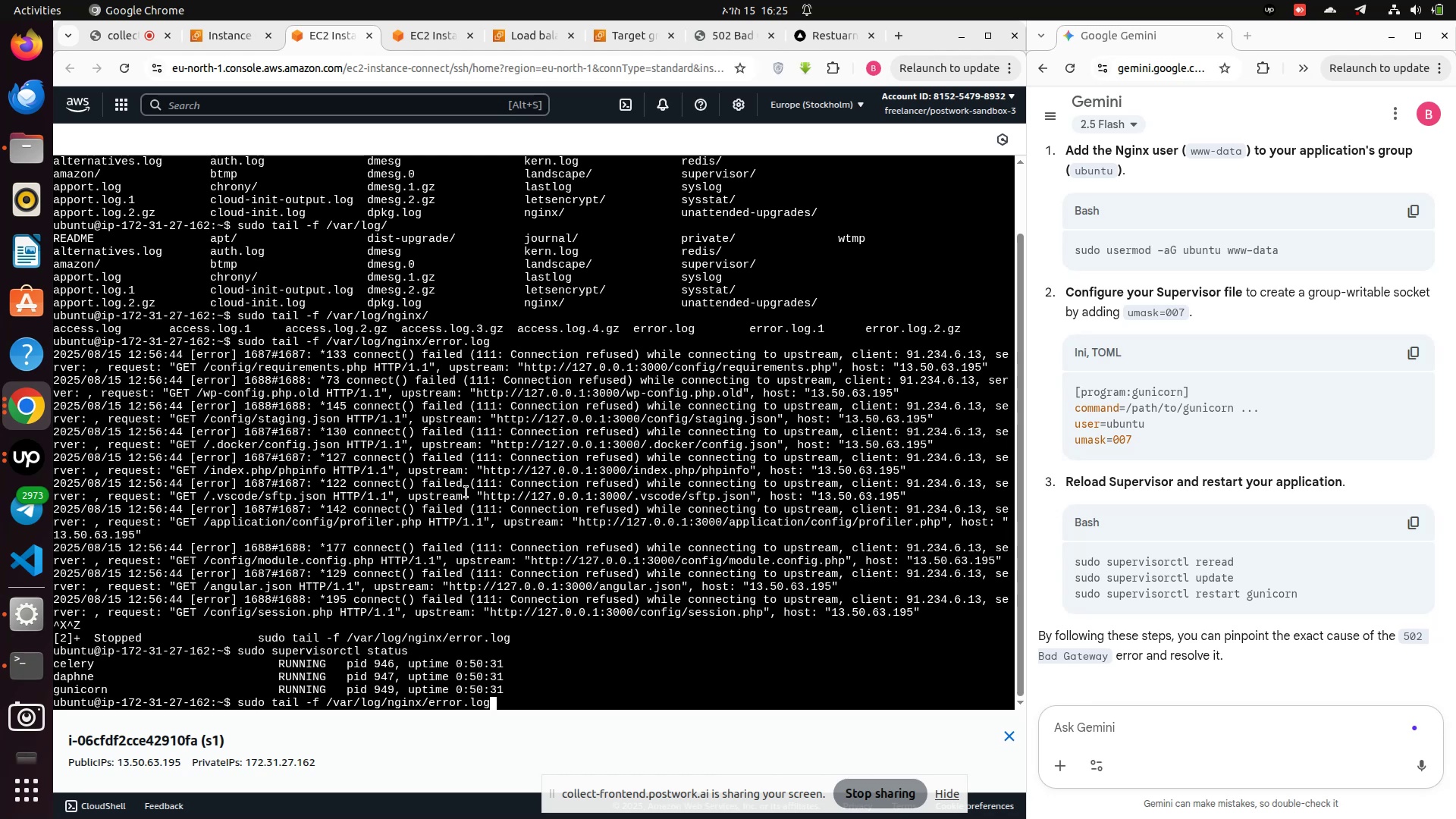 
key(Period)
 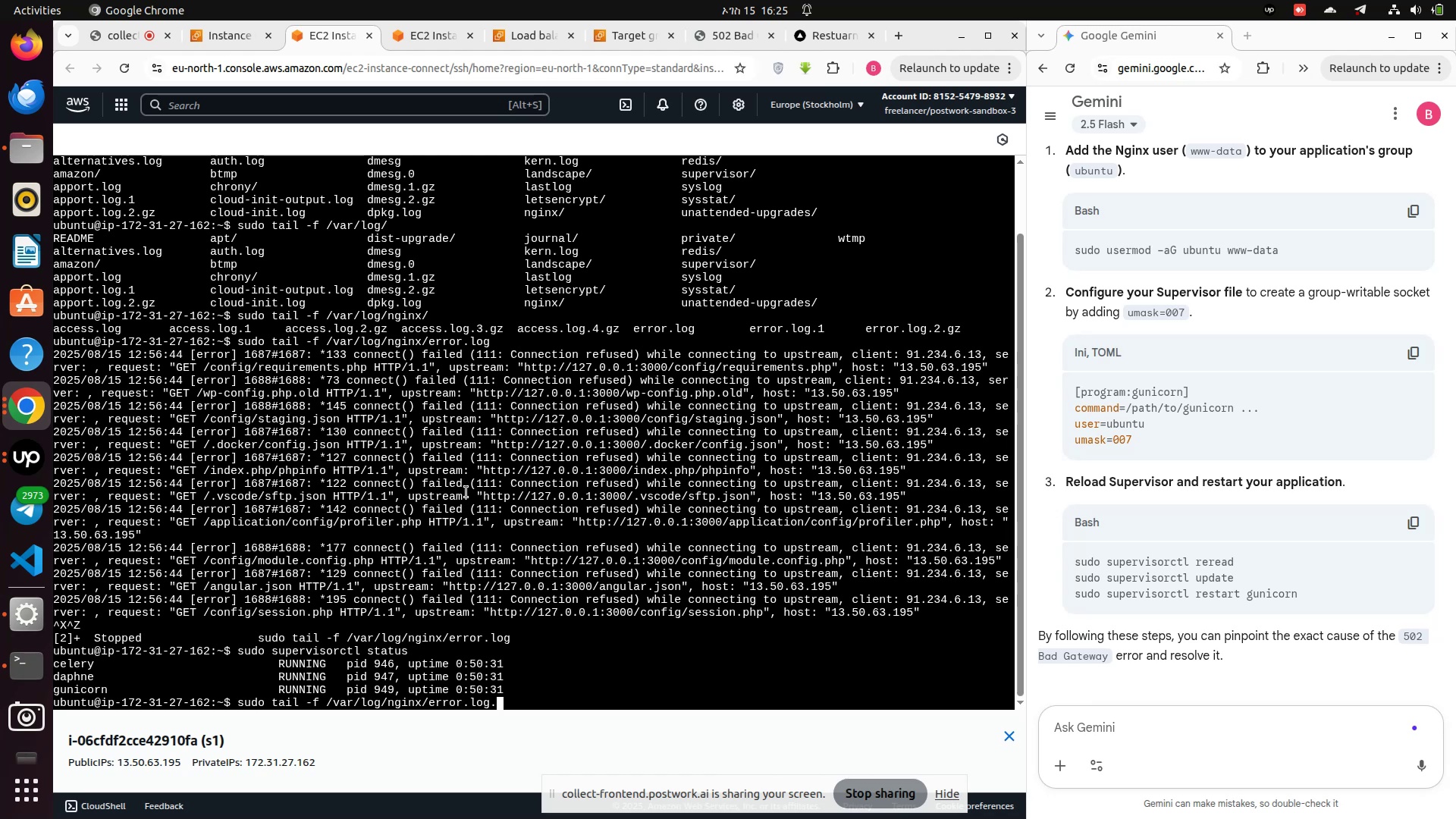 
key(Tab)
 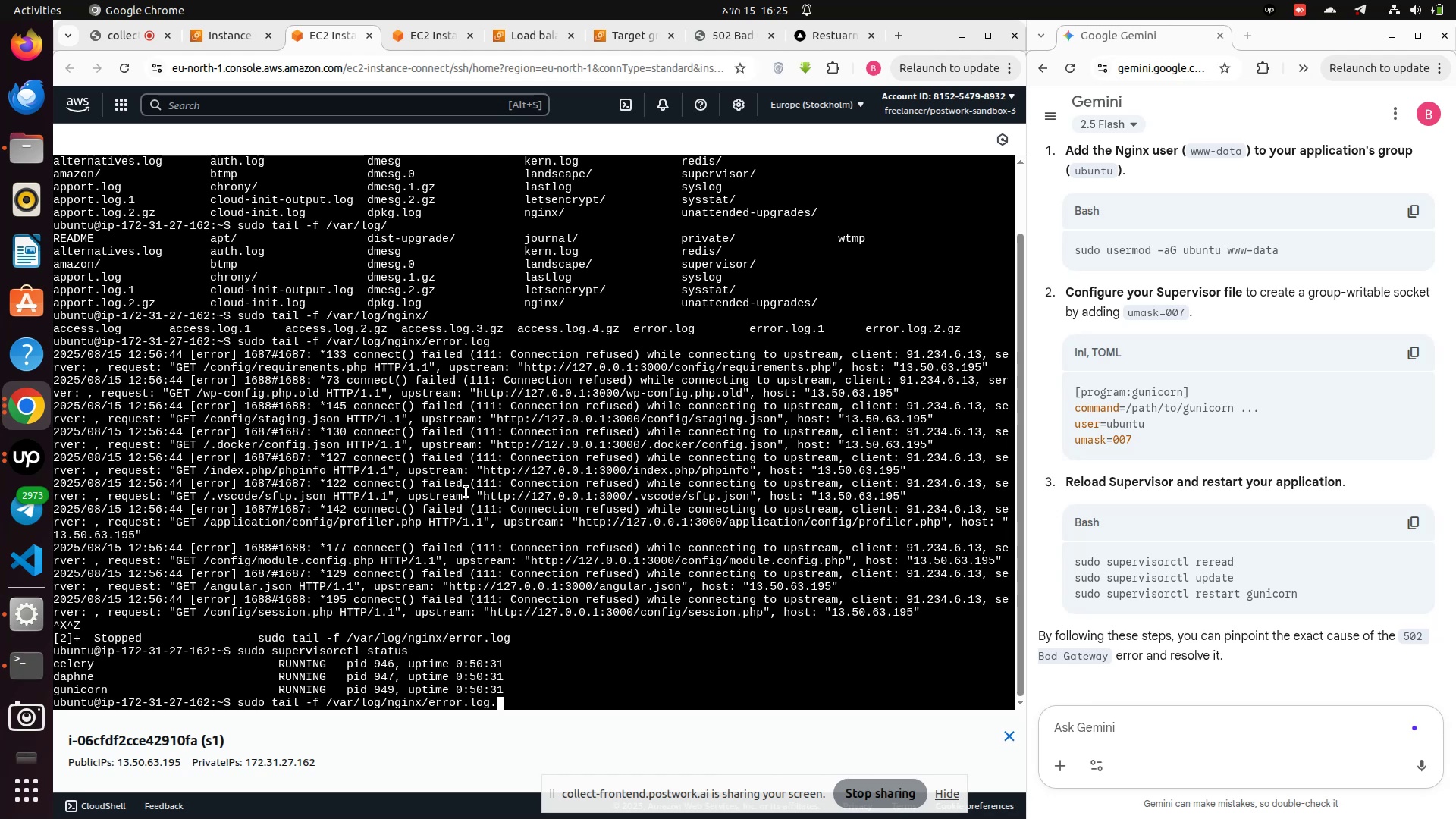 
key(Tab)
 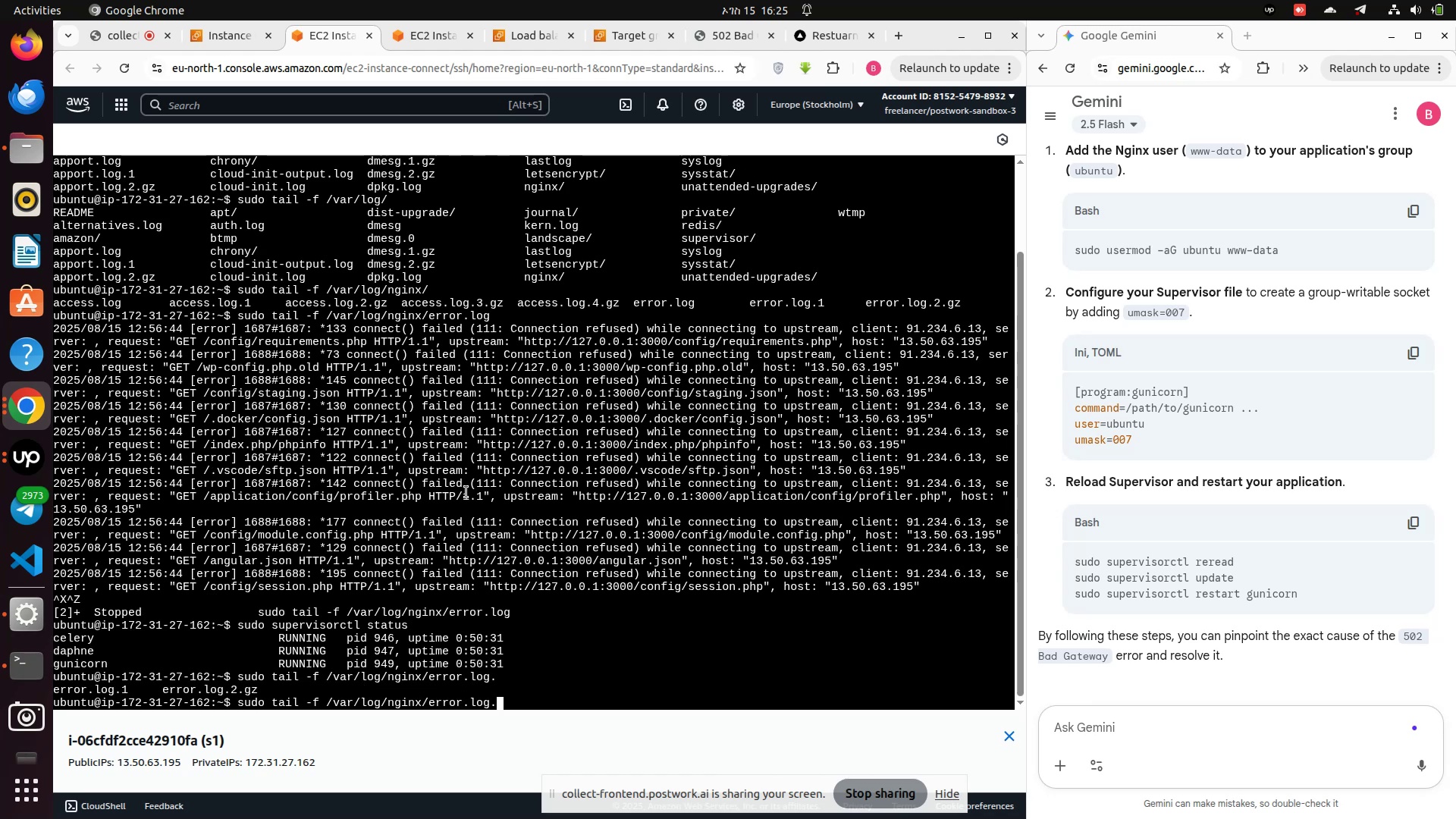 
key(1)
 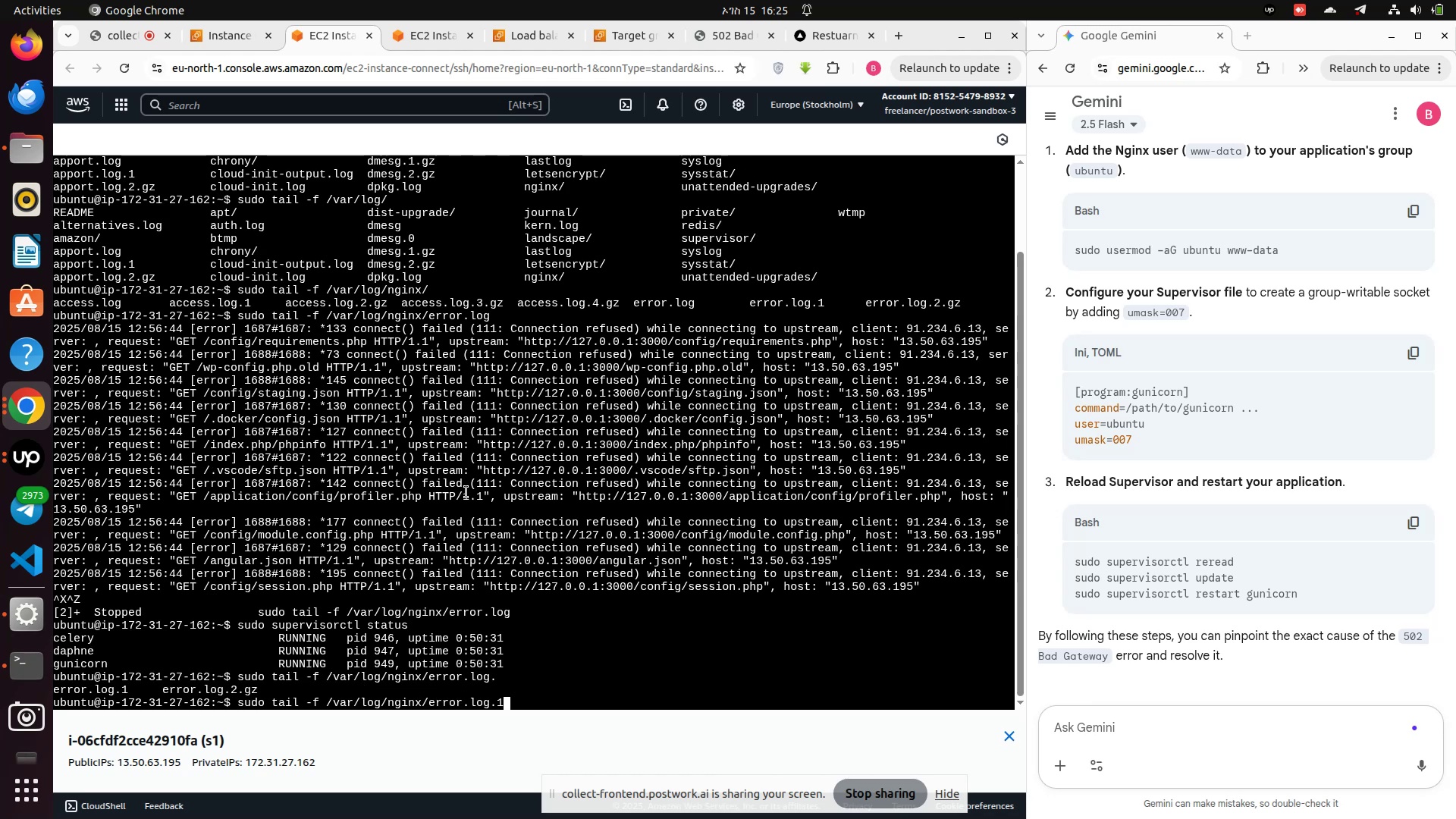 
key(Enter)
 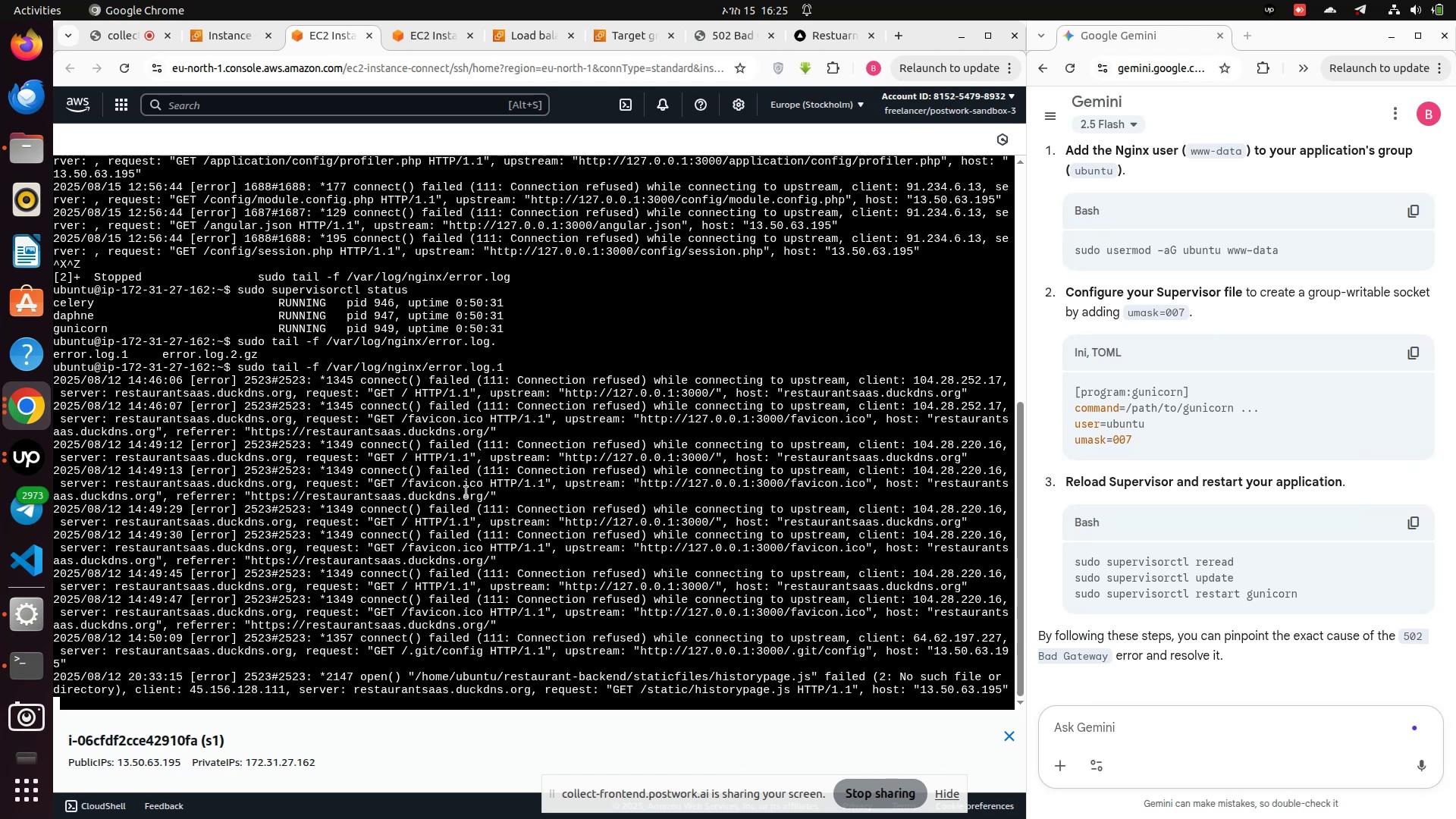 
wait(11.96)
 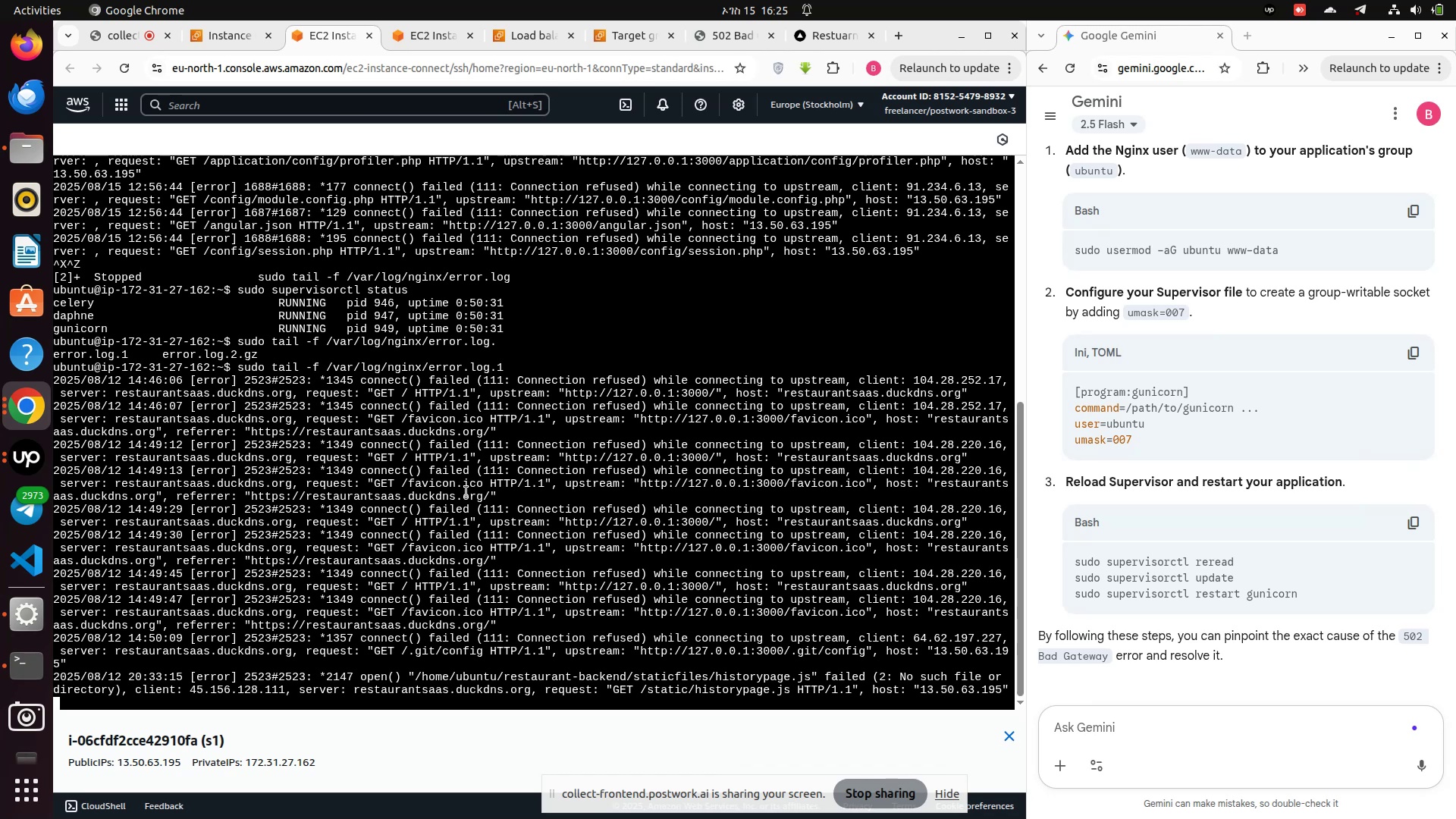 
left_click([438, 43])
 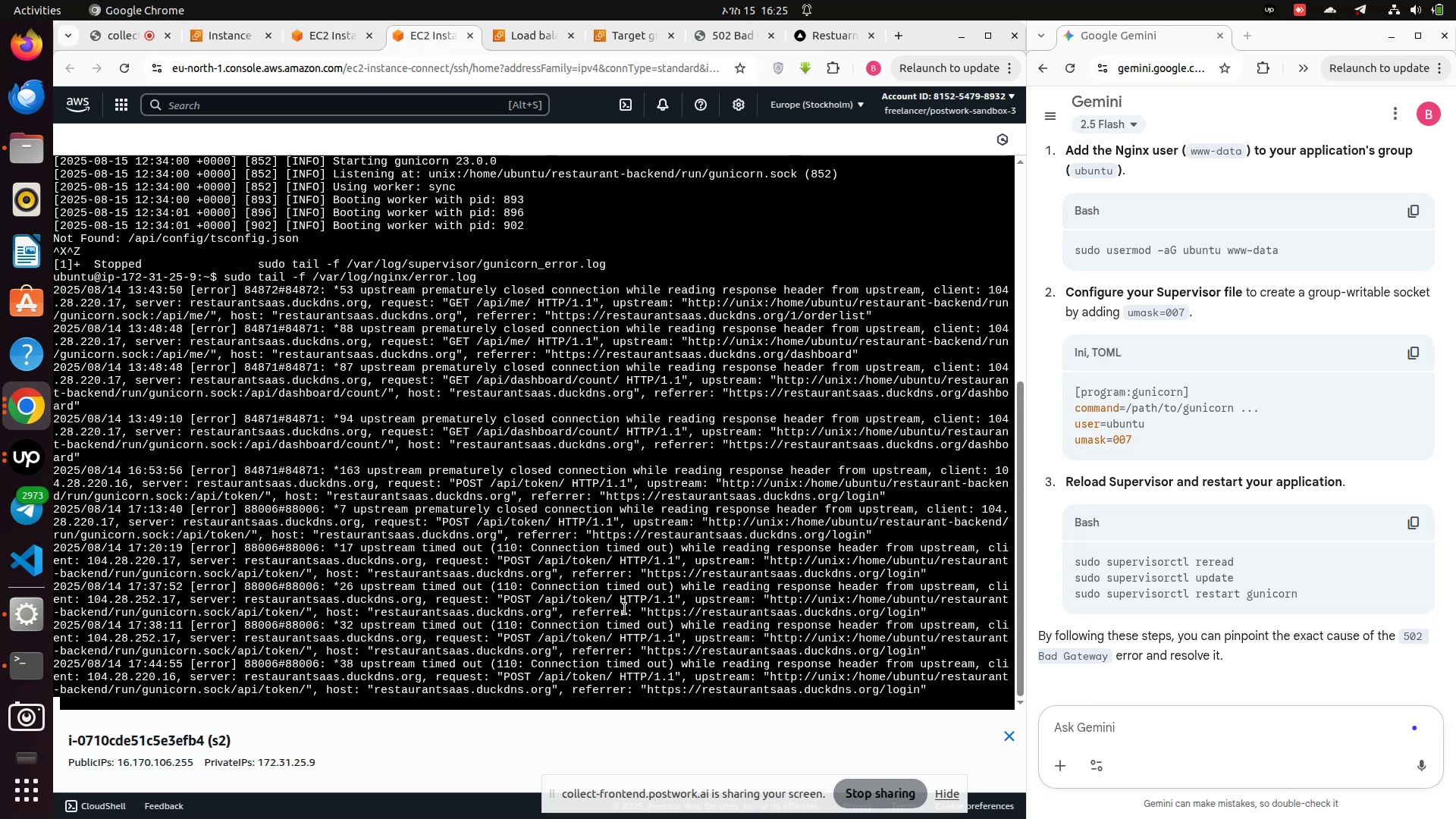 
scroll: coordinate [625, 609], scroll_direction: down, amount: 1.0
 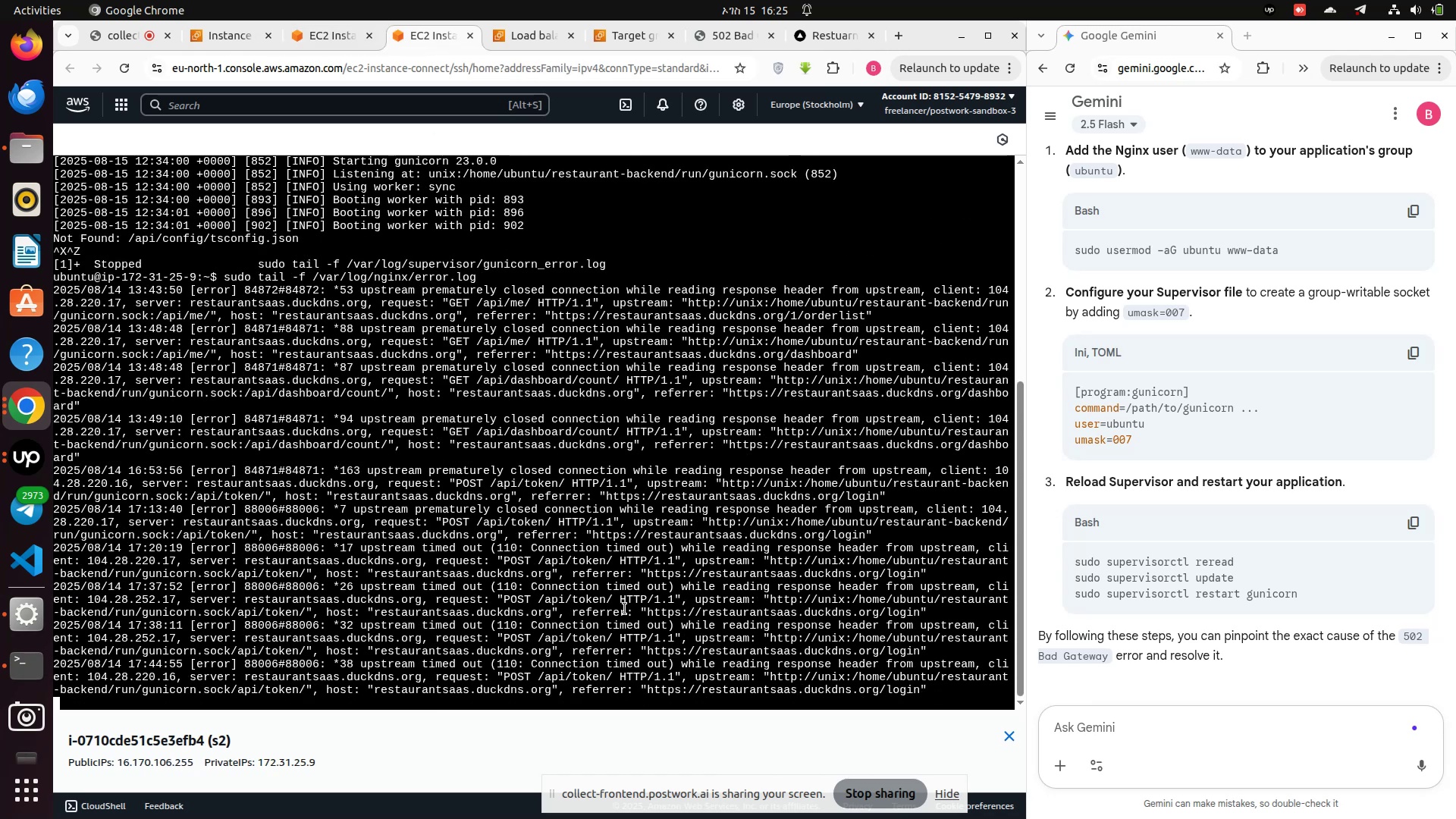 
key(Control+Z)
 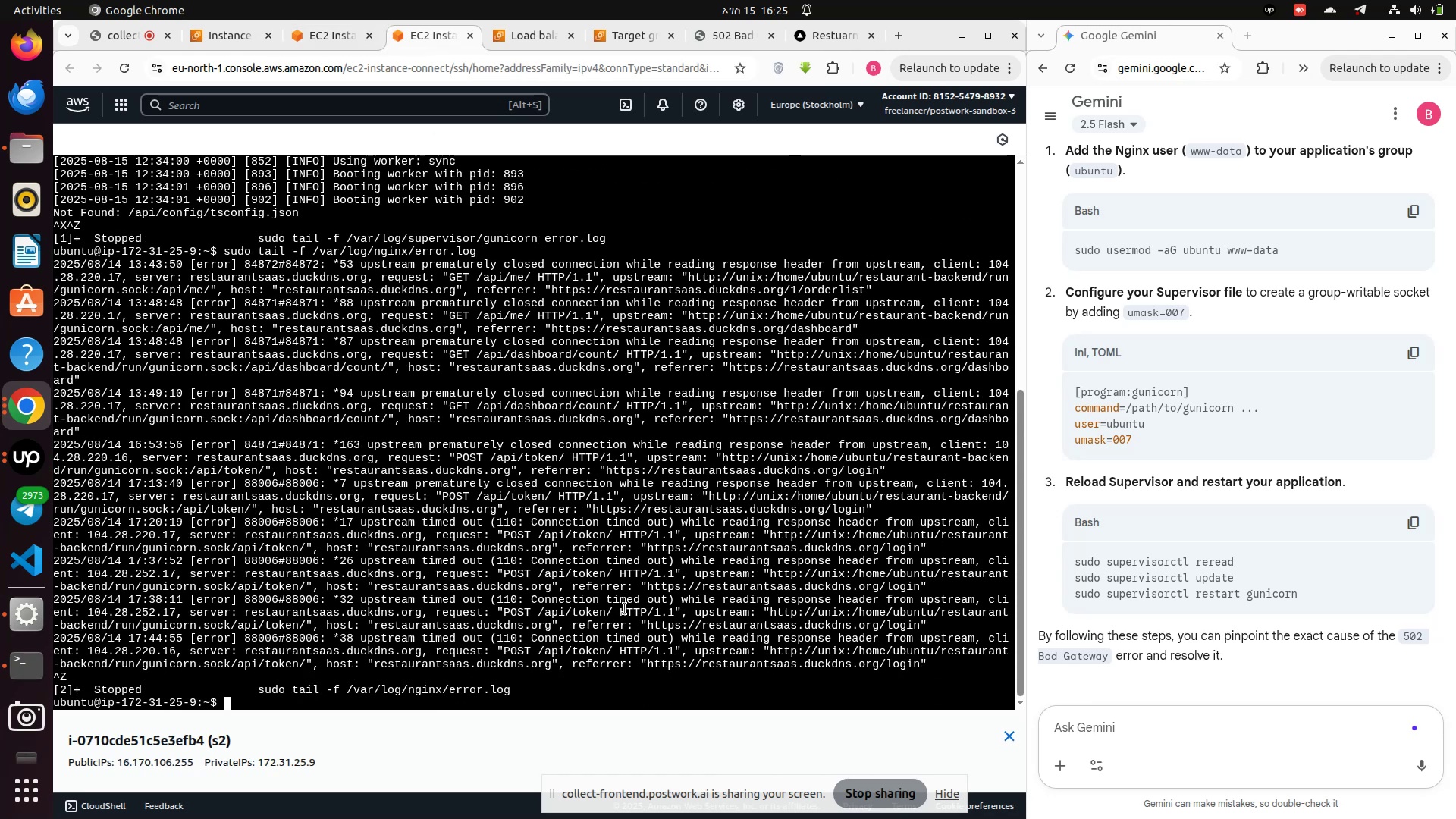 
key(ArrowUp)
 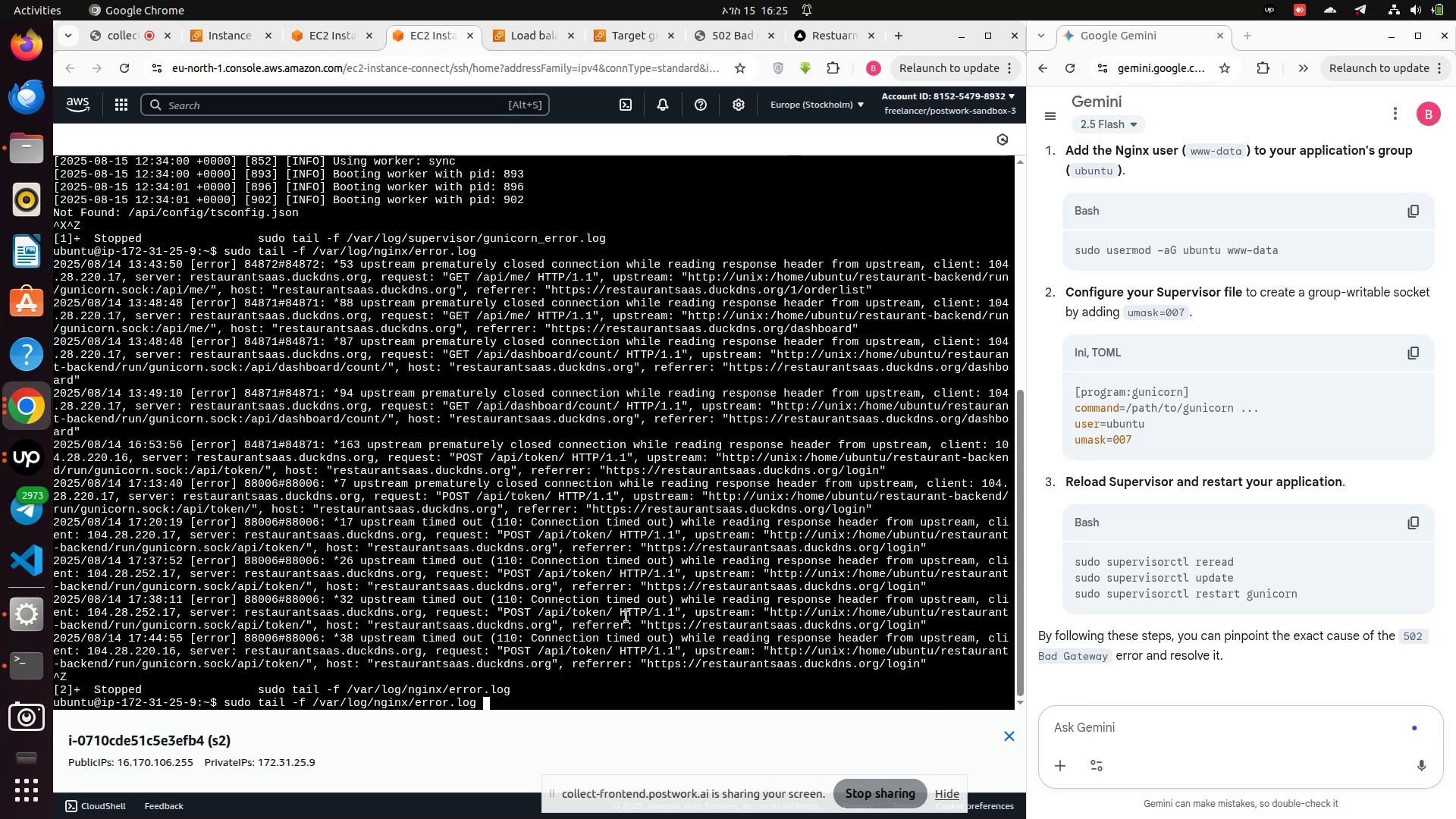 
key(Backspace)
 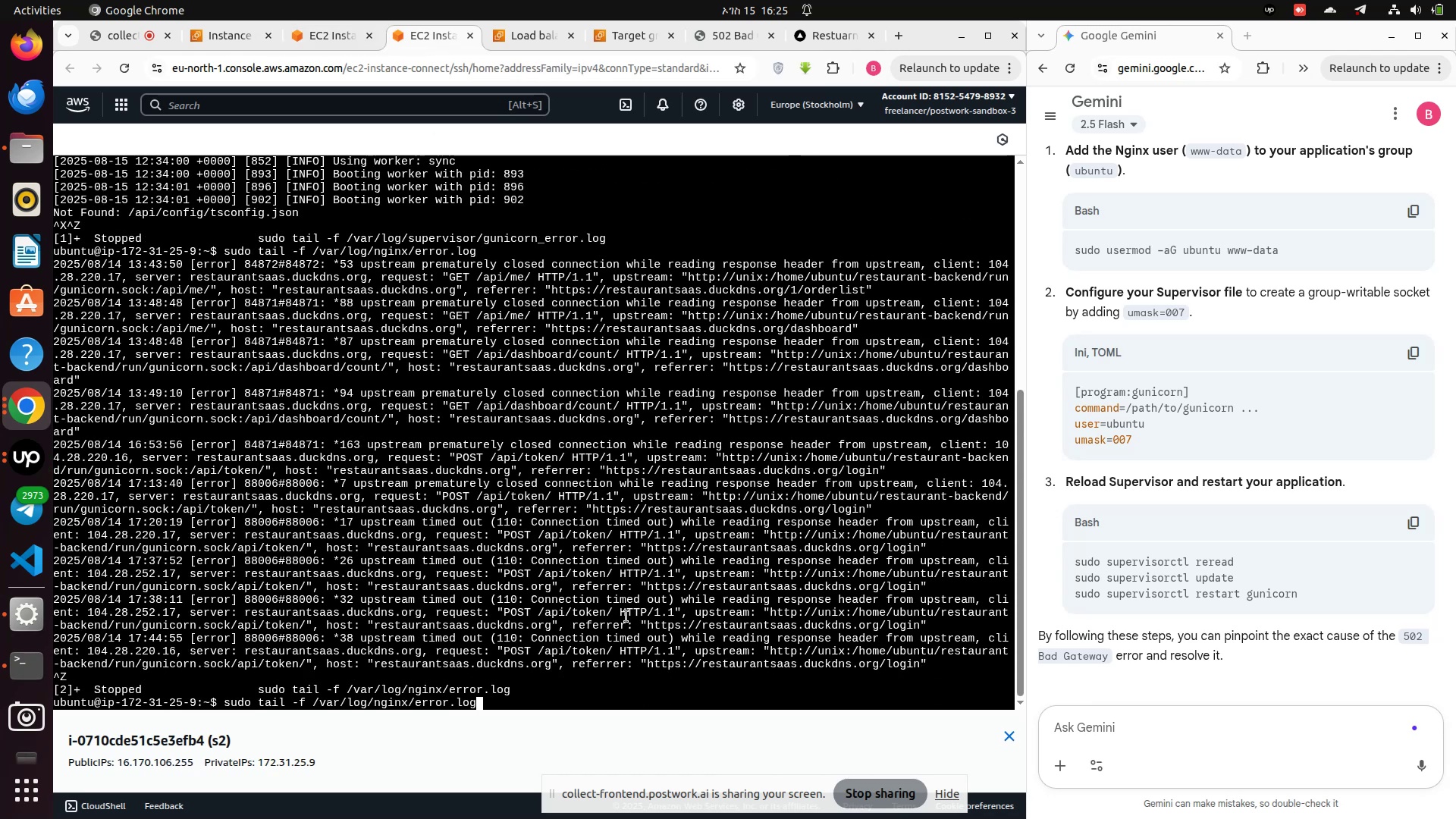 
key(Tab)
 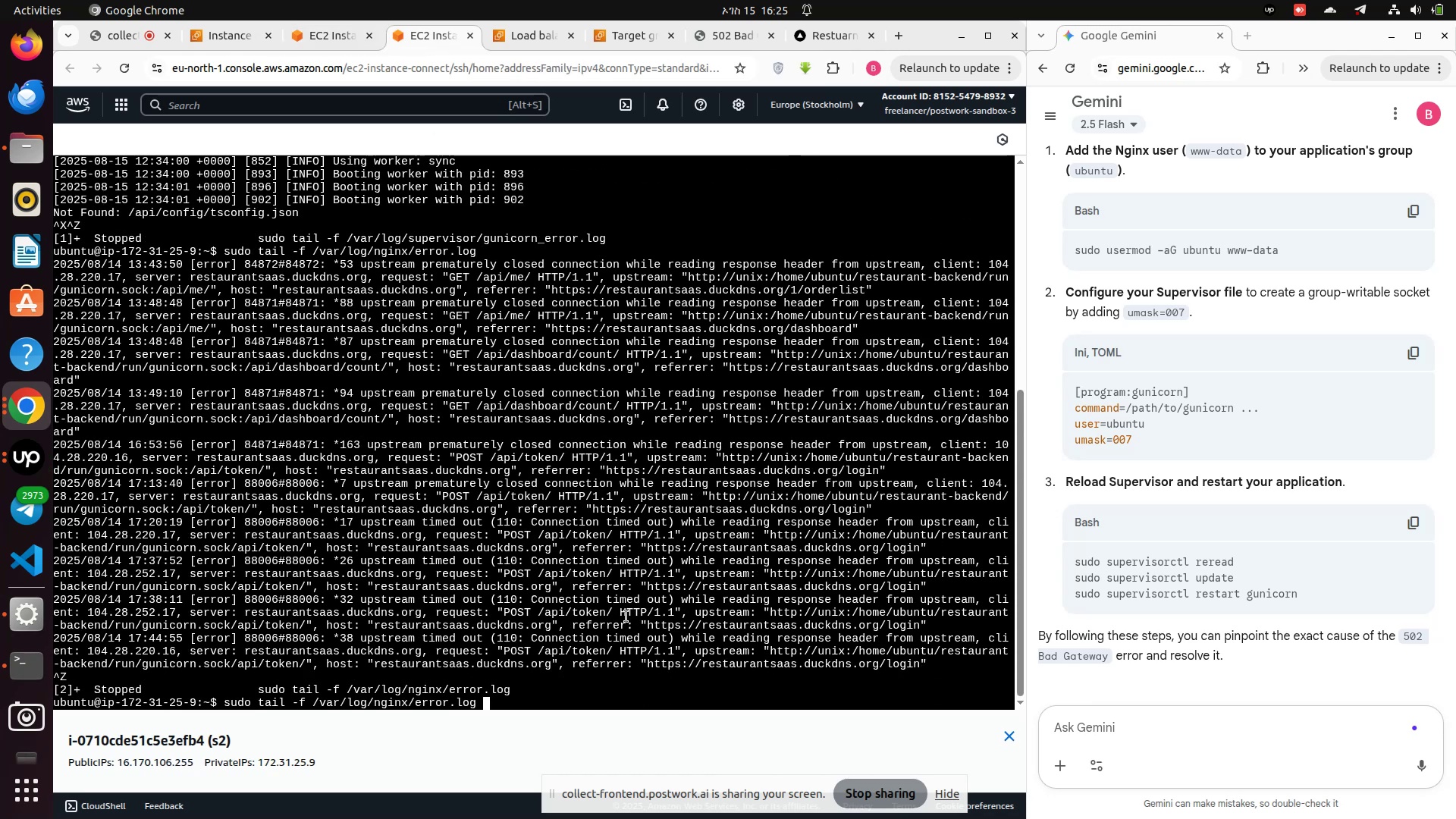 
key(Tab)
 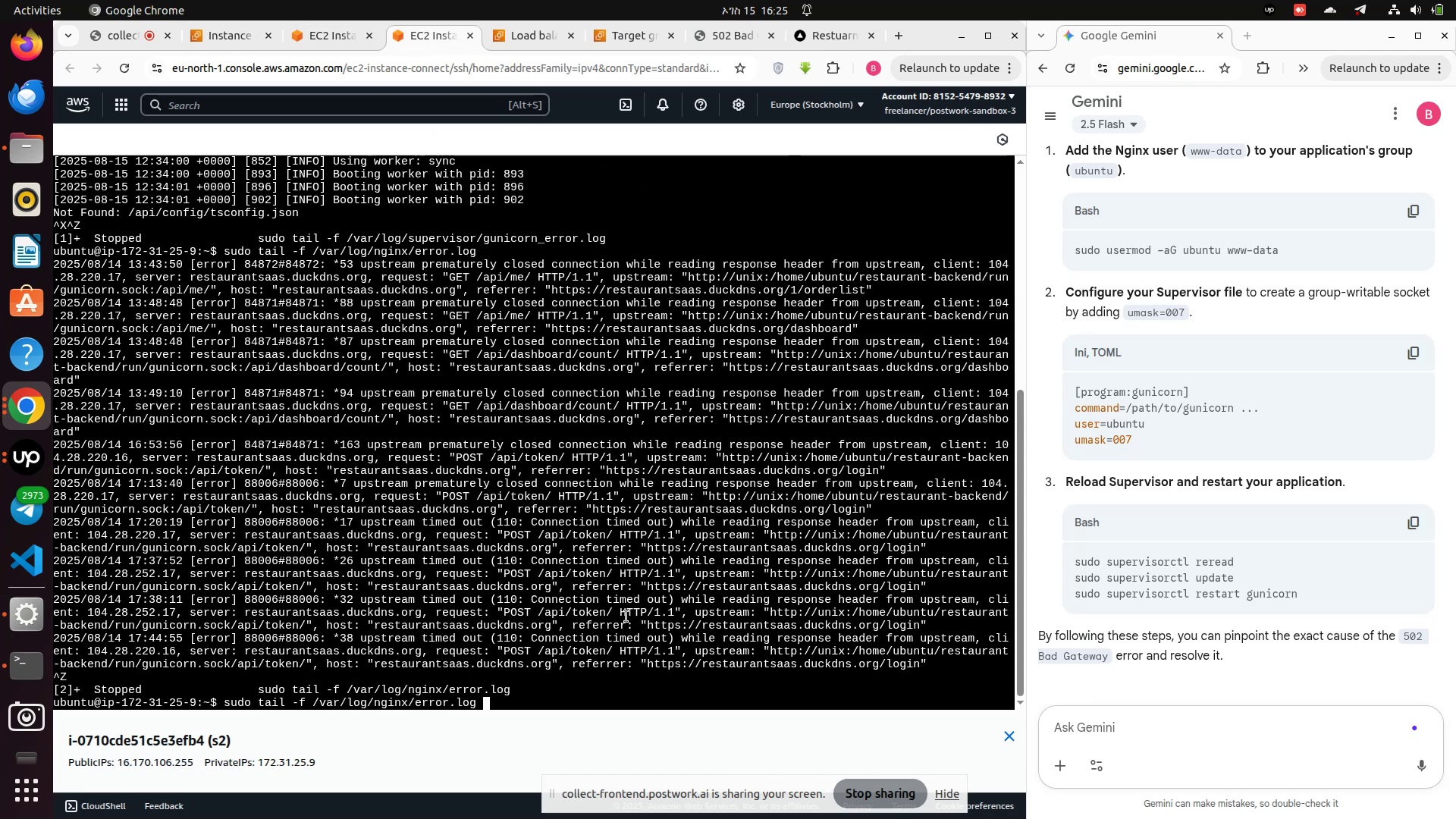 
key(Tab)
 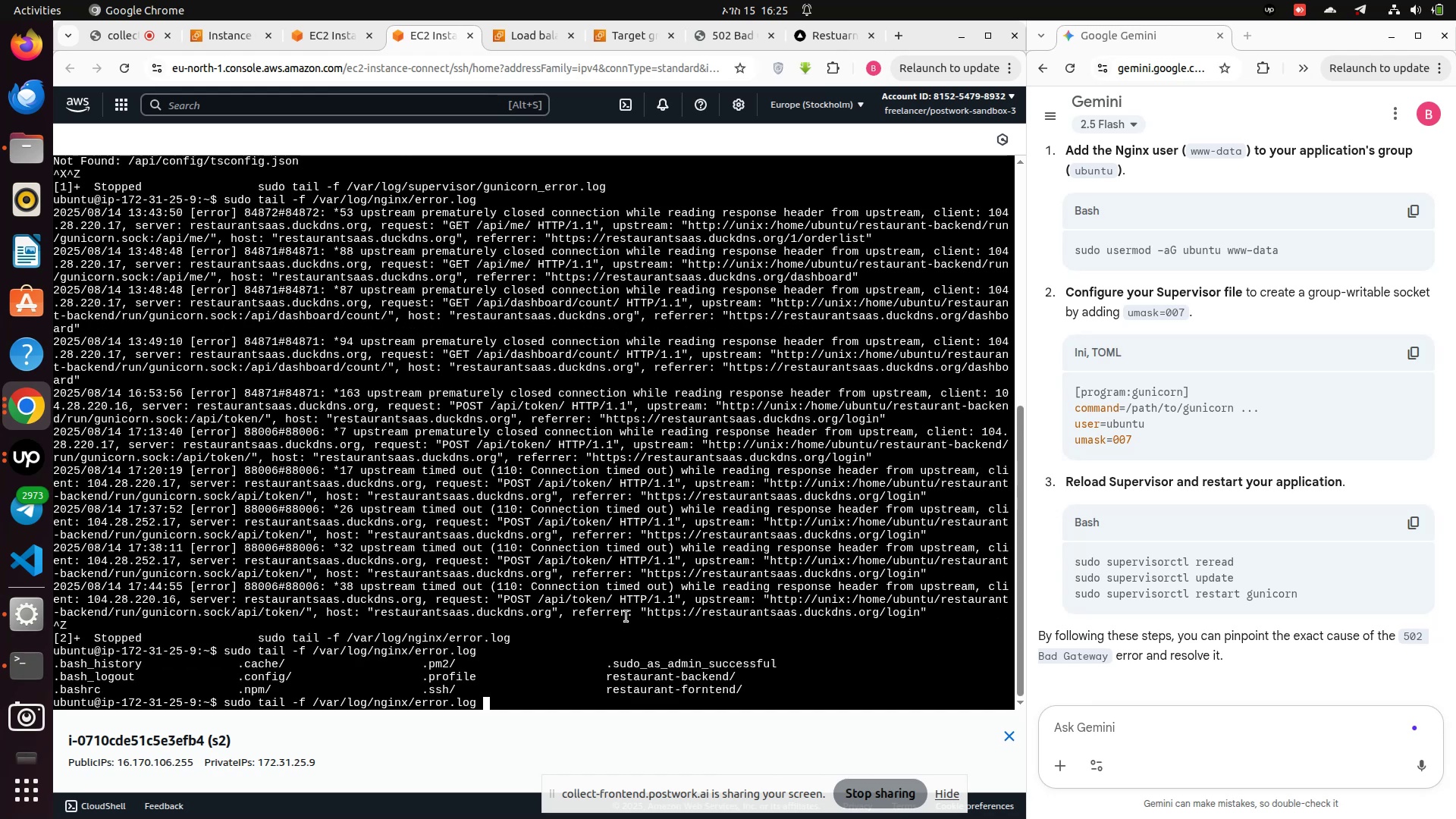 
key(Tab)
 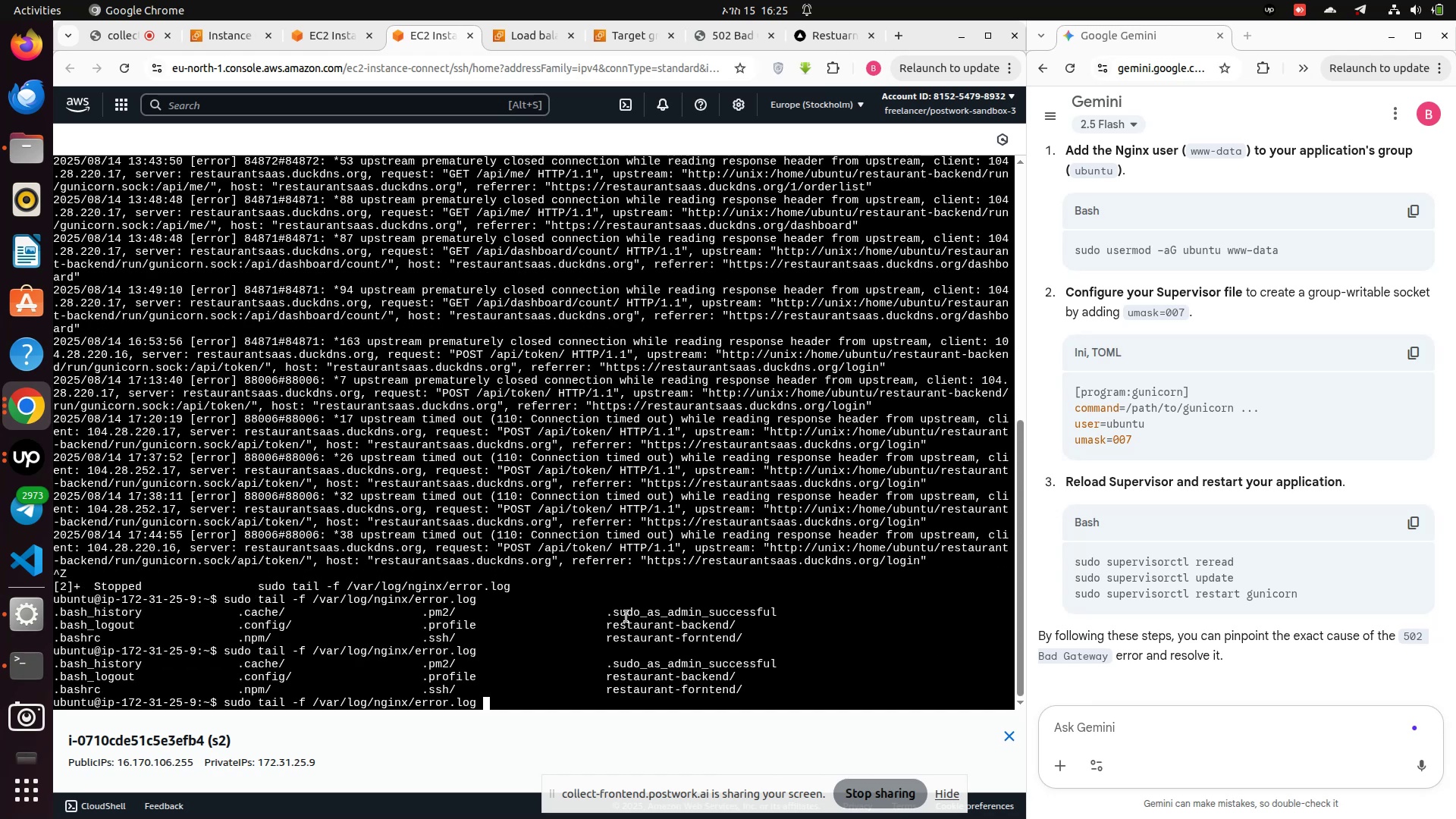 
hold_key(key=Backspace, duration=0.66)
 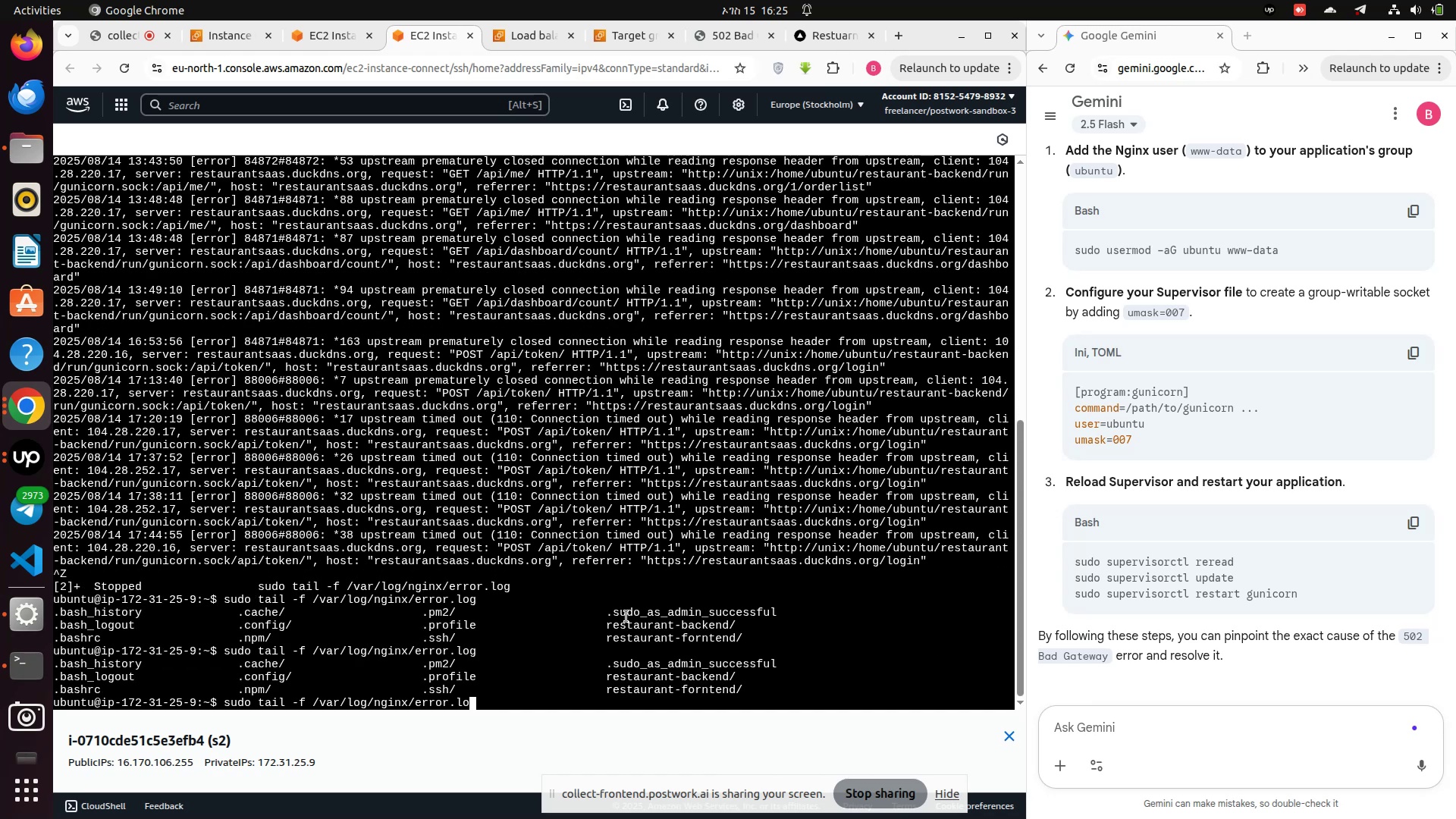 
key(Backspace)
key(Backspace)
key(Backspace)
key(Tab)
key(Tab)
key(Tab)
type(ac)
key(Tab)
 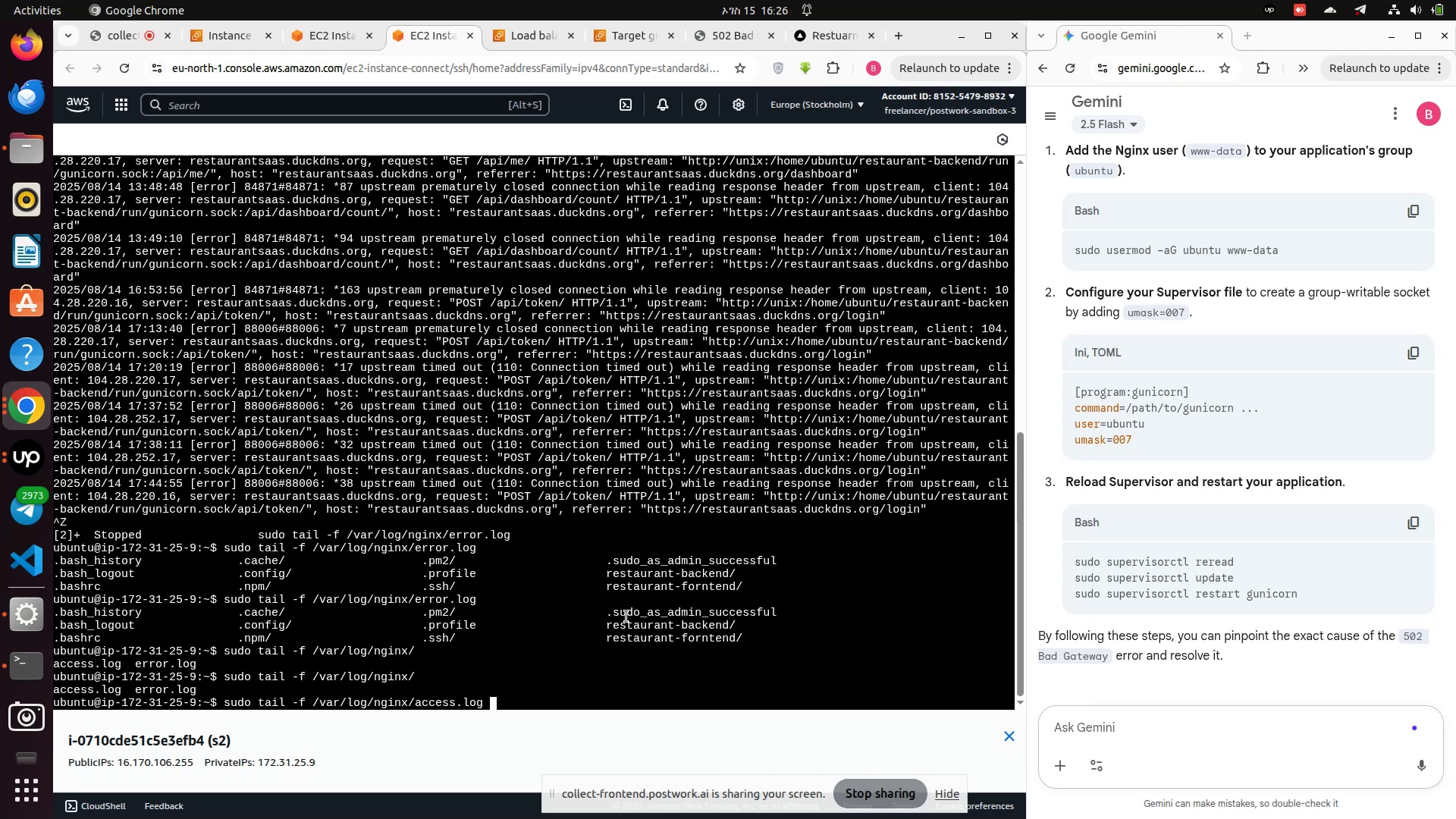 
key(Enter)
 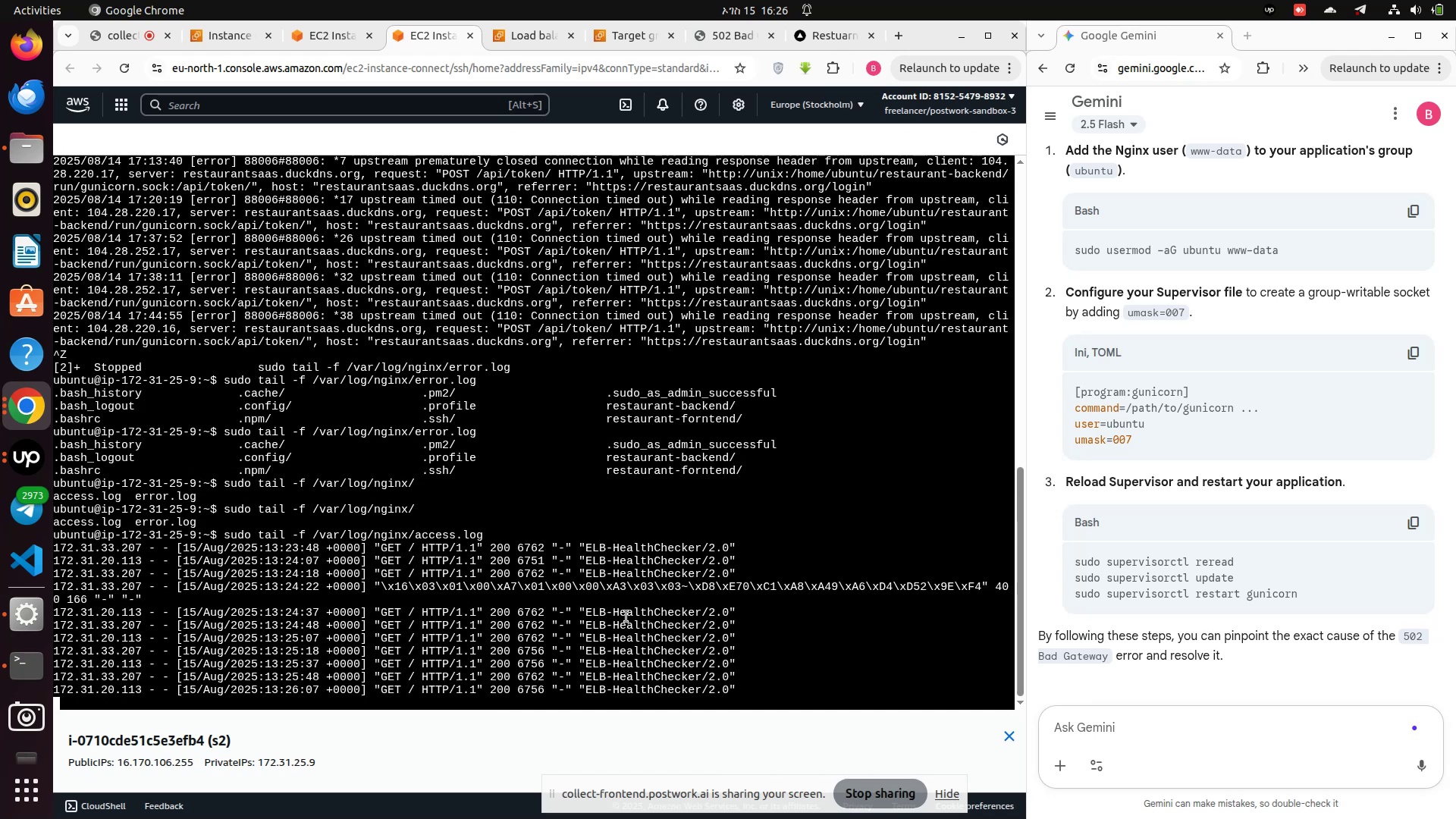 
wait(12.62)
 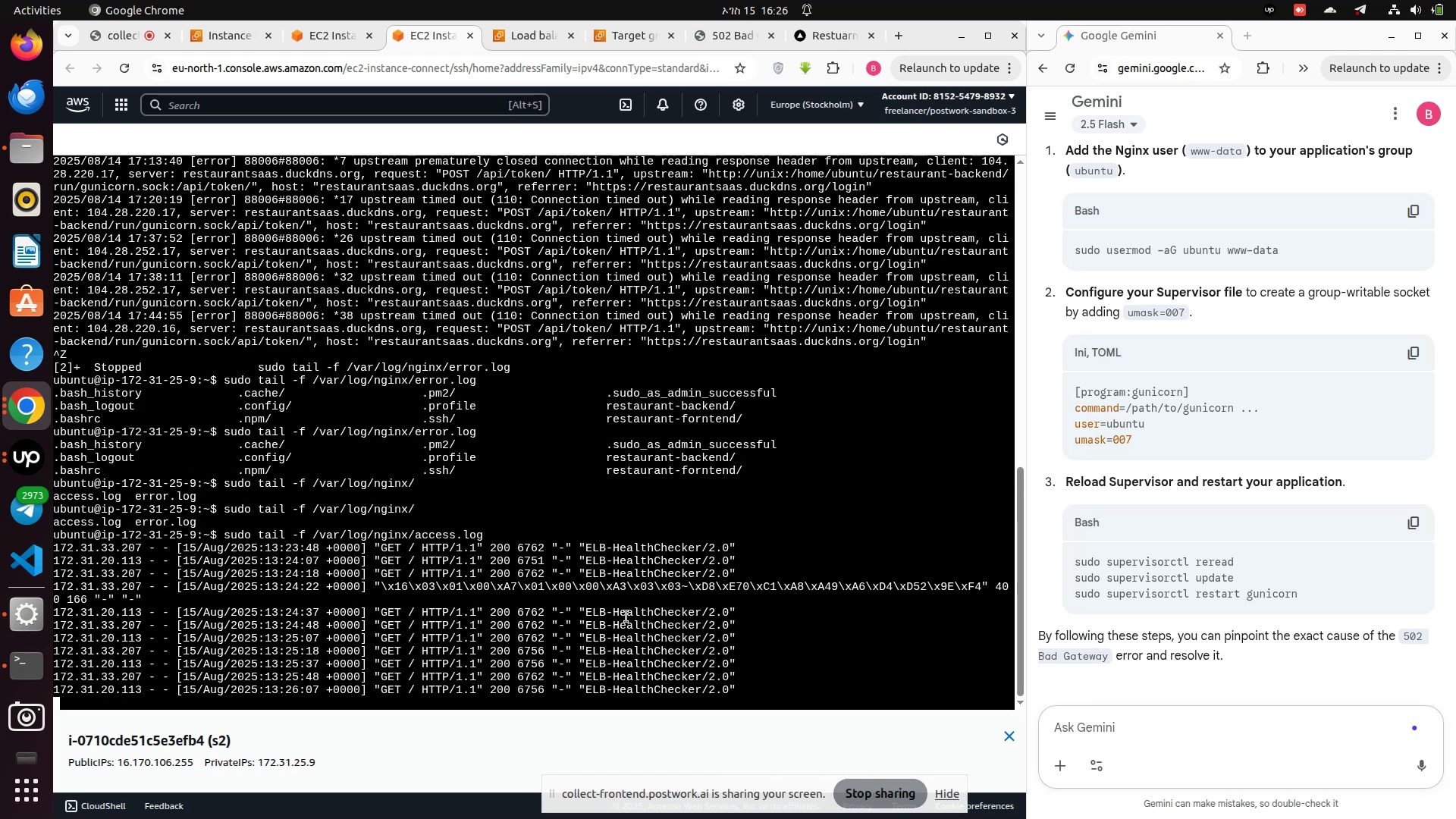 
left_click_drag(start_coordinate=[735, 676], to_coordinate=[71, 526])
 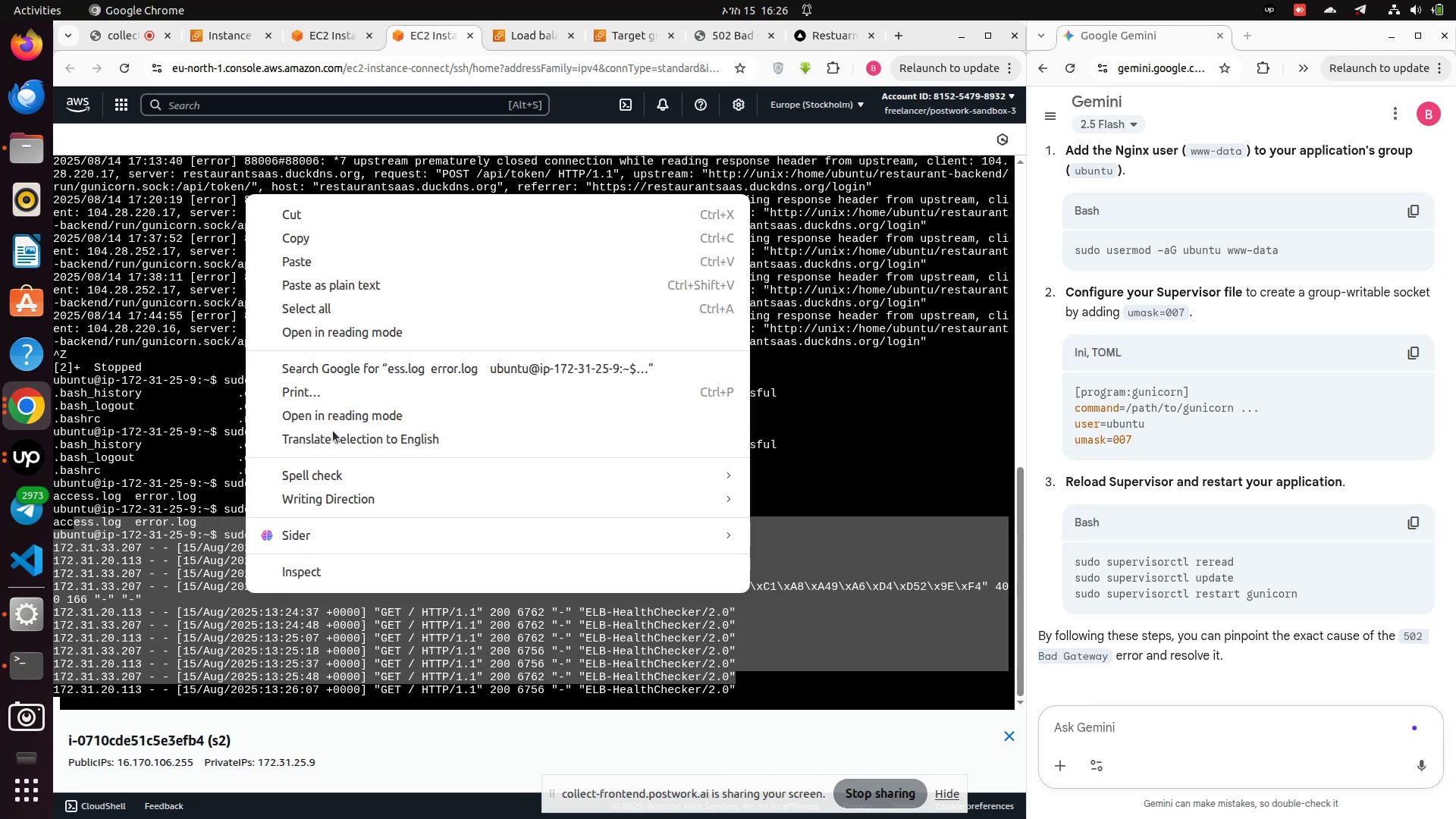 
left_click_drag(start_coordinate=[353, 224], to_coordinate=[338, 231])
 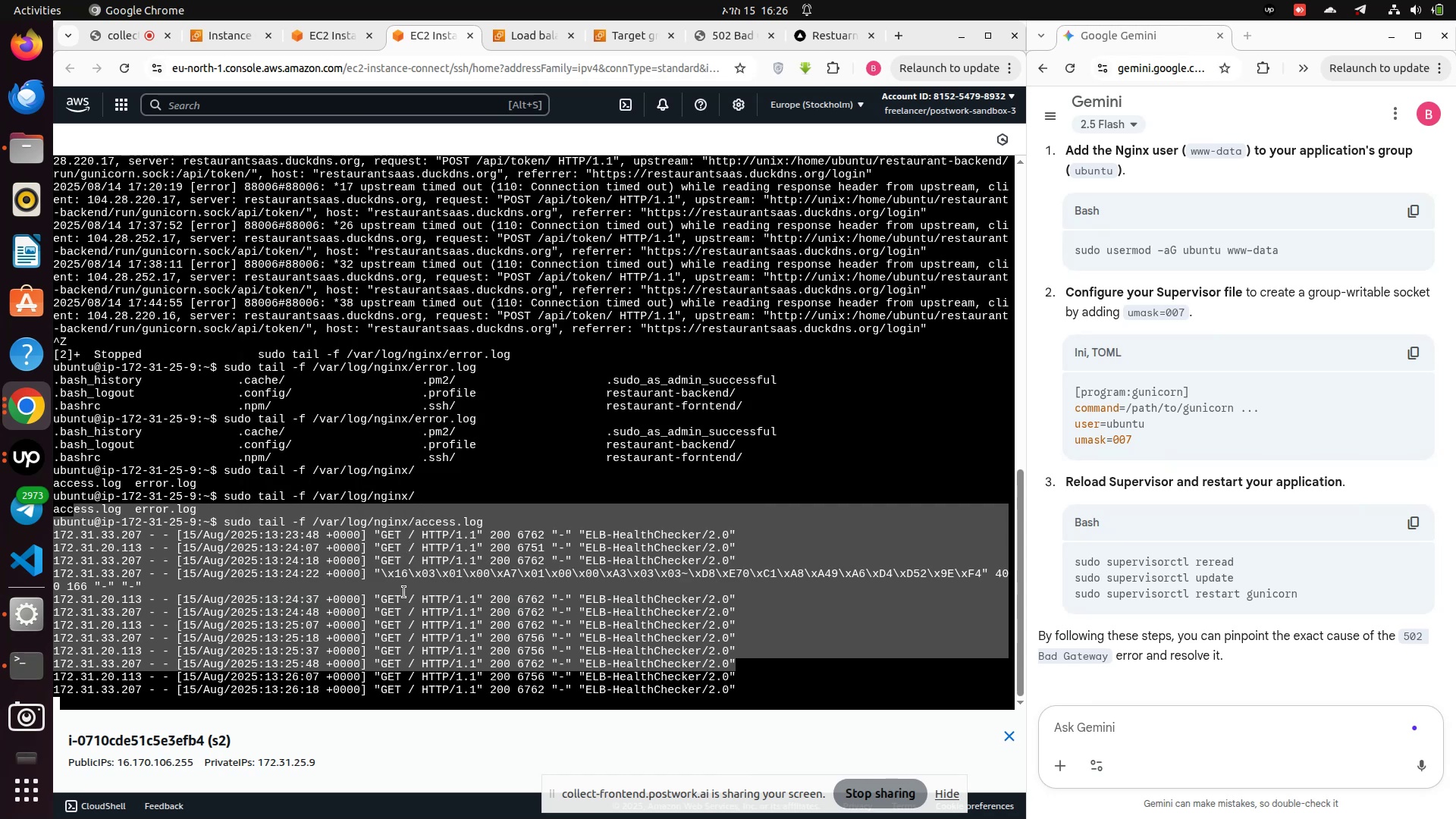 
right_click([384, 603])
 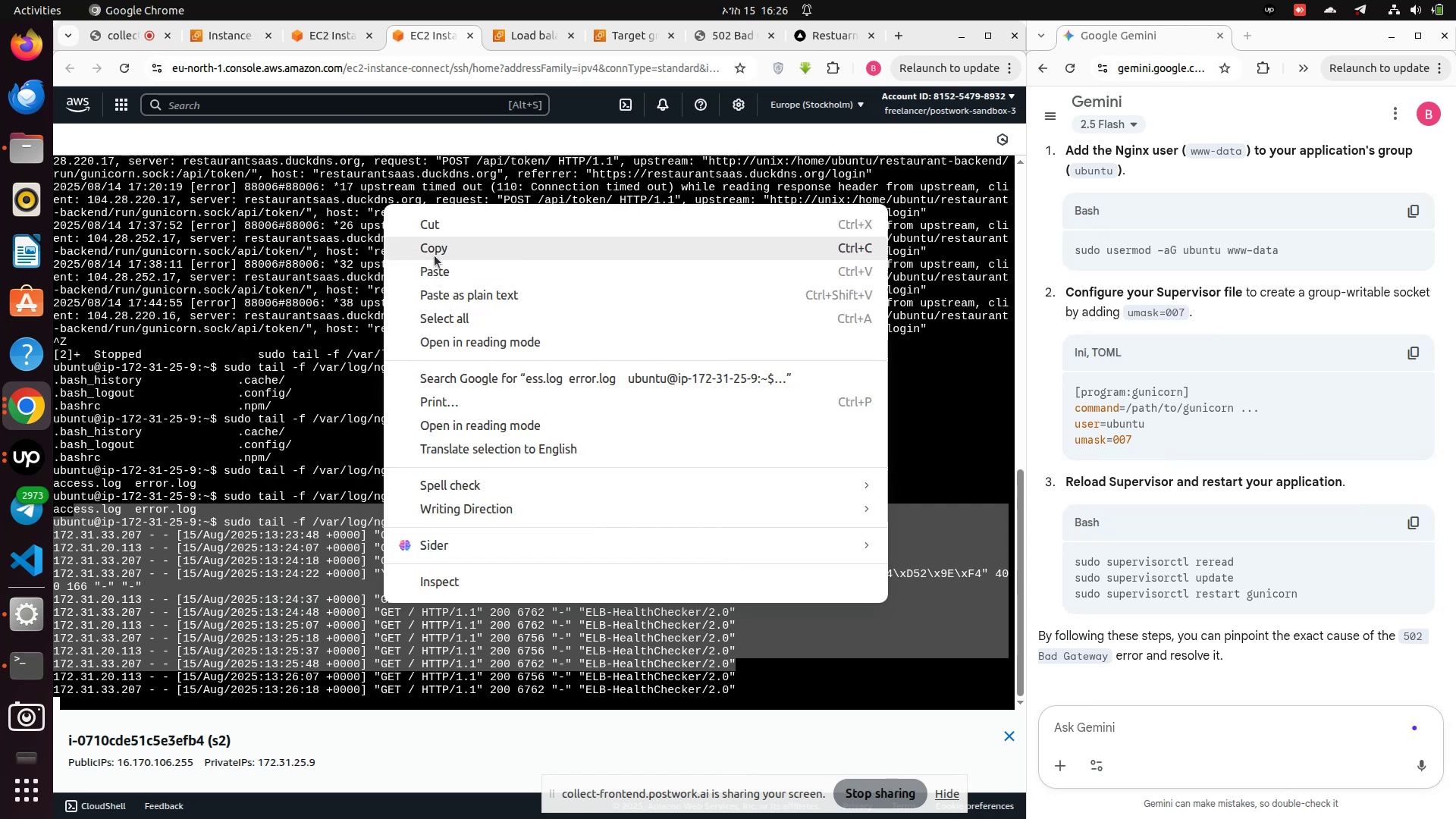 
left_click([435, 249])
 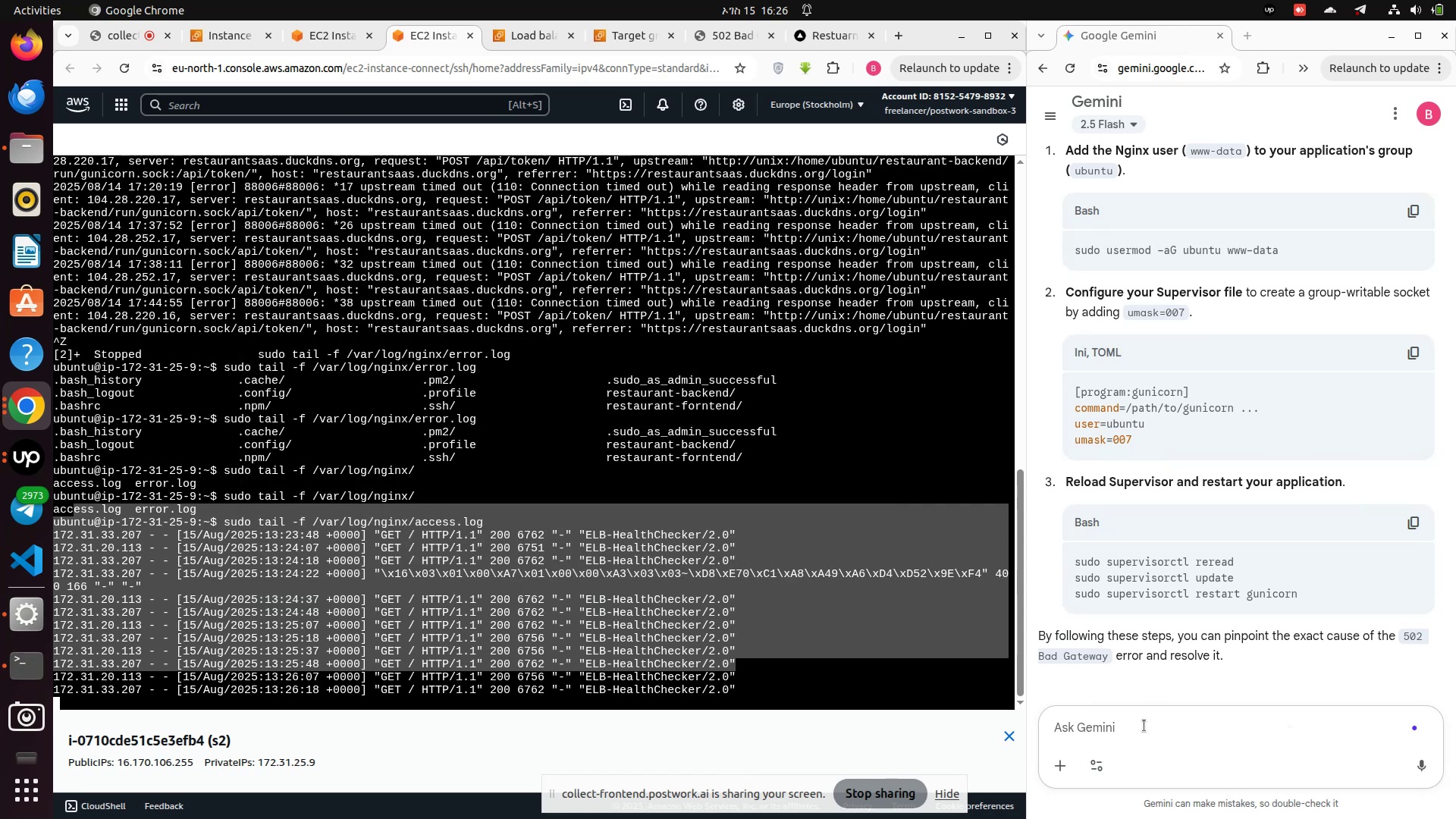 
left_click([1139, 739])
 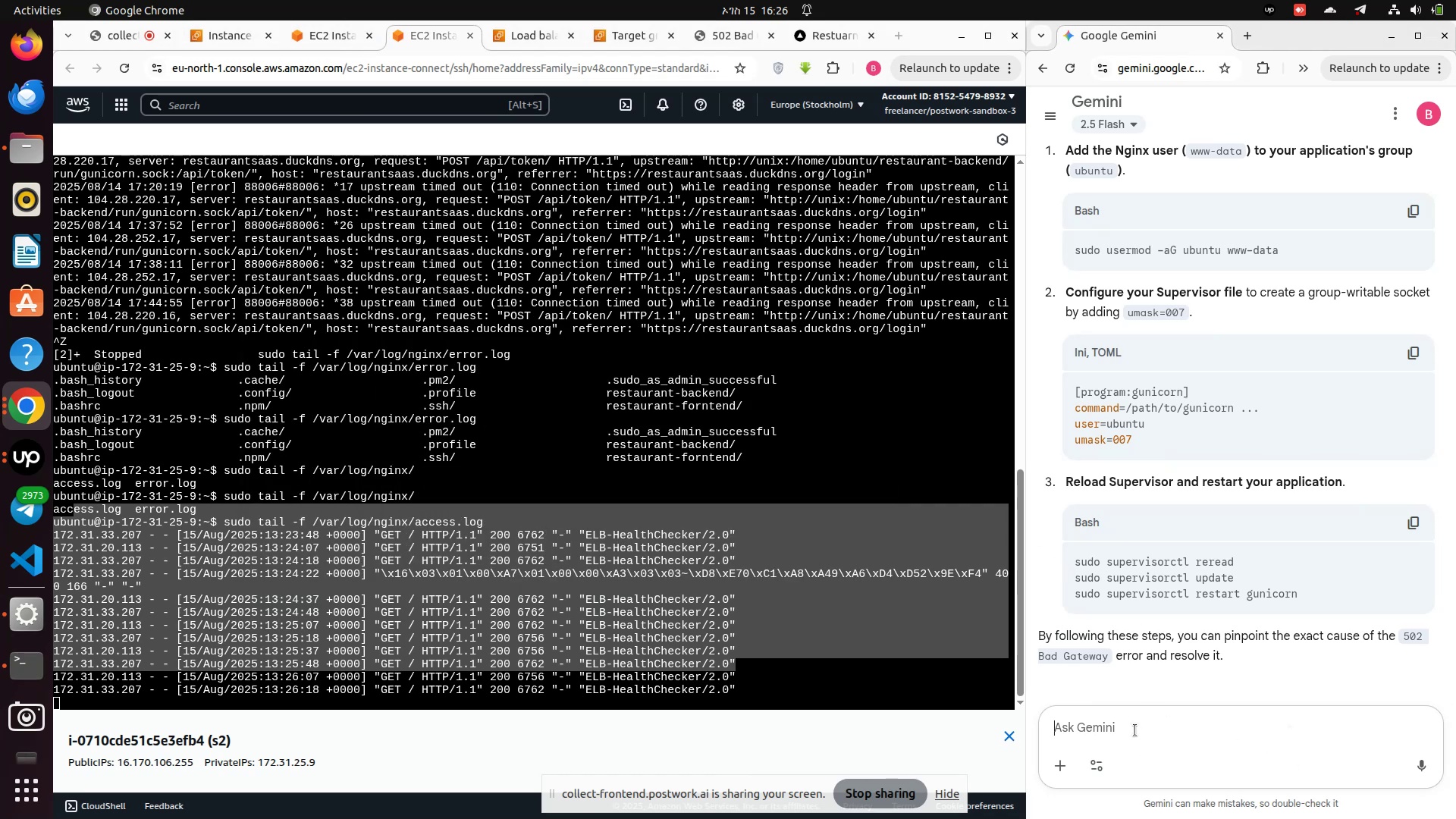 
left_click([1135, 730])
 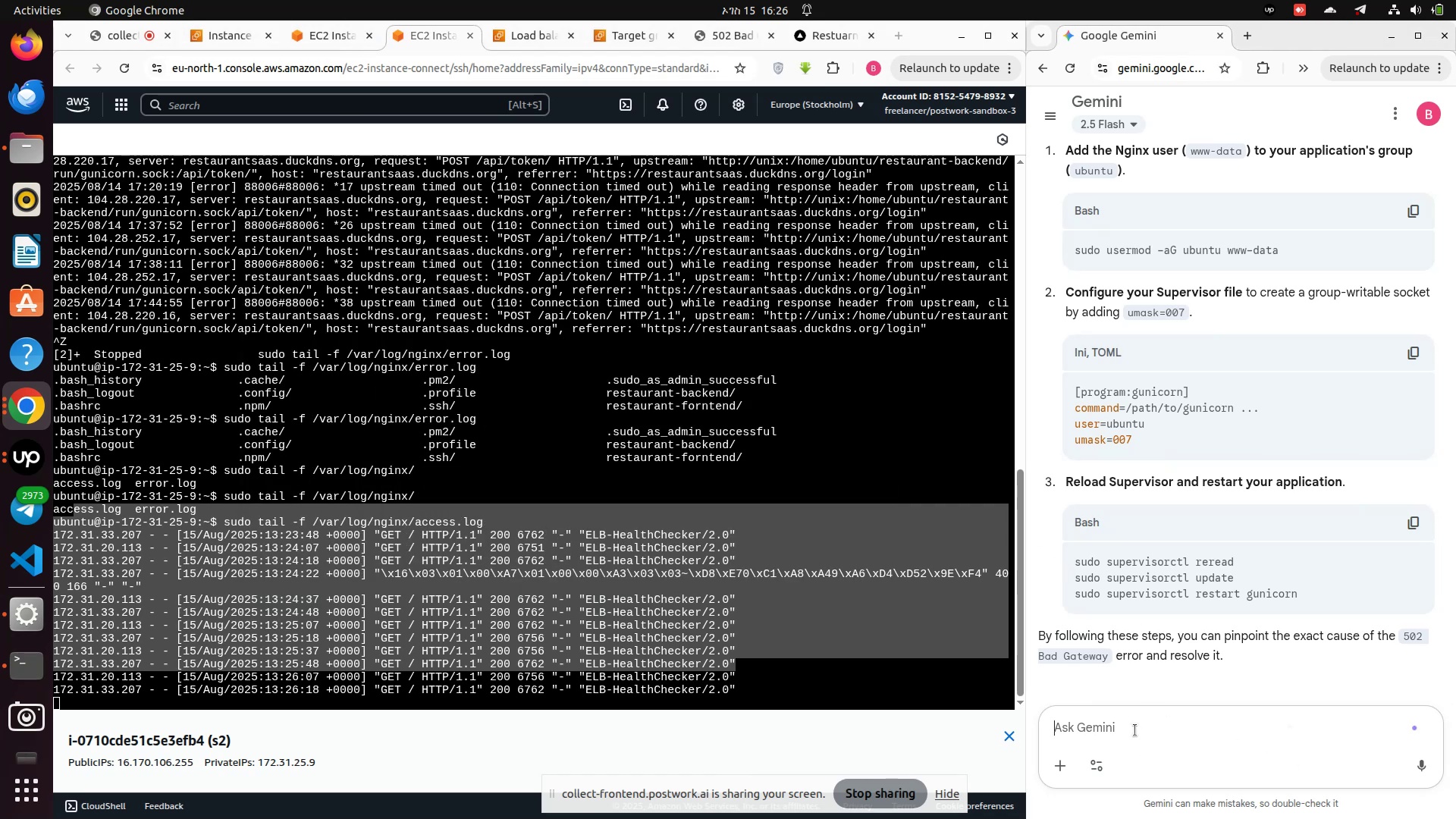 
key(Control+V)
 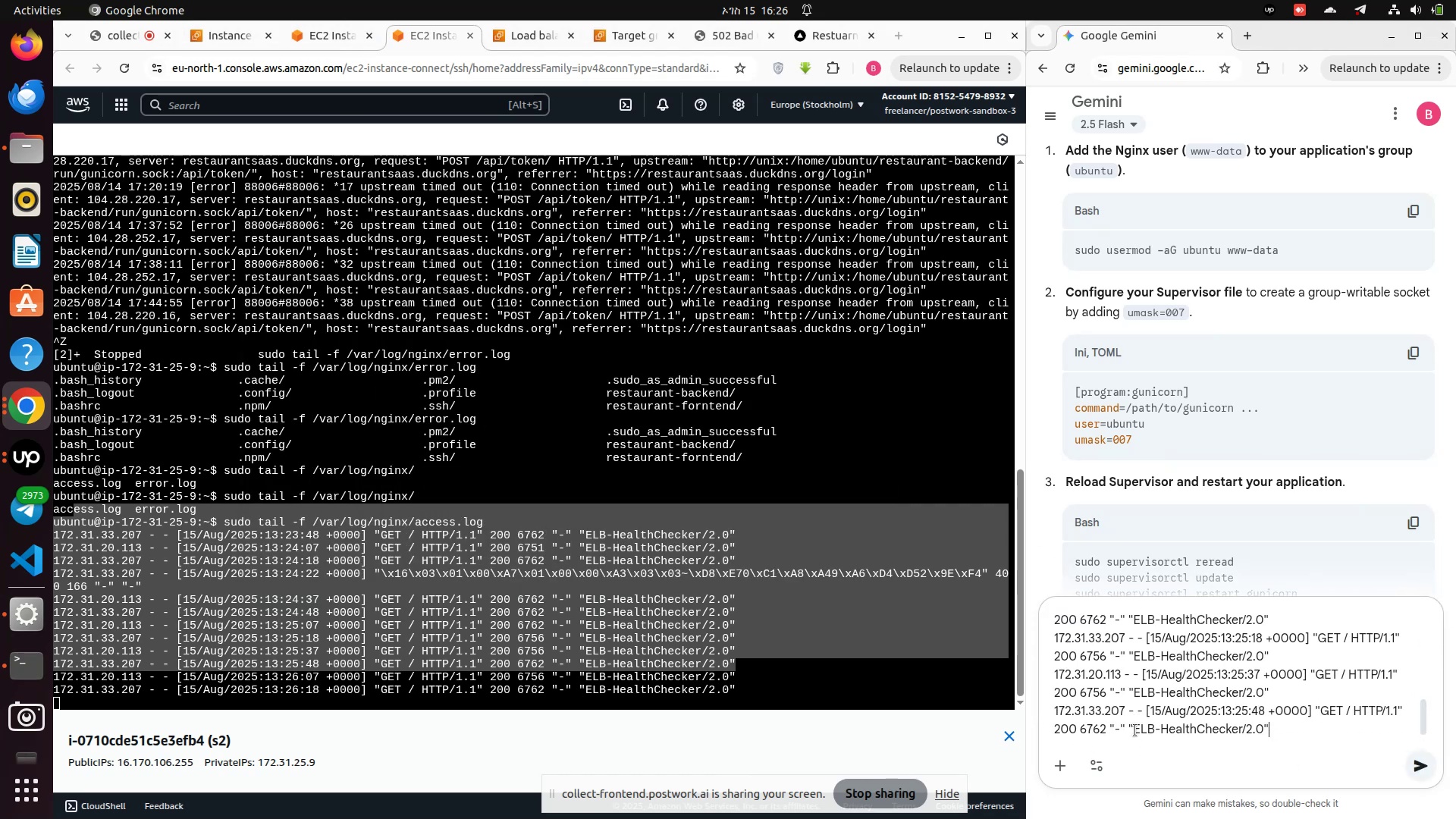 
key(Enter)
 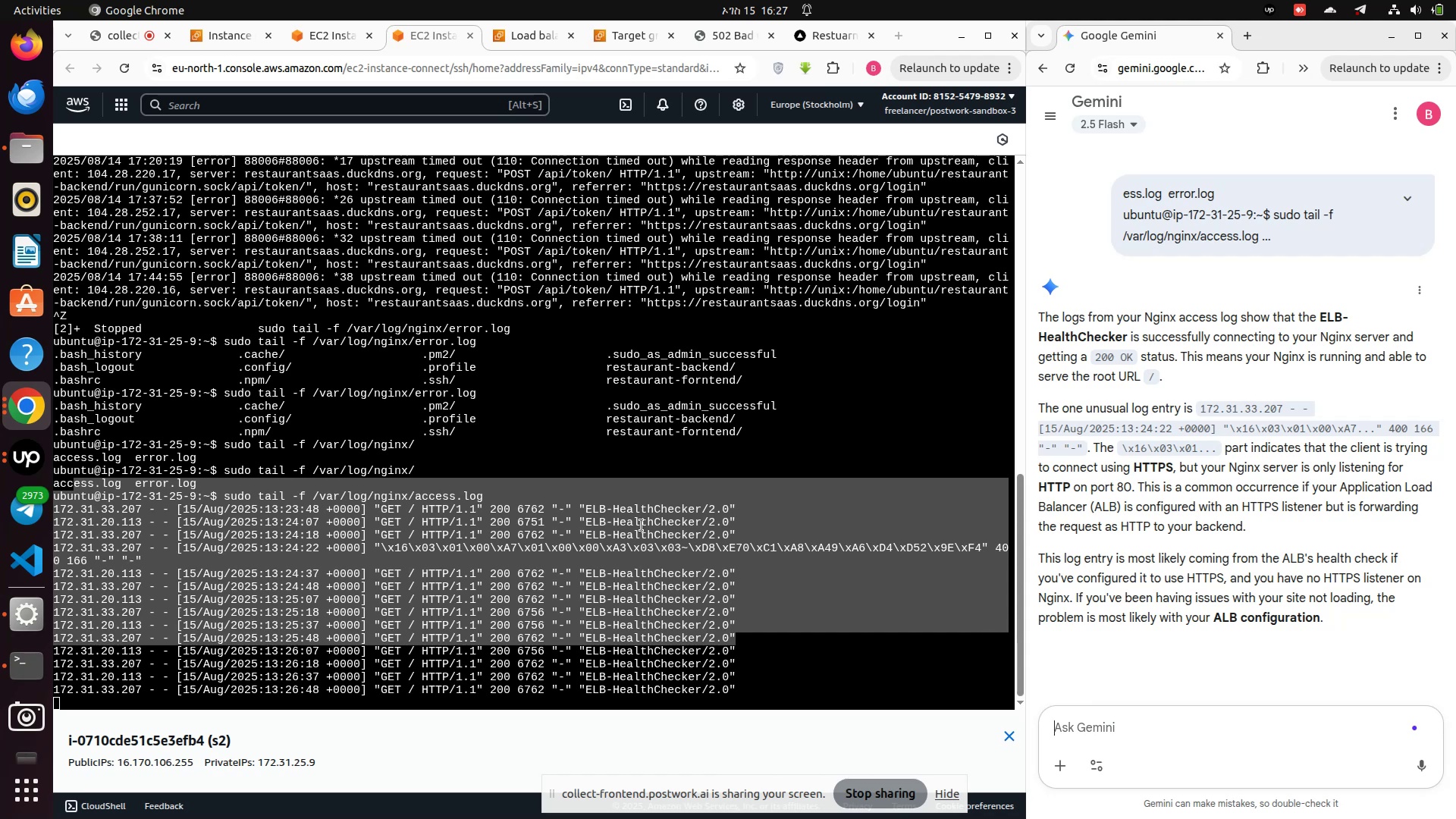 
wait(40.18)
 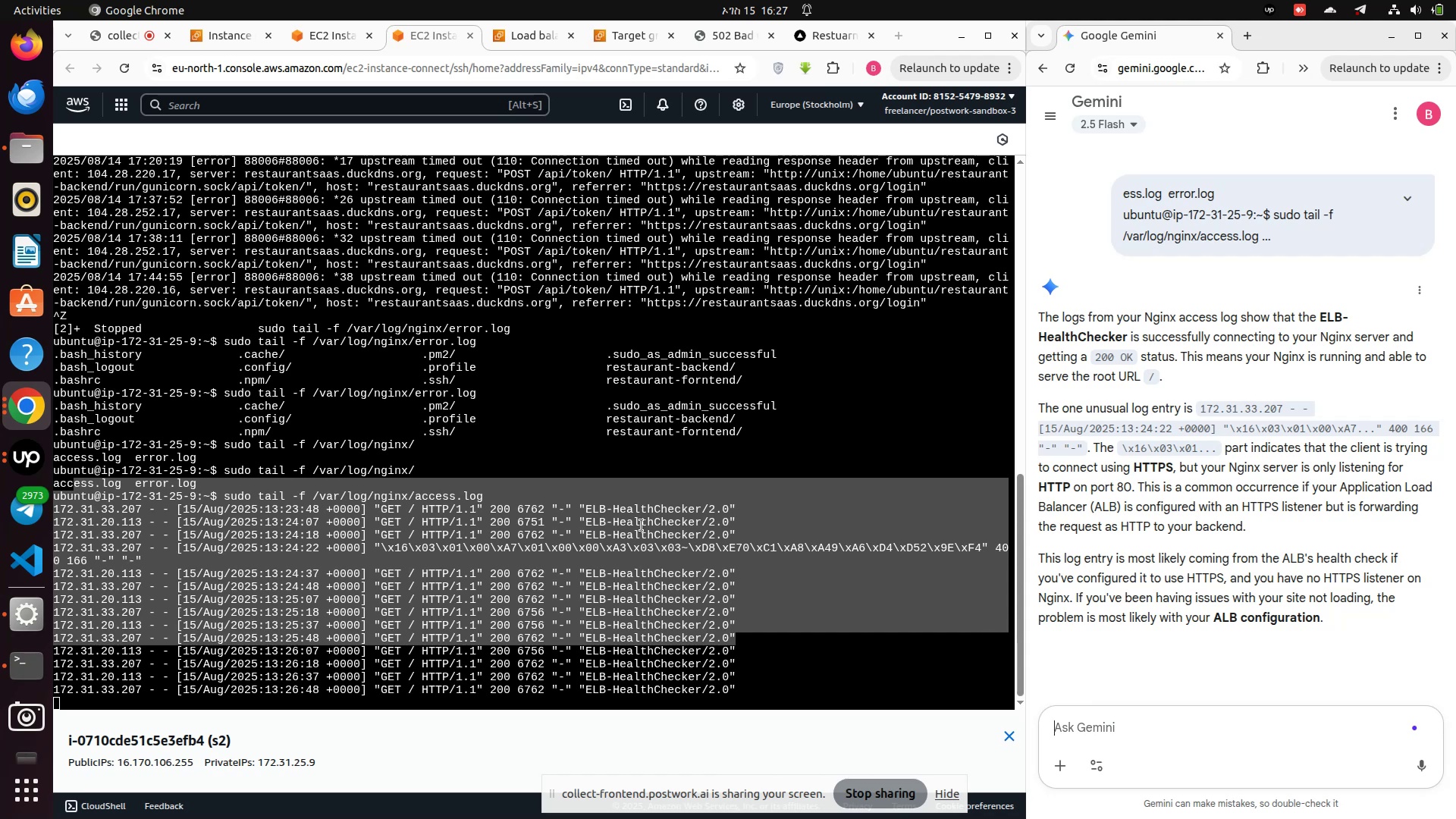 
left_click([717, 36])
 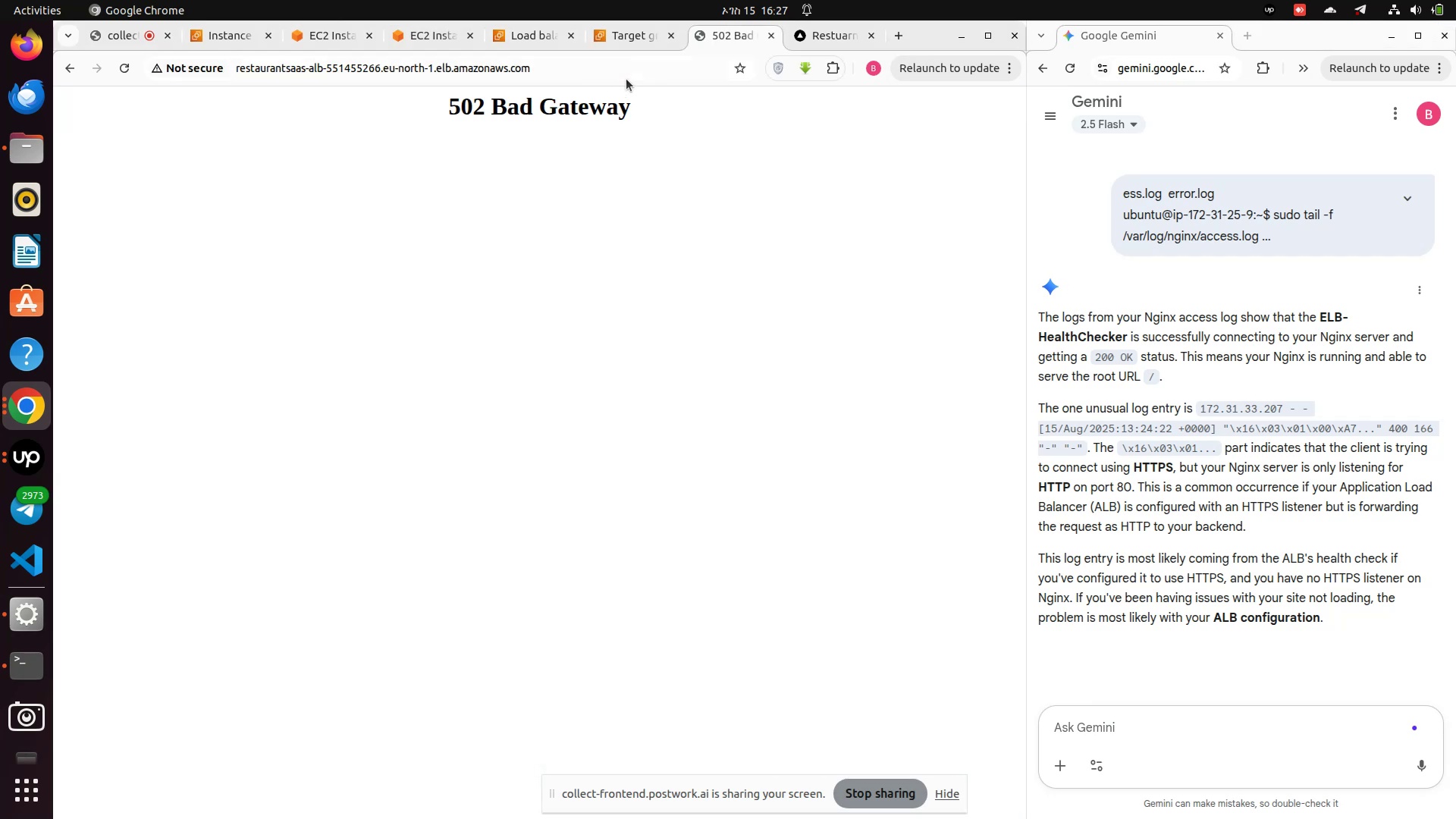 
left_click([626, 77])
 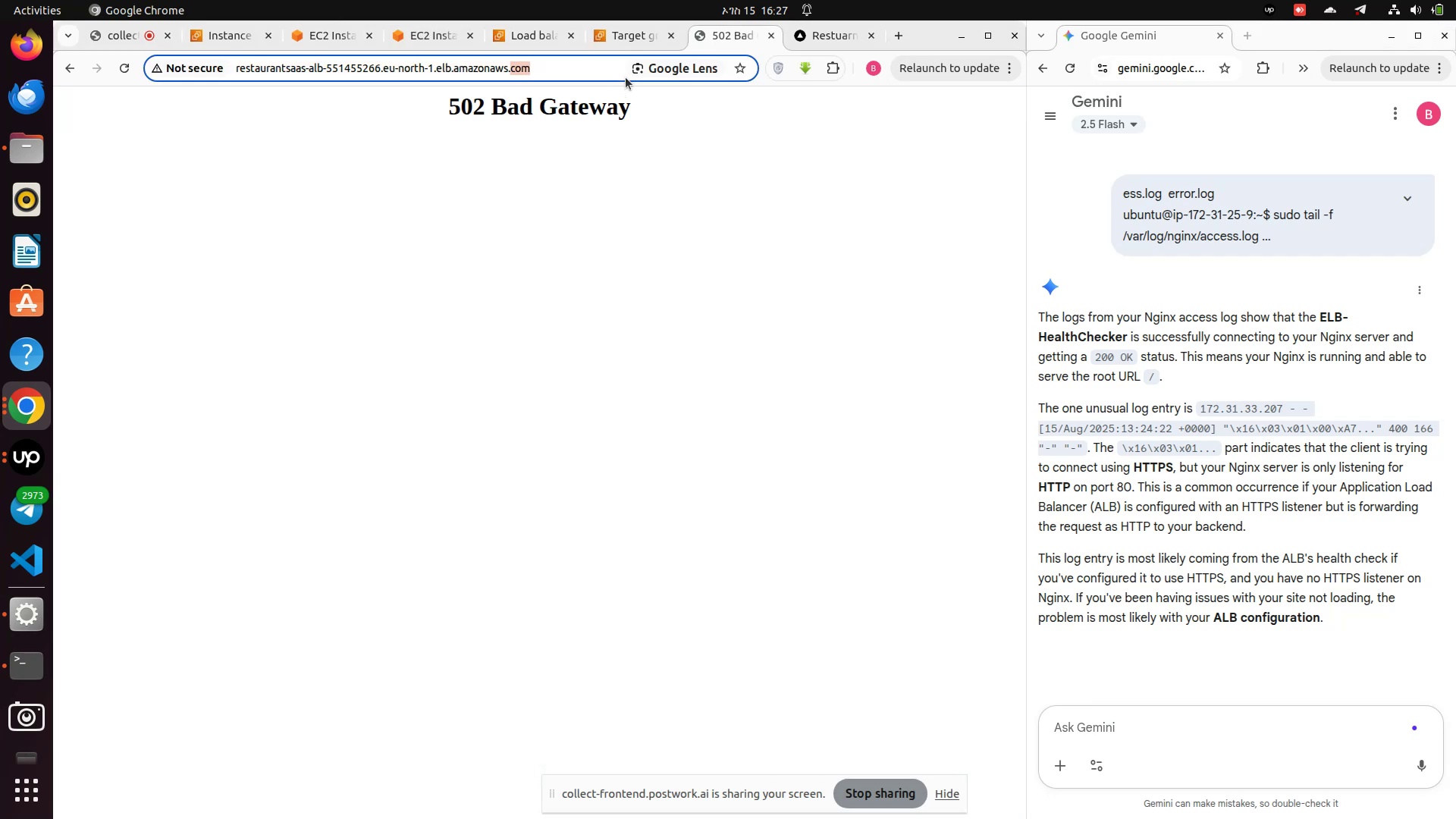 
left_click([626, 77])
 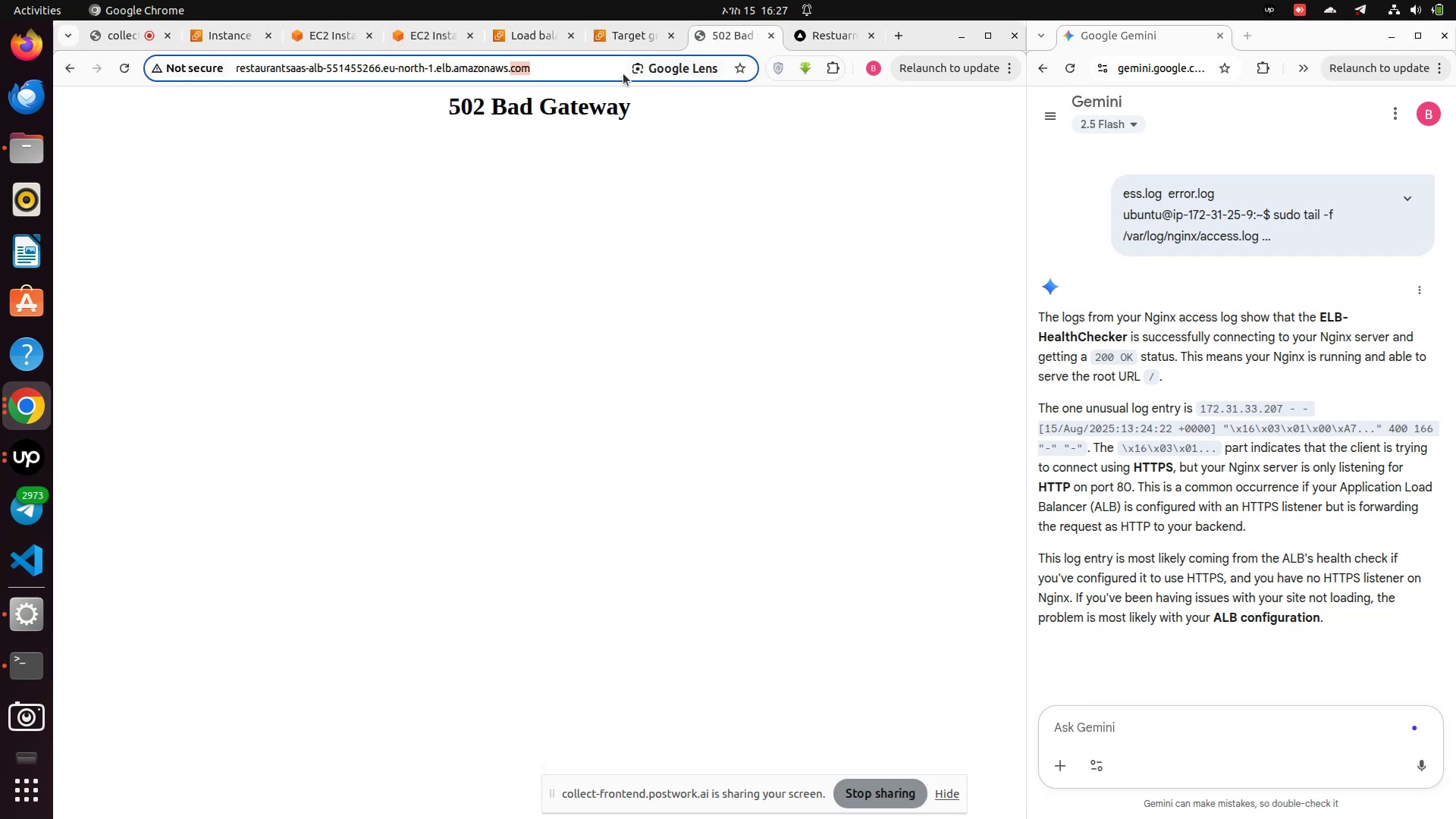 
left_click([623, 74])
 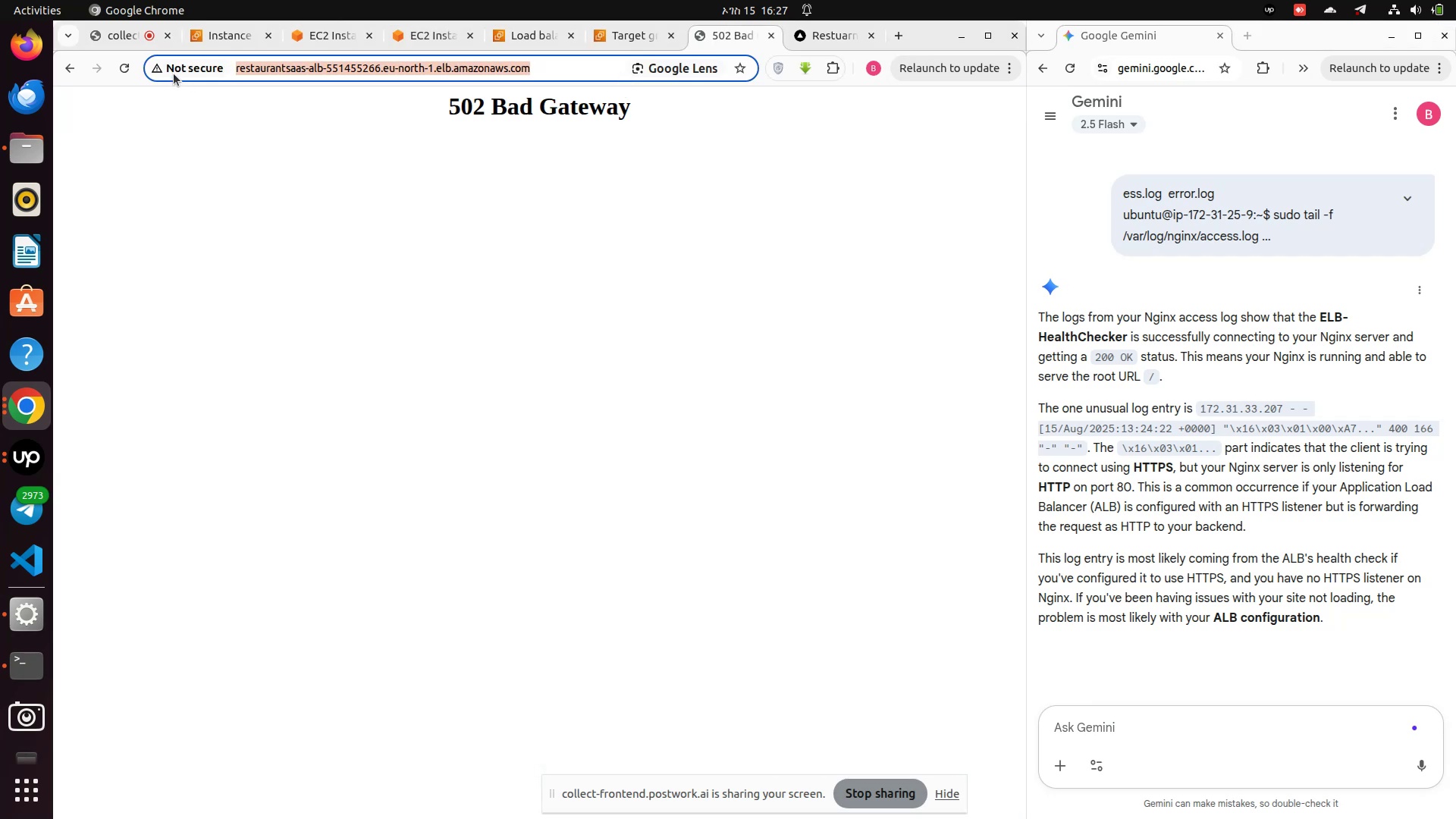 
left_click([174, 71])
 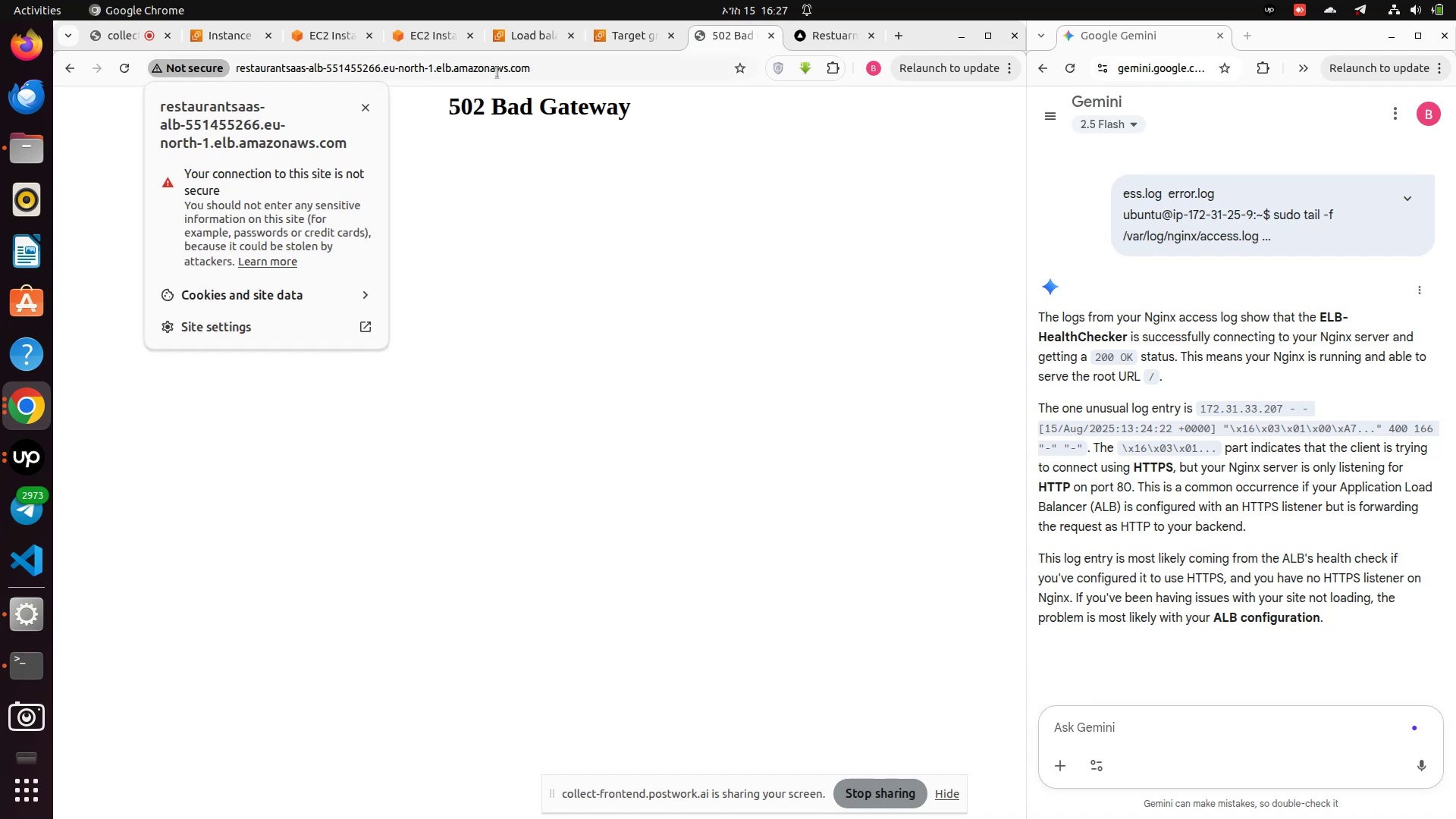 
left_click([578, 74])
 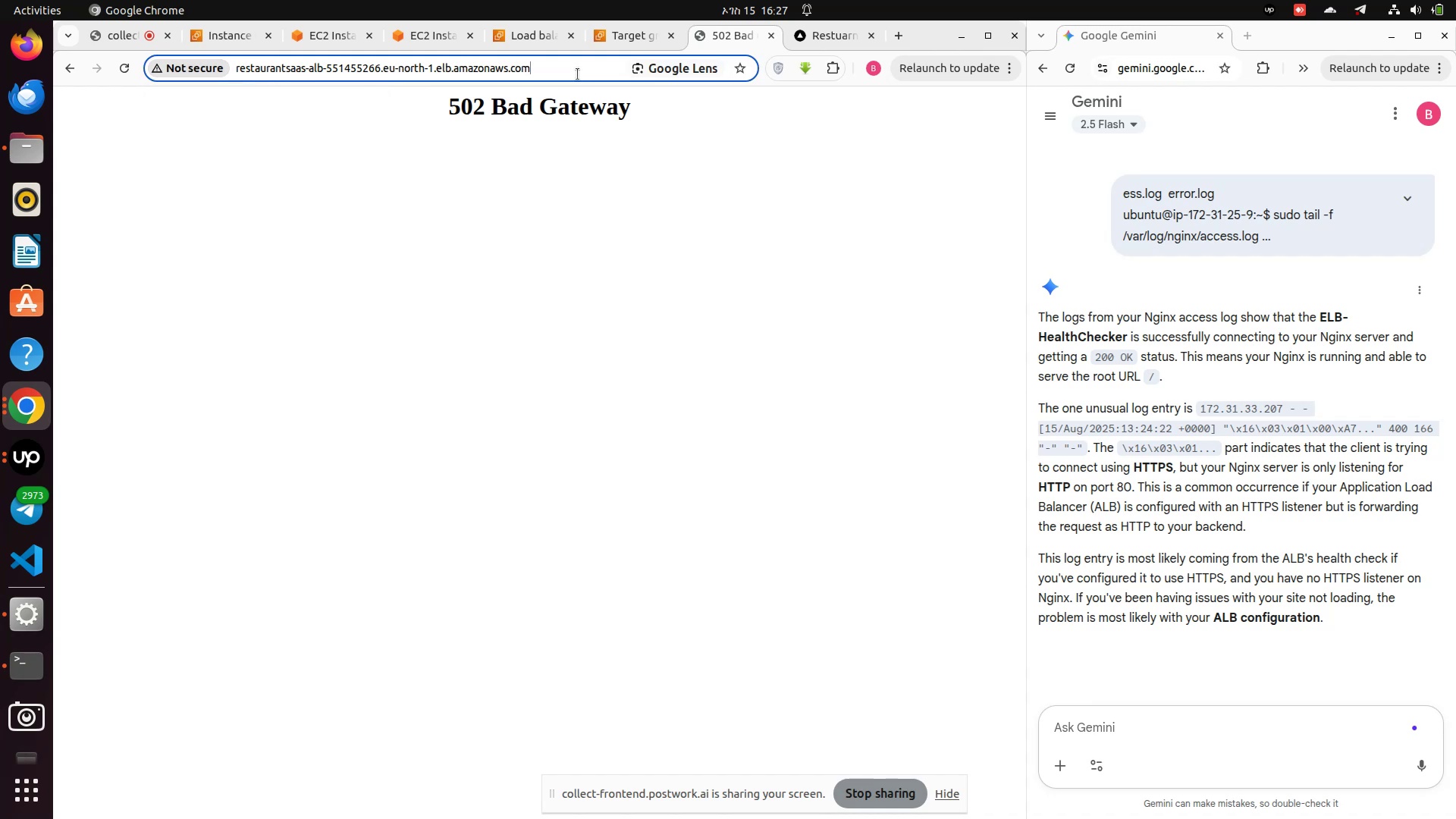 
key(Control+A)
 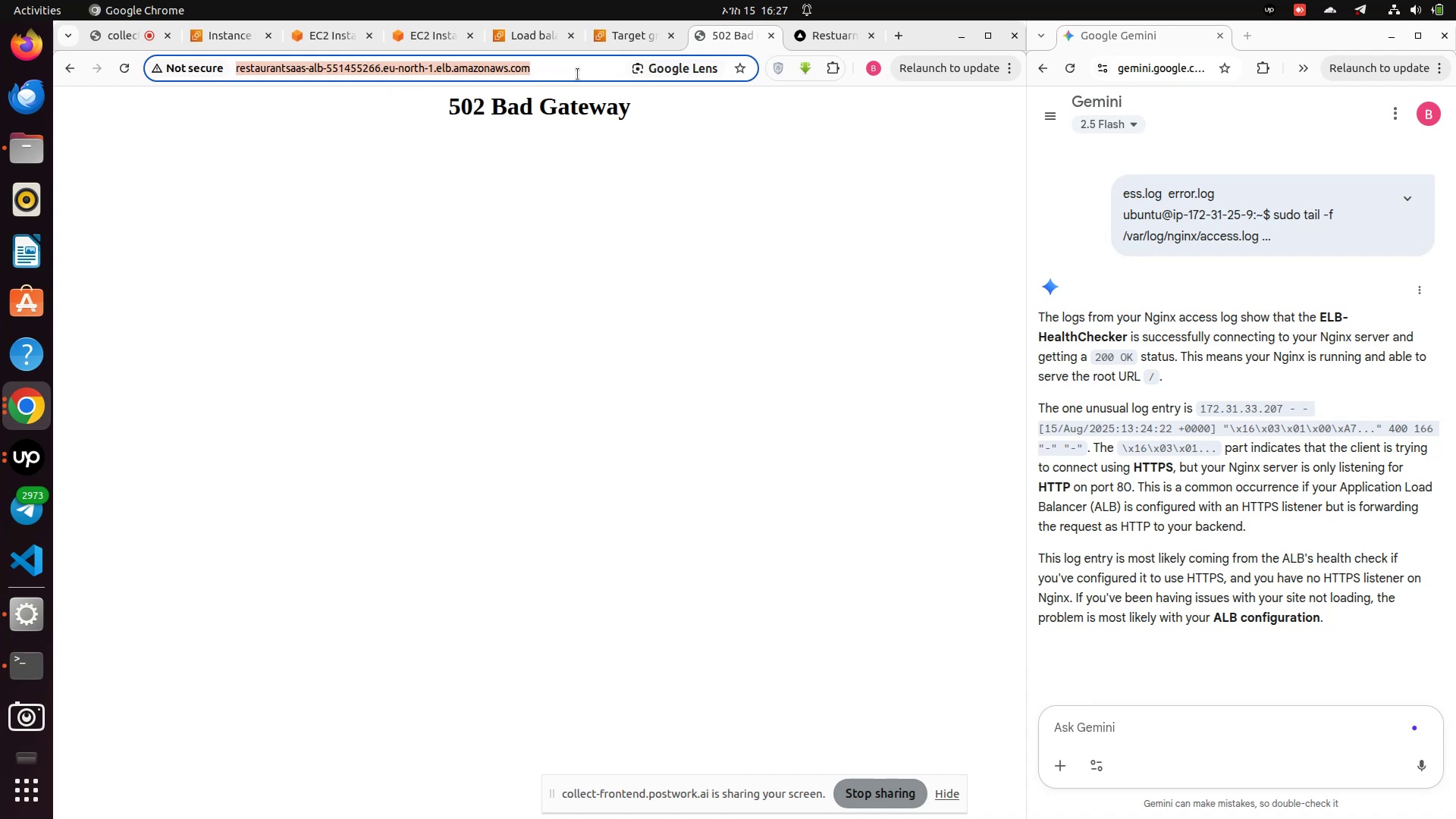 
key(Control+C)
 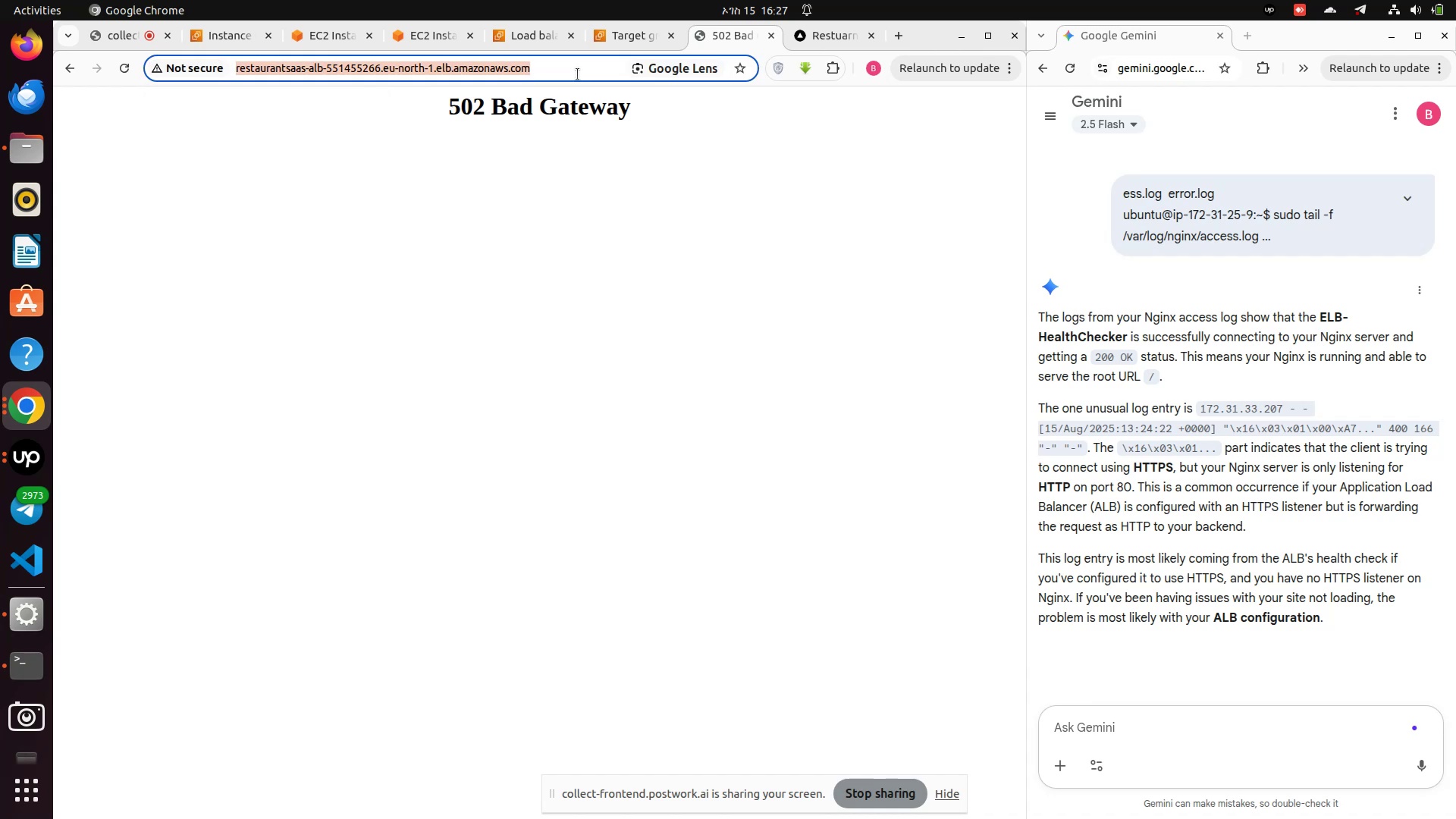 
key(Control+A)
 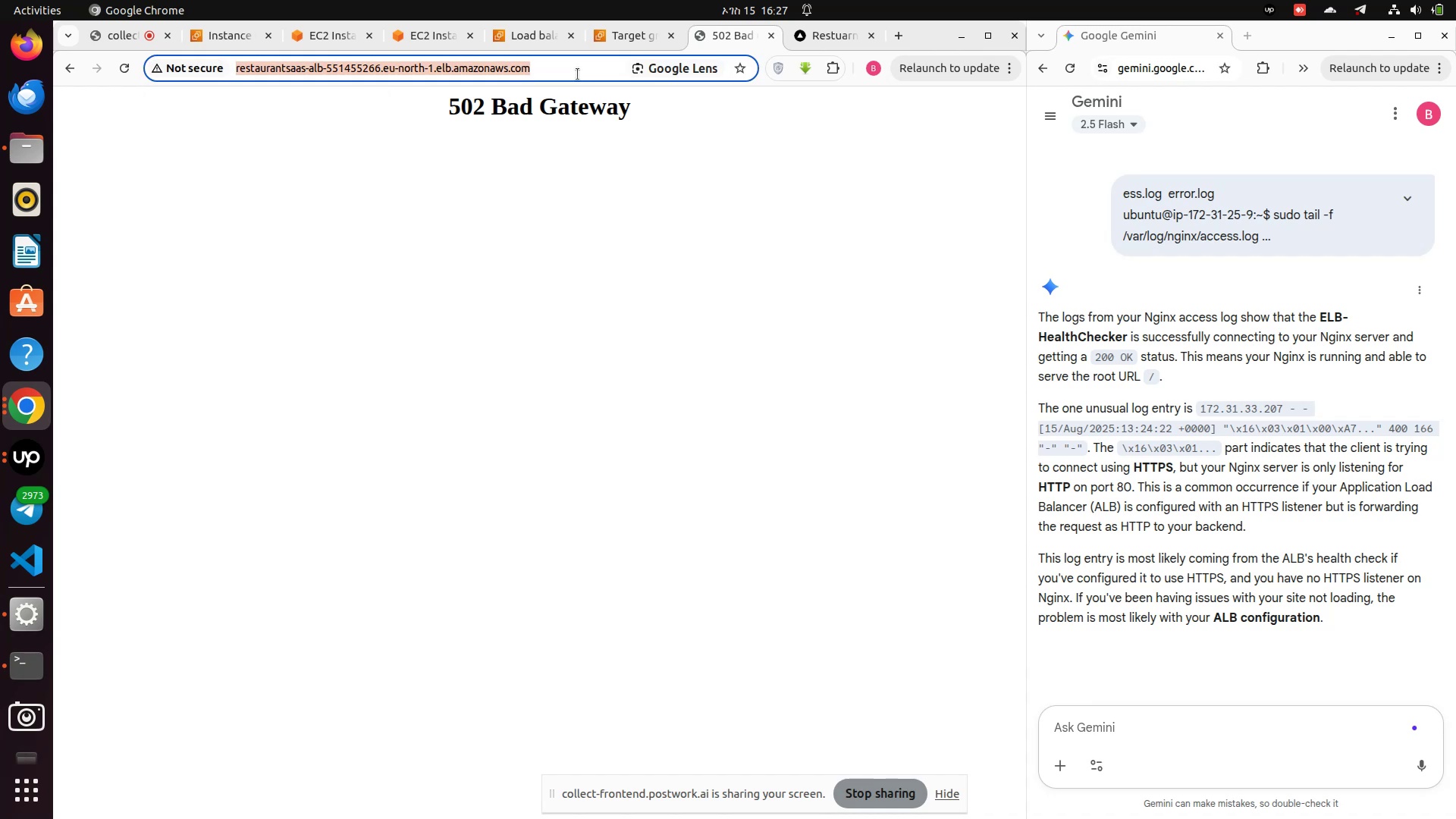 
key(Control+V)
 